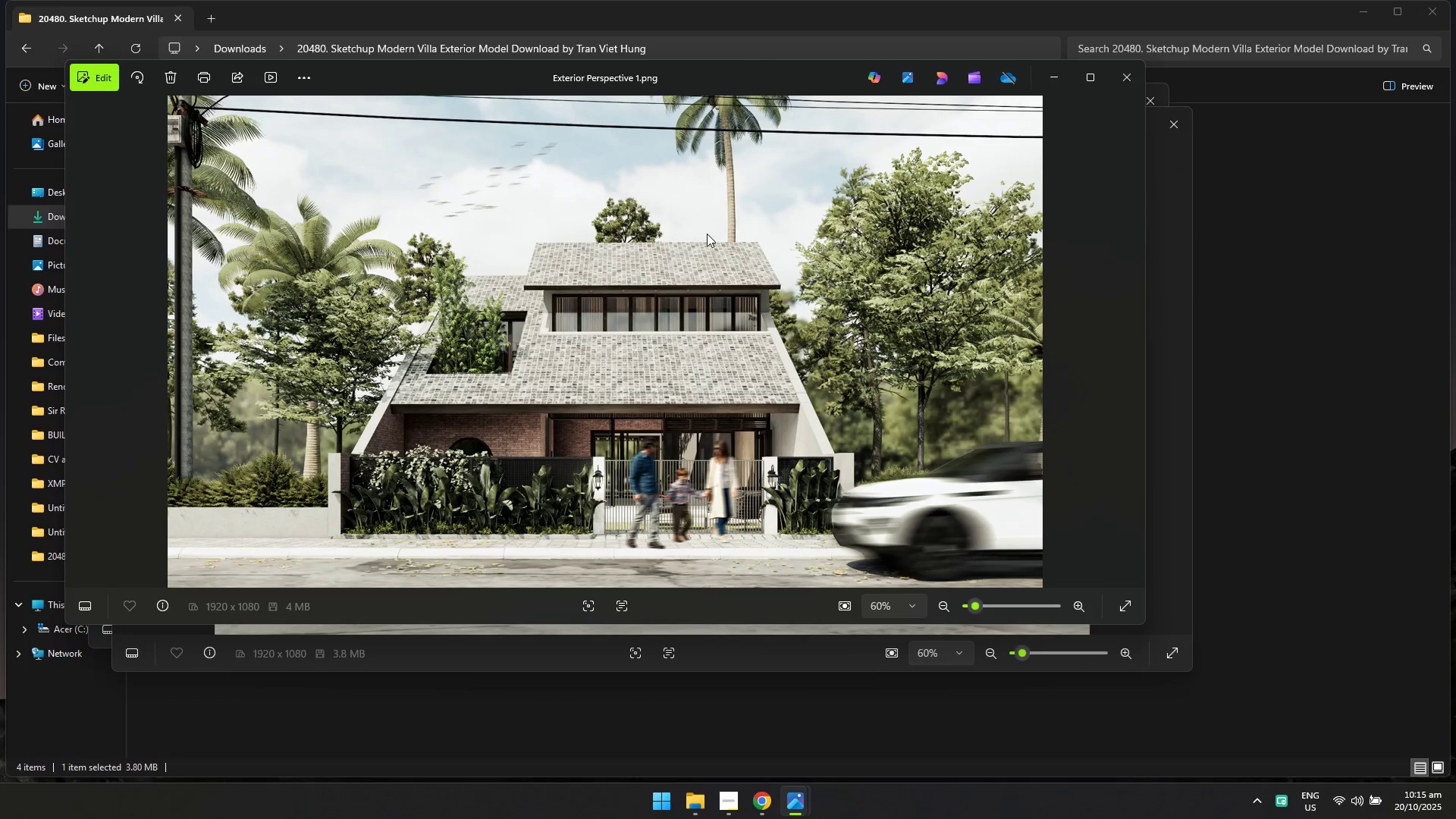 
key(Alt+AltLeft)
 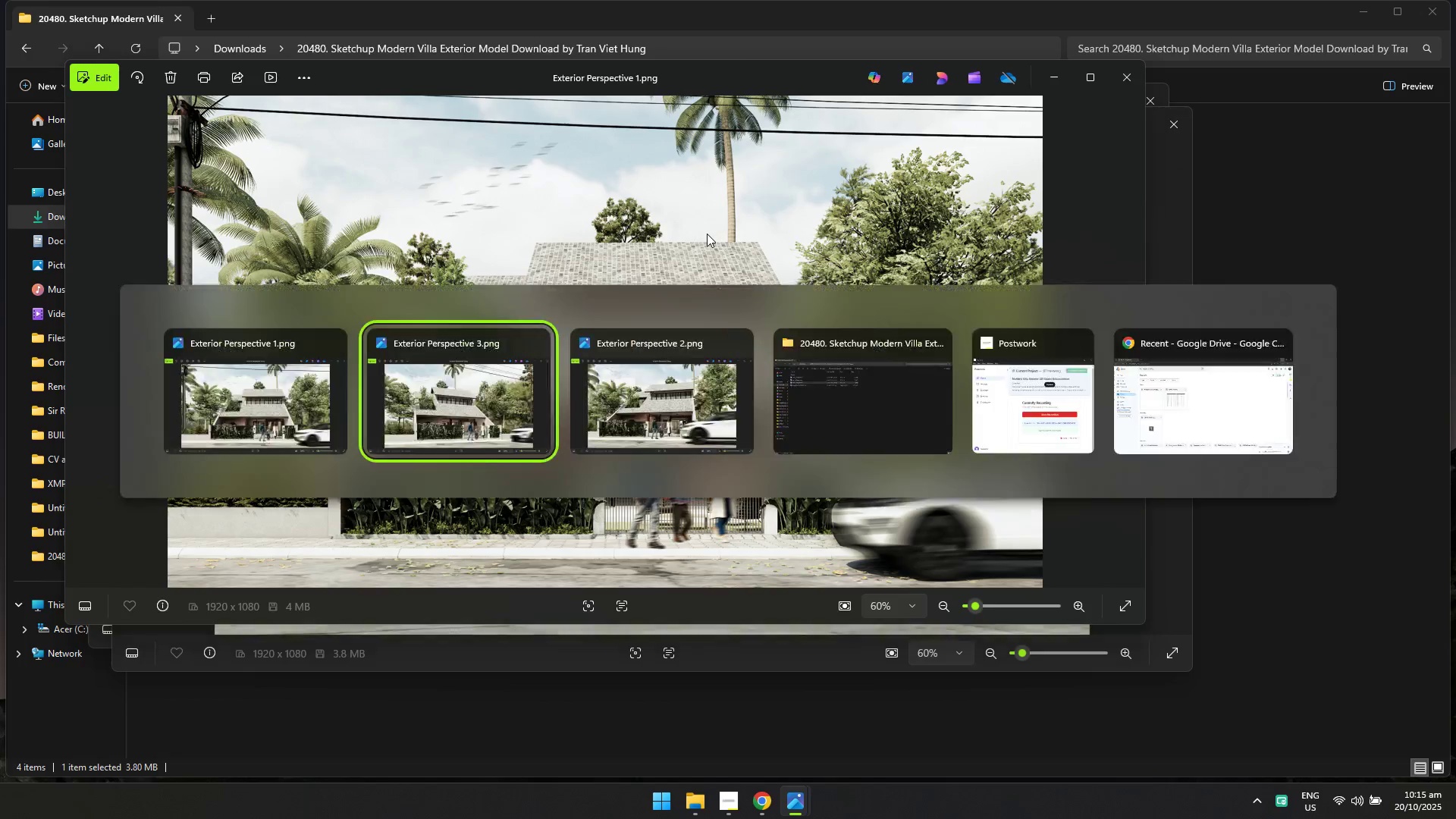 
key(Alt+Tab)
 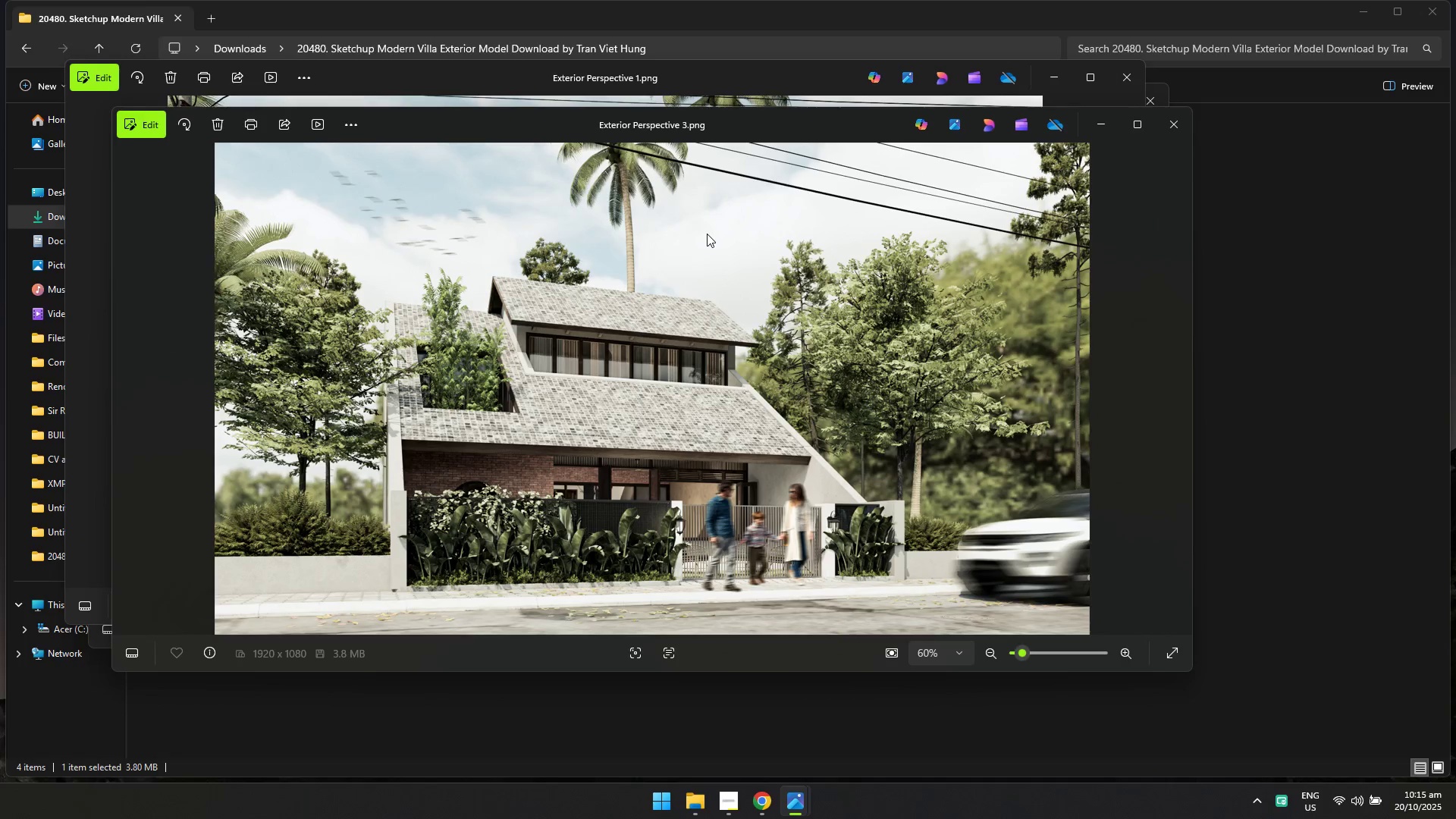 
key(Alt+AltLeft)
 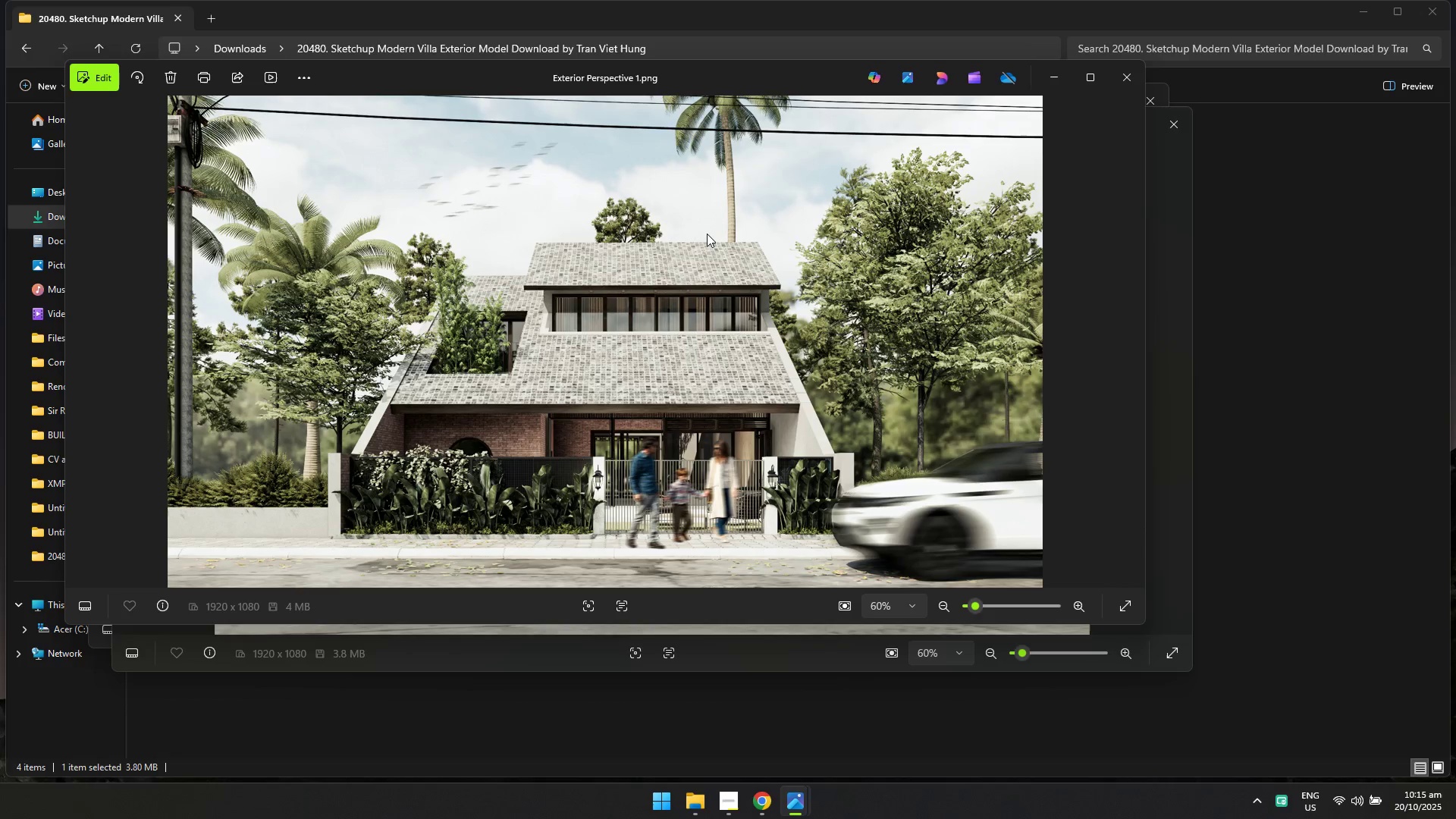 
key(Alt+Tab)
 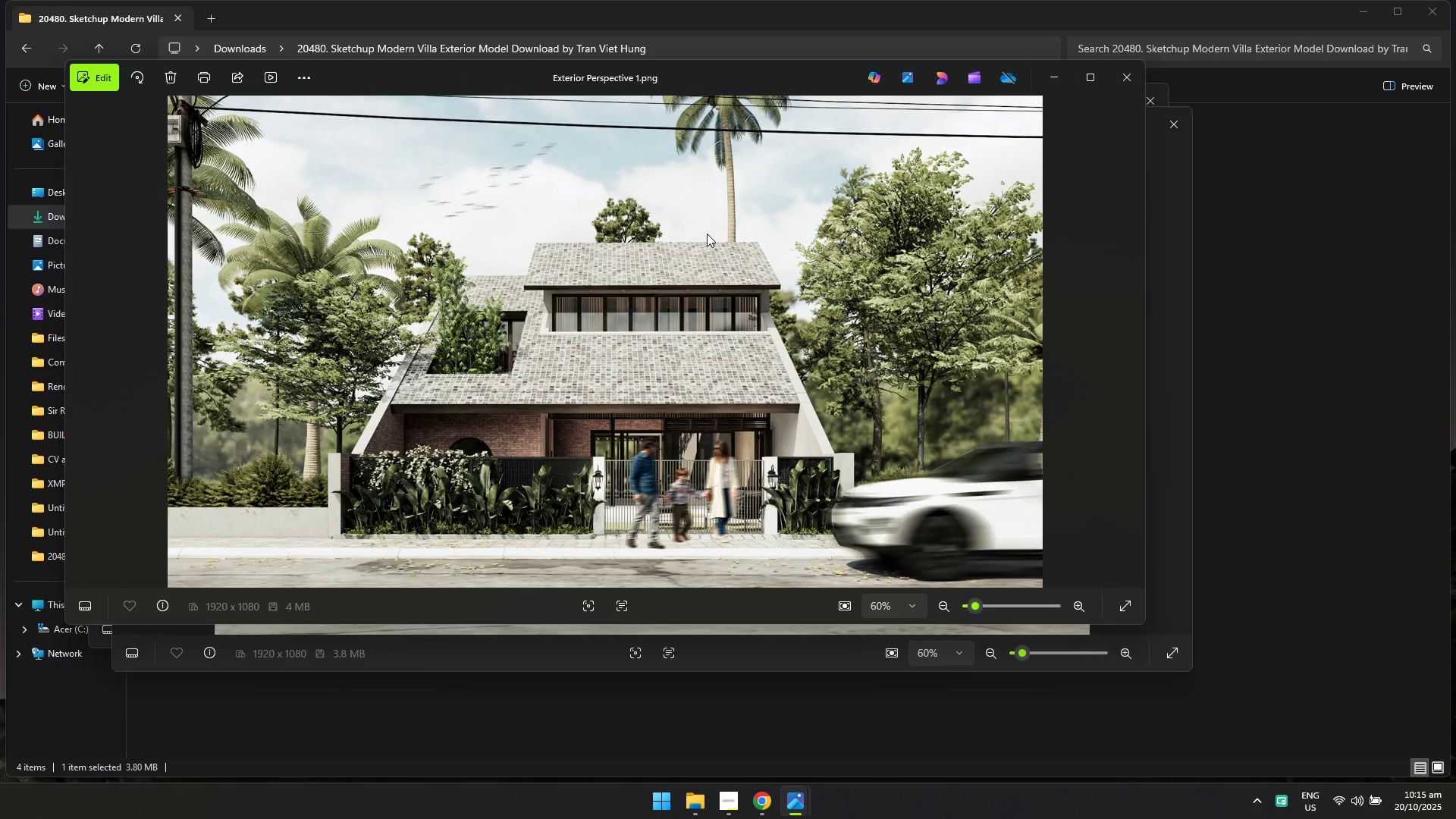 
key(Alt+AltLeft)
 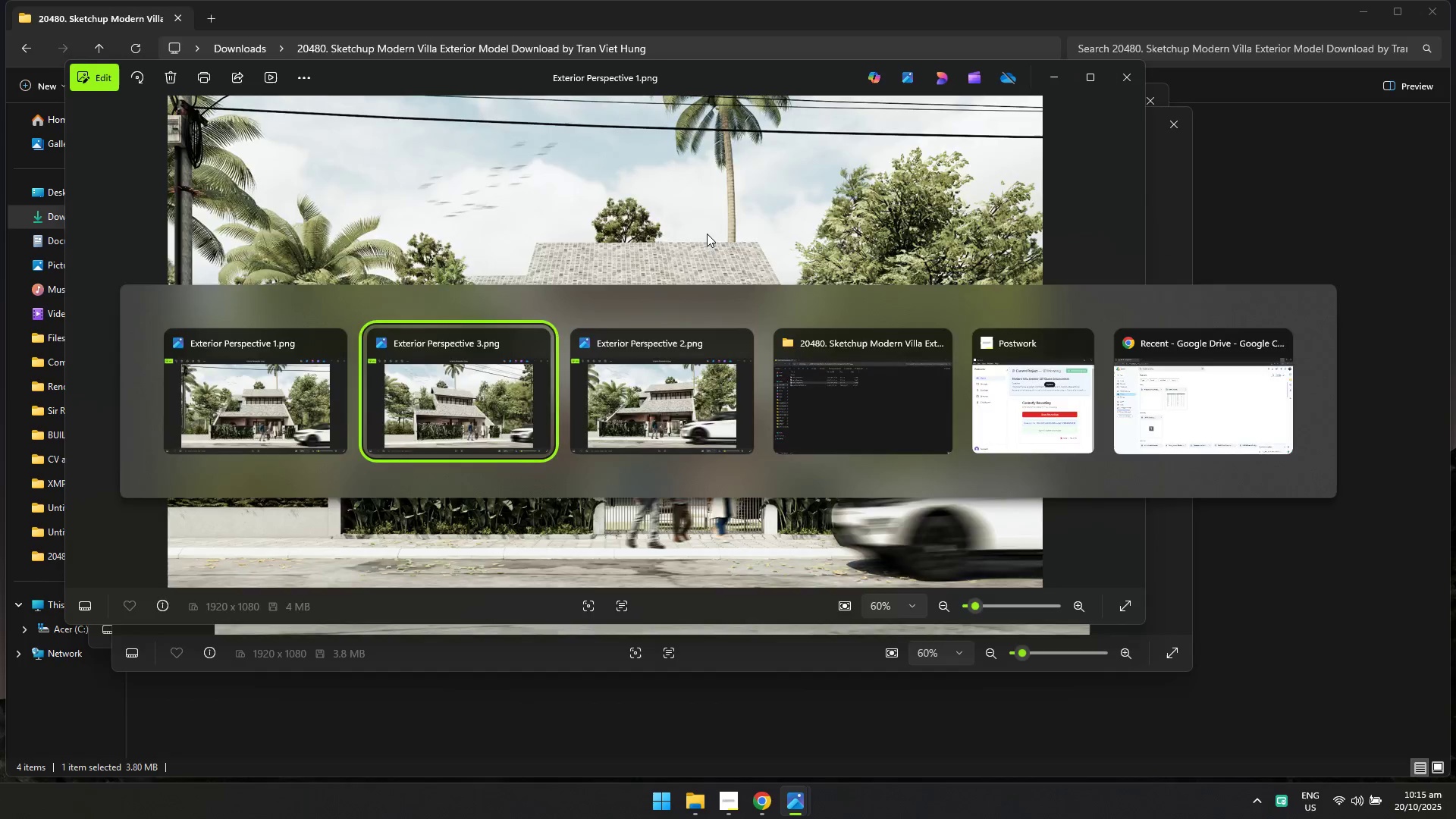 
key(Alt+Tab)
 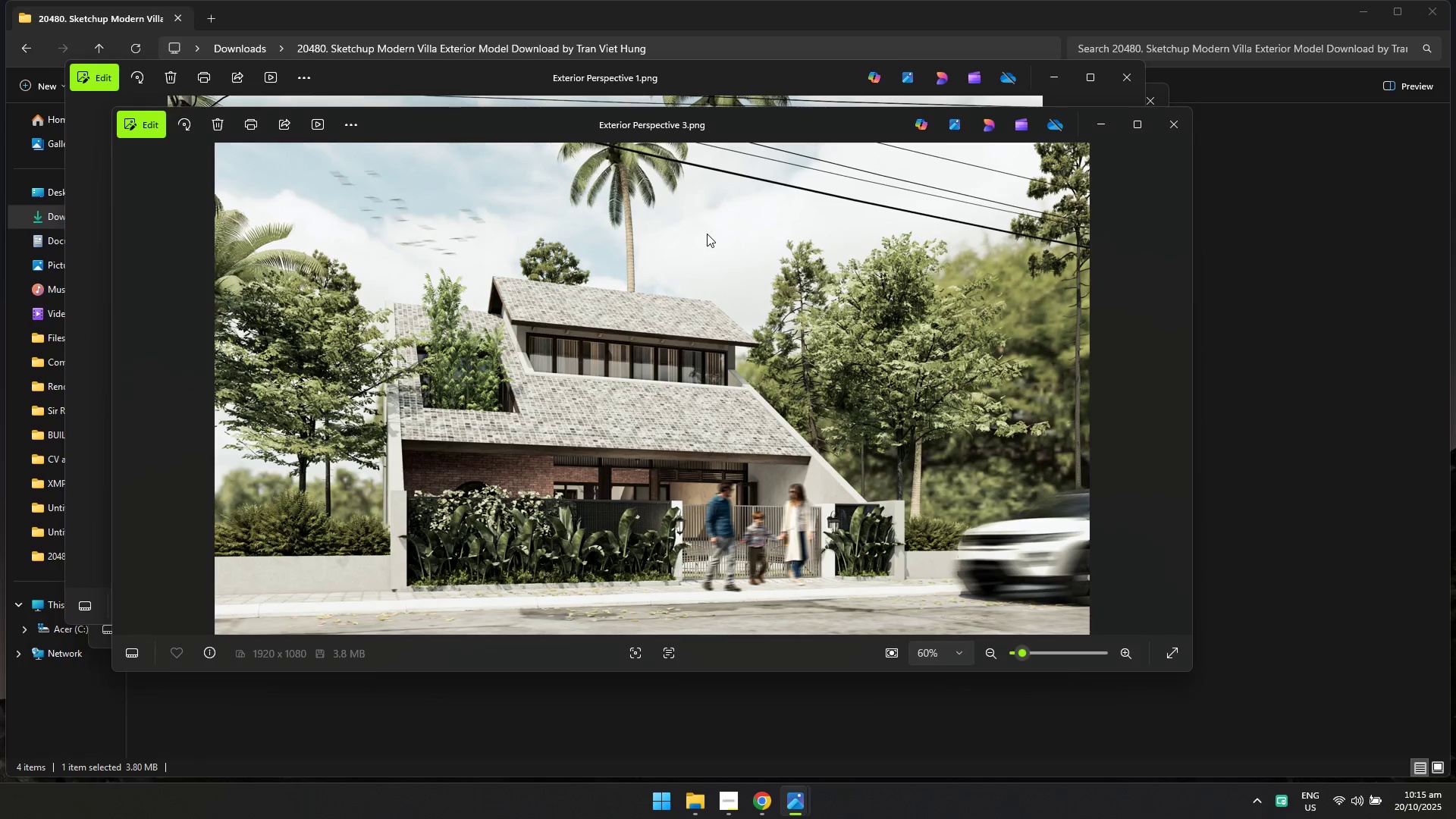 
key(Alt+AltLeft)
 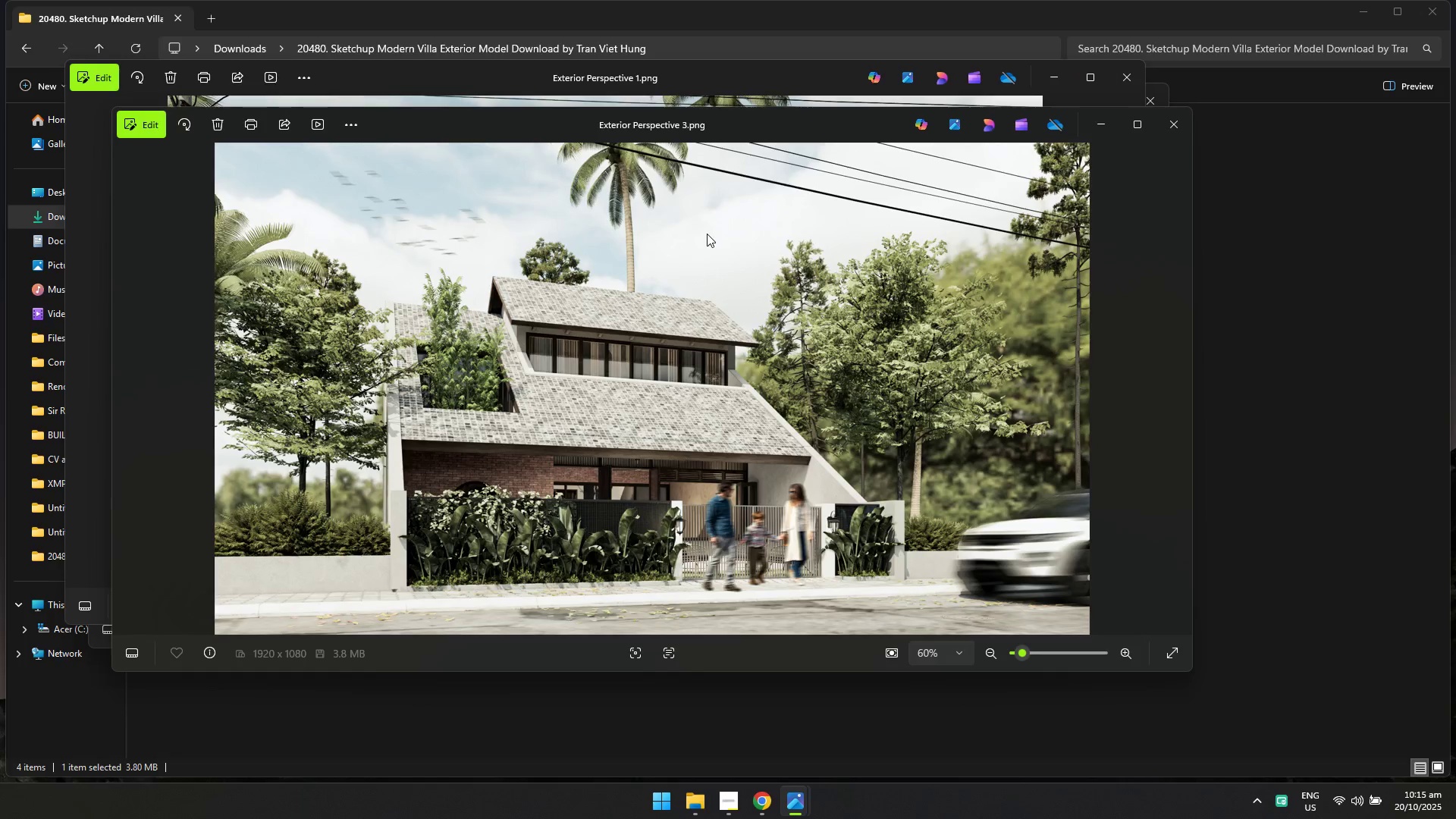 
key(Alt+Tab)
 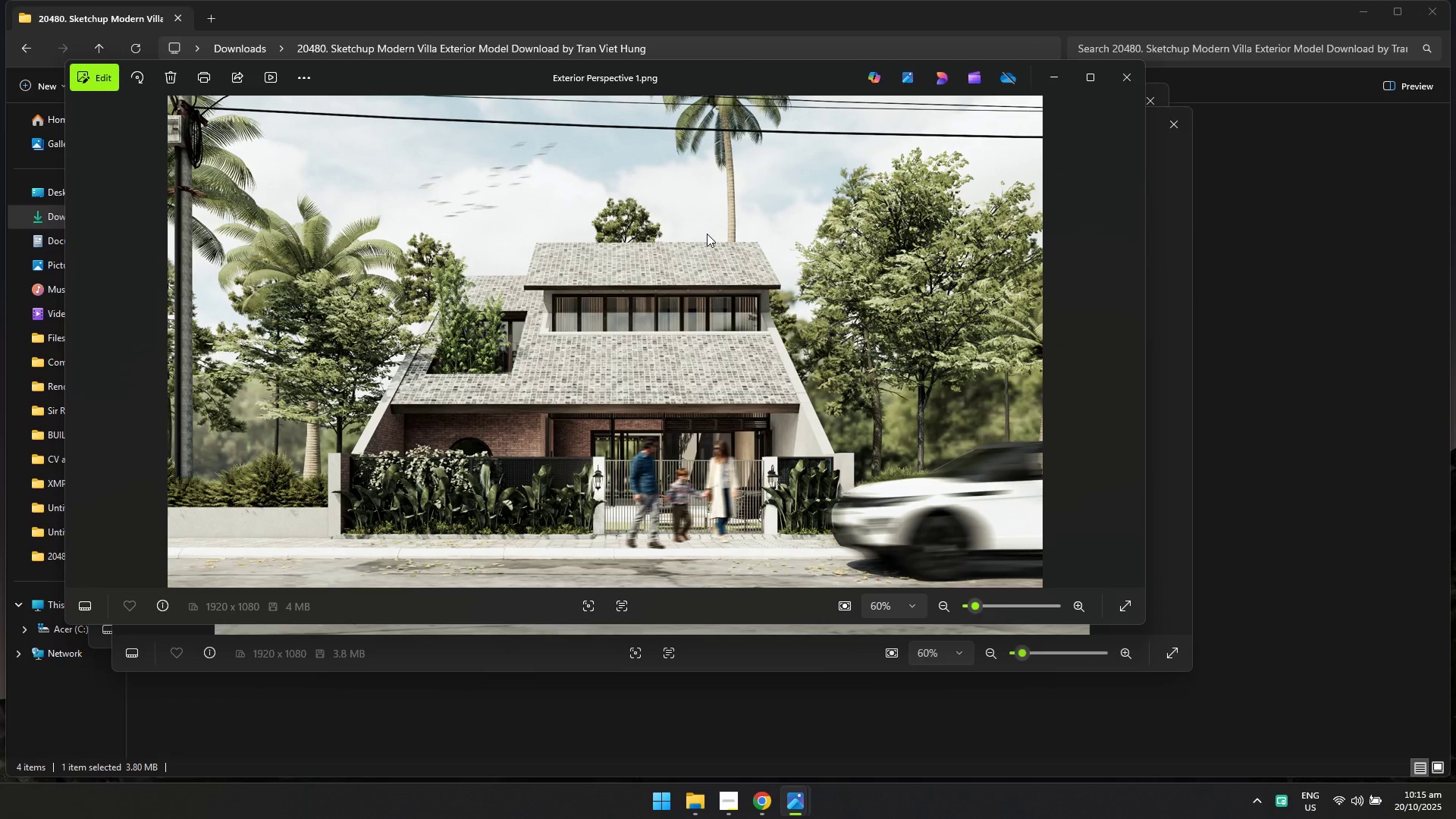 
key(Alt+AltLeft)
 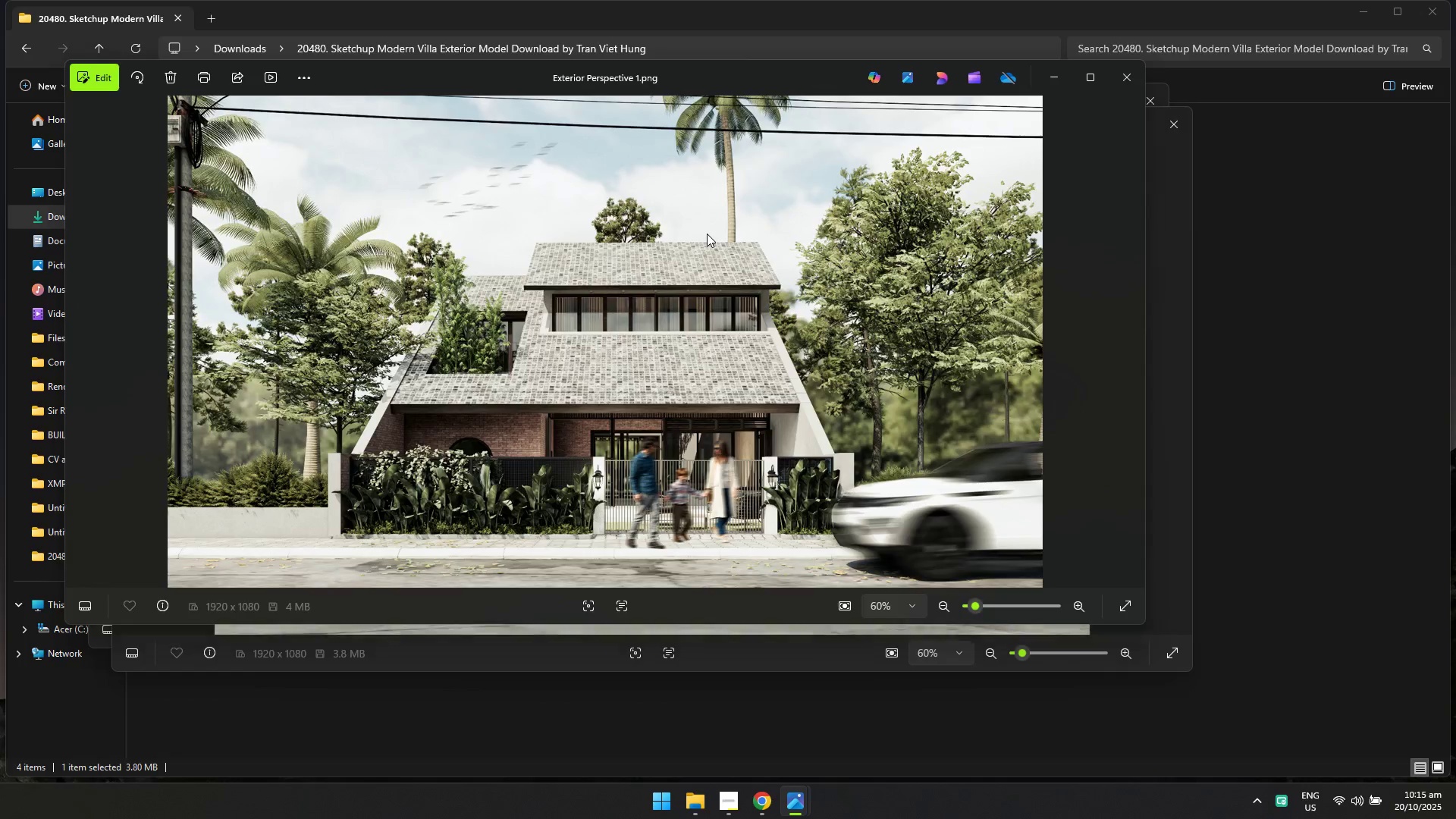 
key(Alt+Tab)
 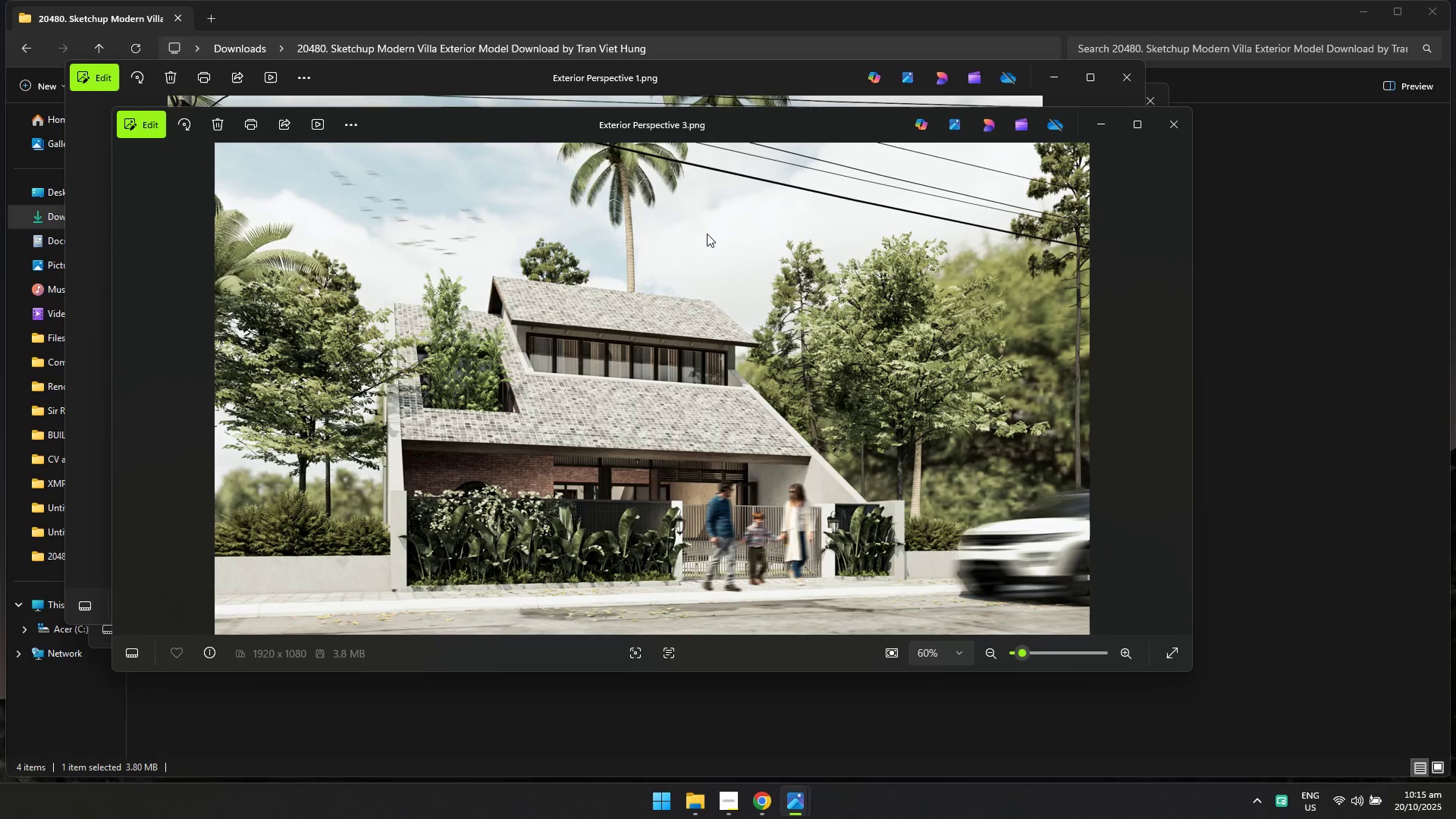 
key(Alt+AltLeft)
 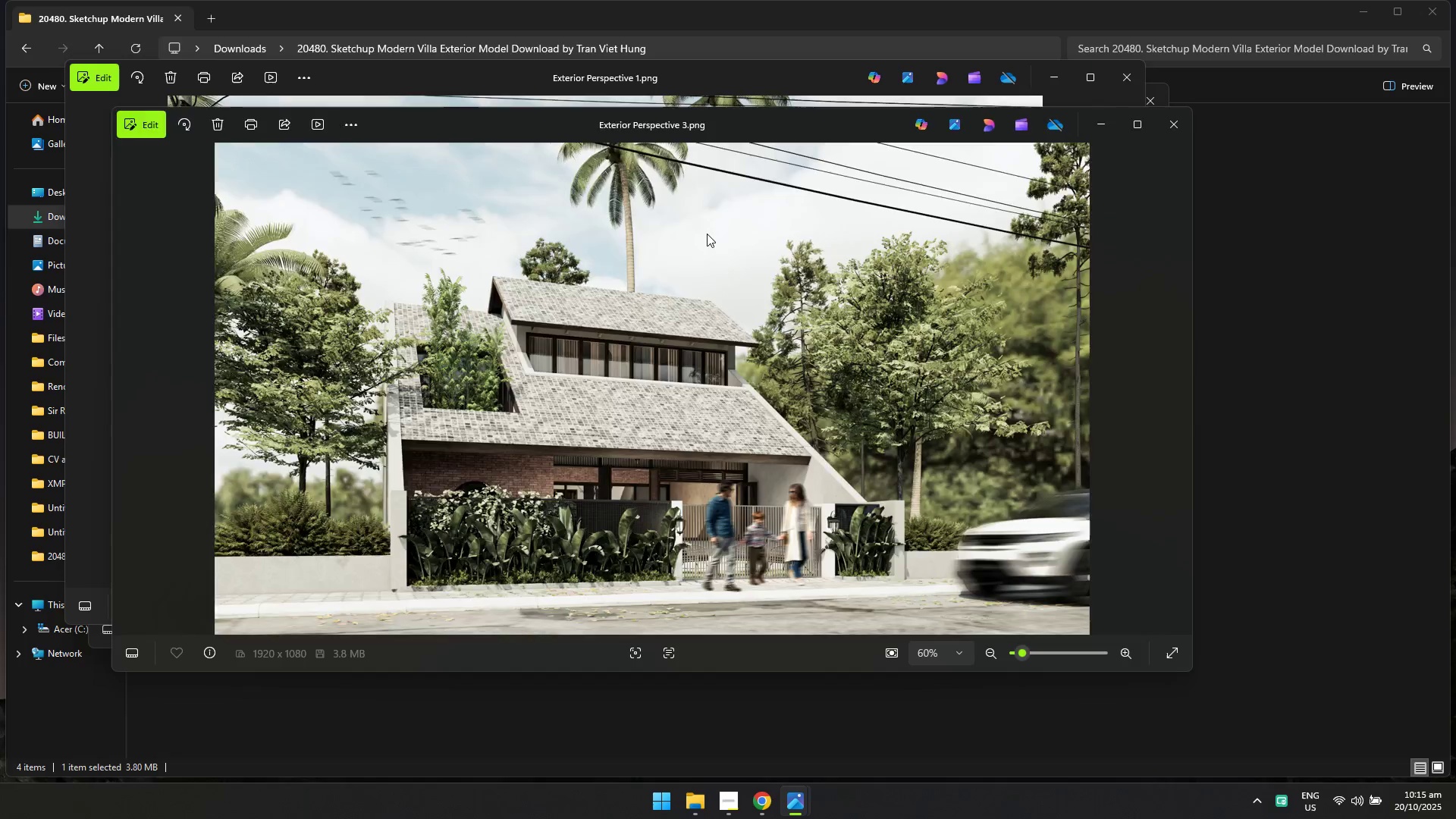 
key(Alt+Tab)
 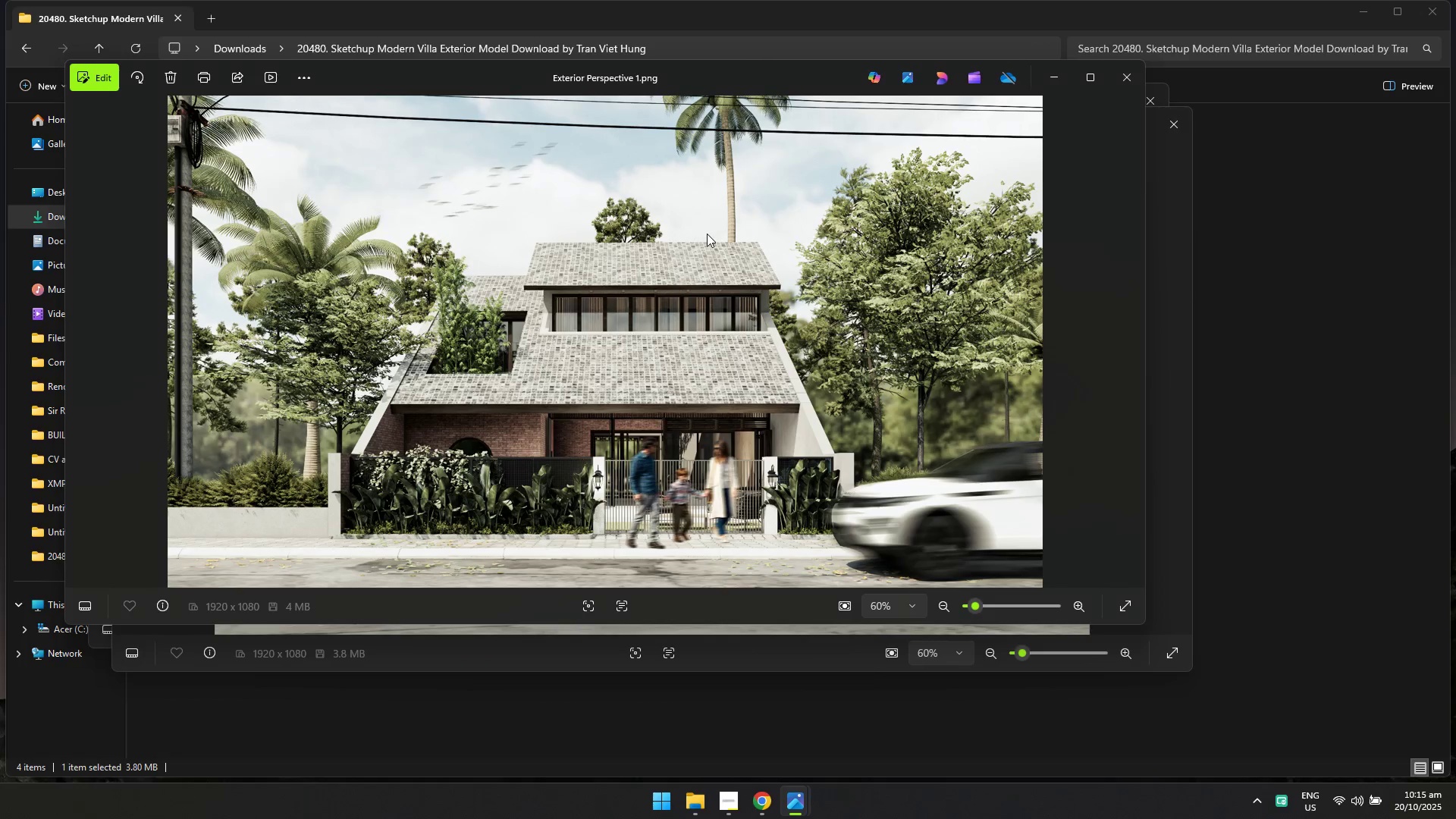 
key(Alt+AltLeft)
 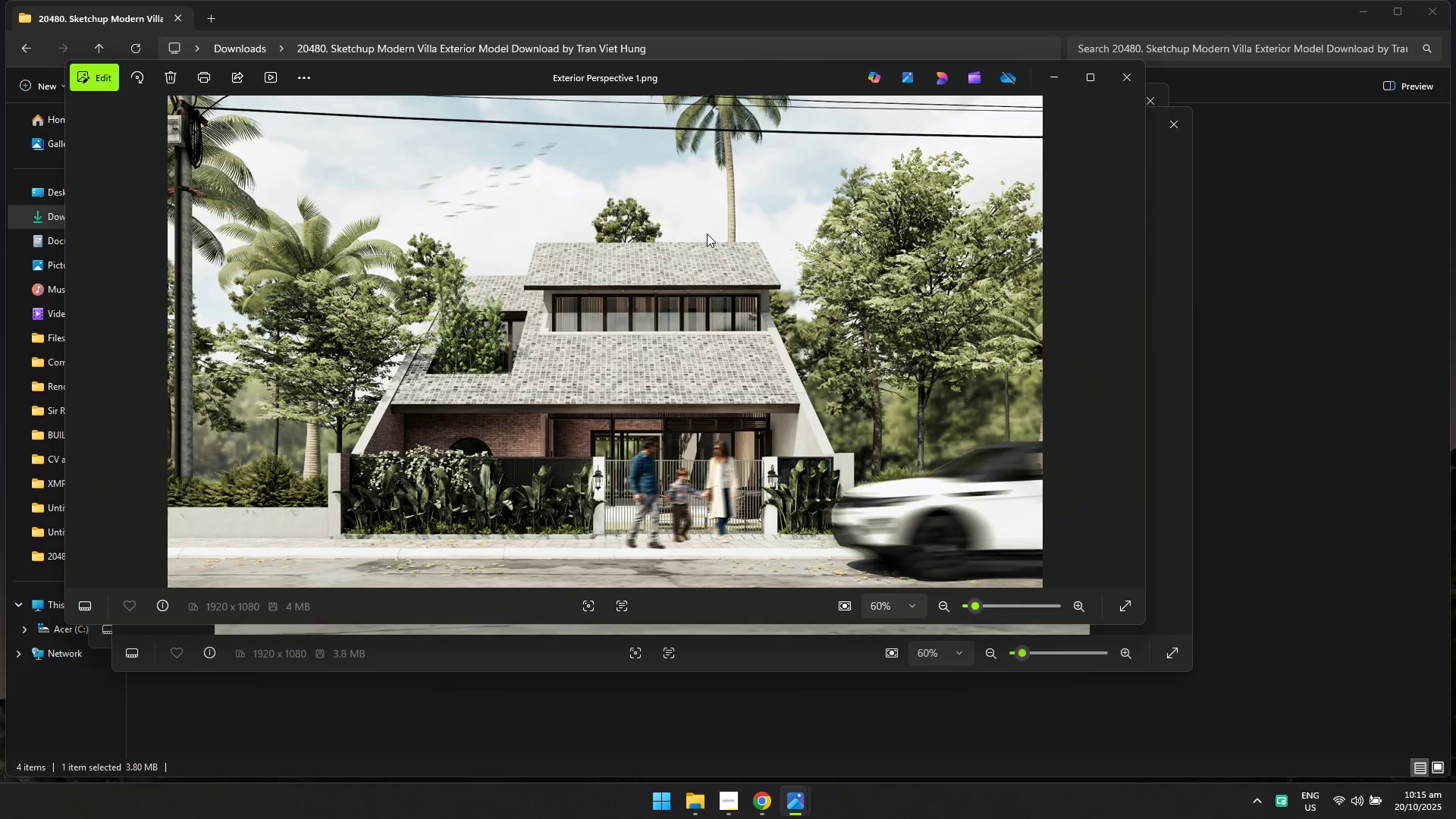 
key(Alt+Tab)
 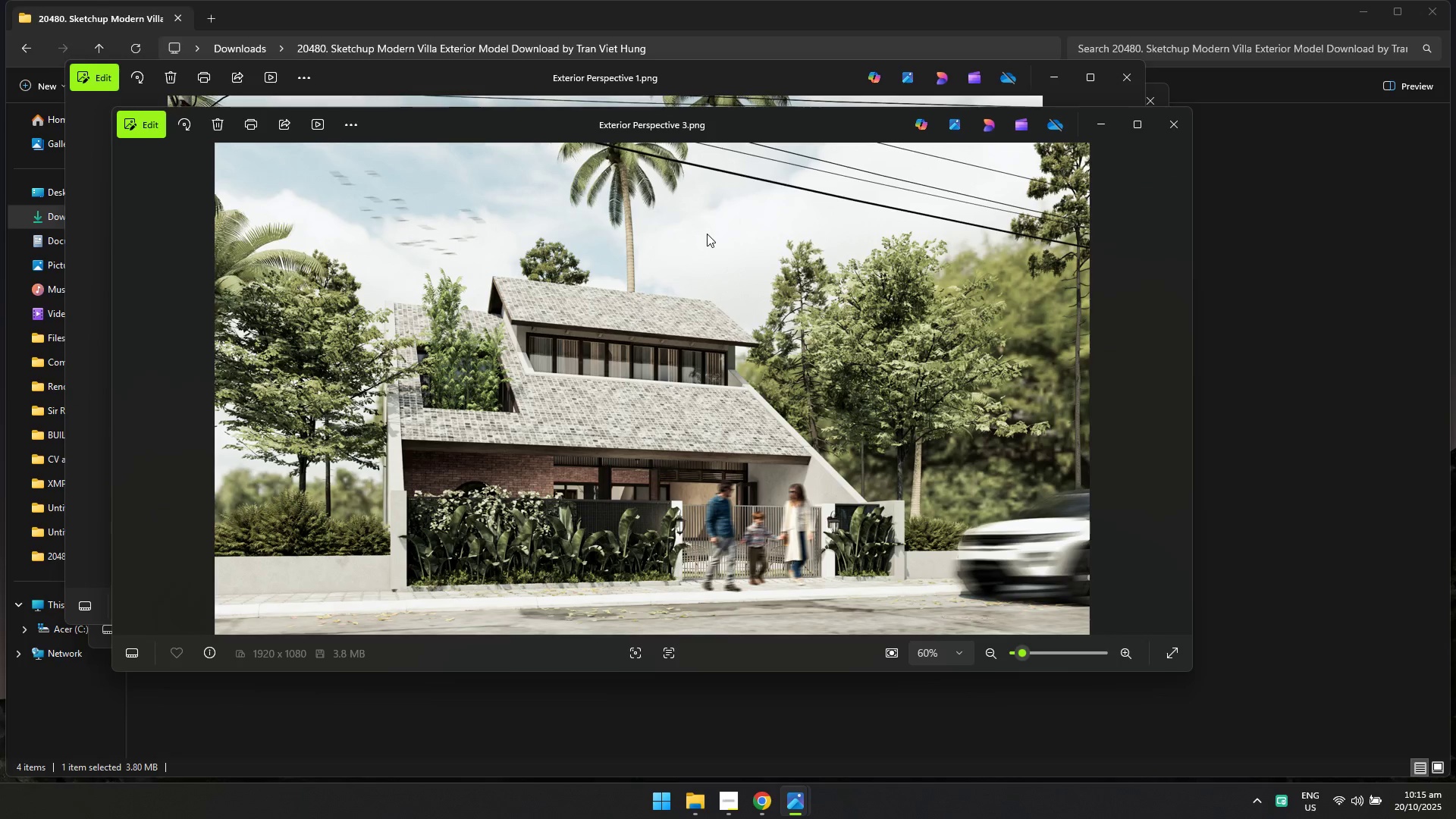 
key(Alt+AltLeft)
 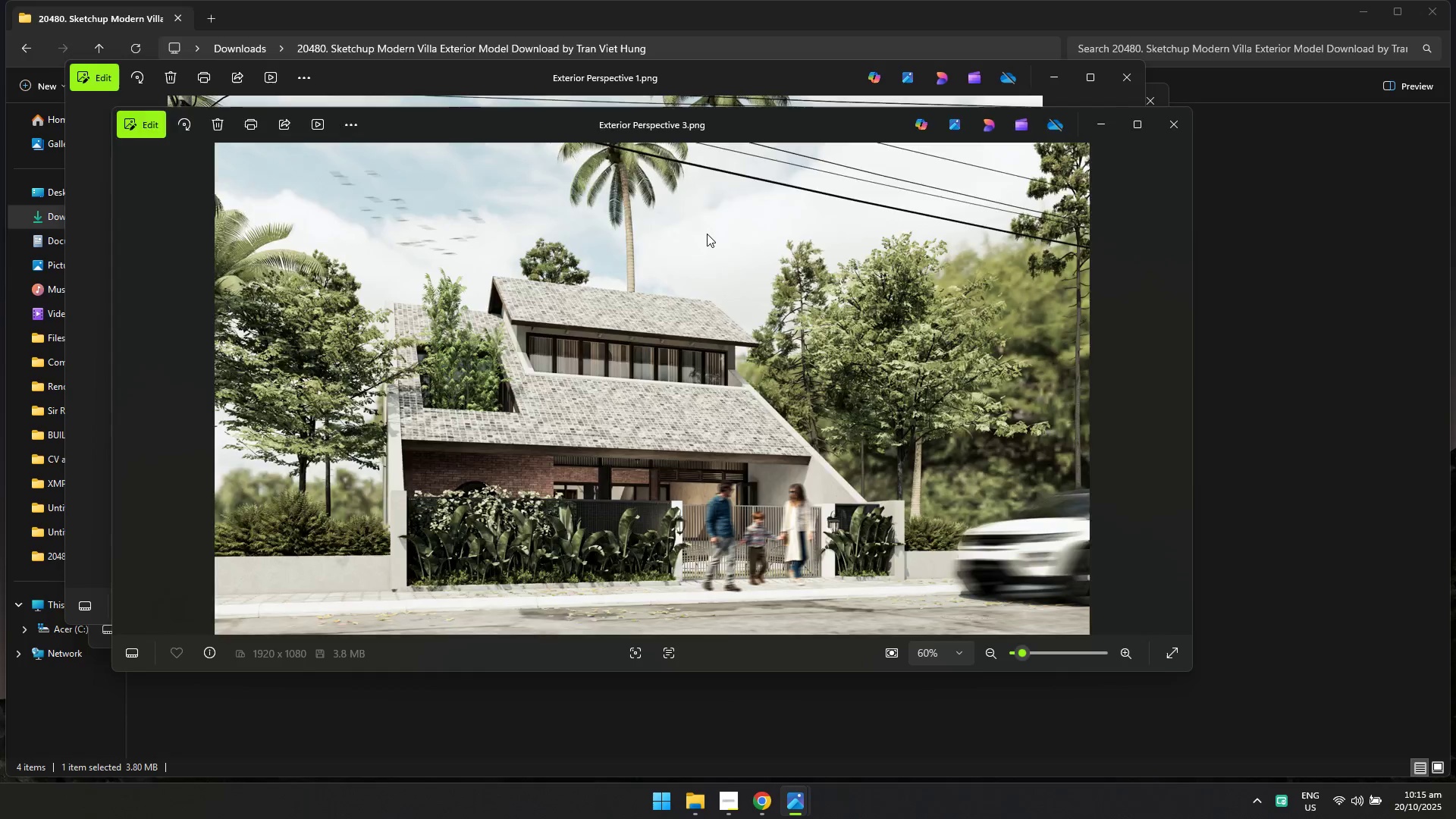 
key(Alt+Tab)
 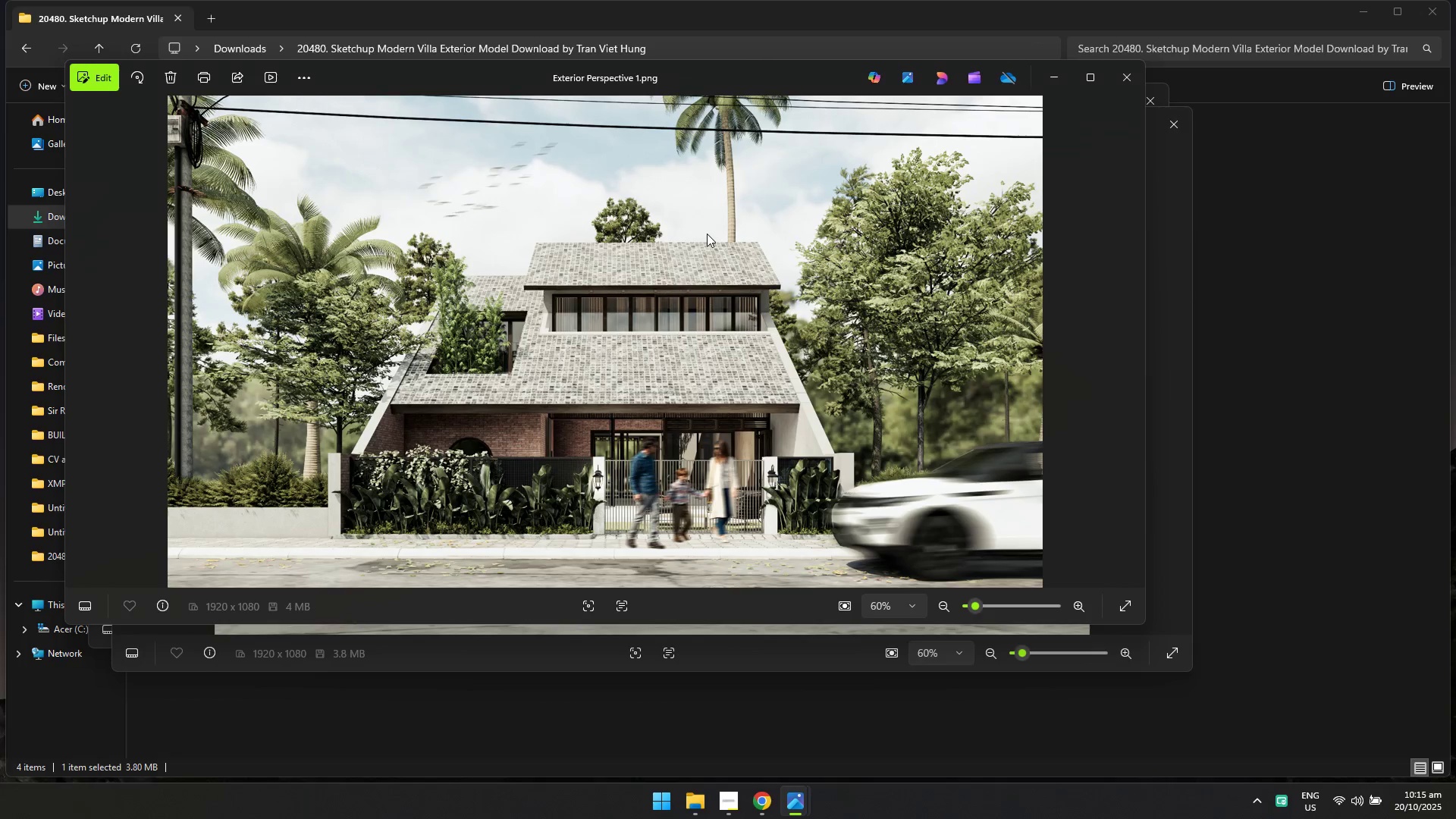 
key(Alt+AltLeft)
 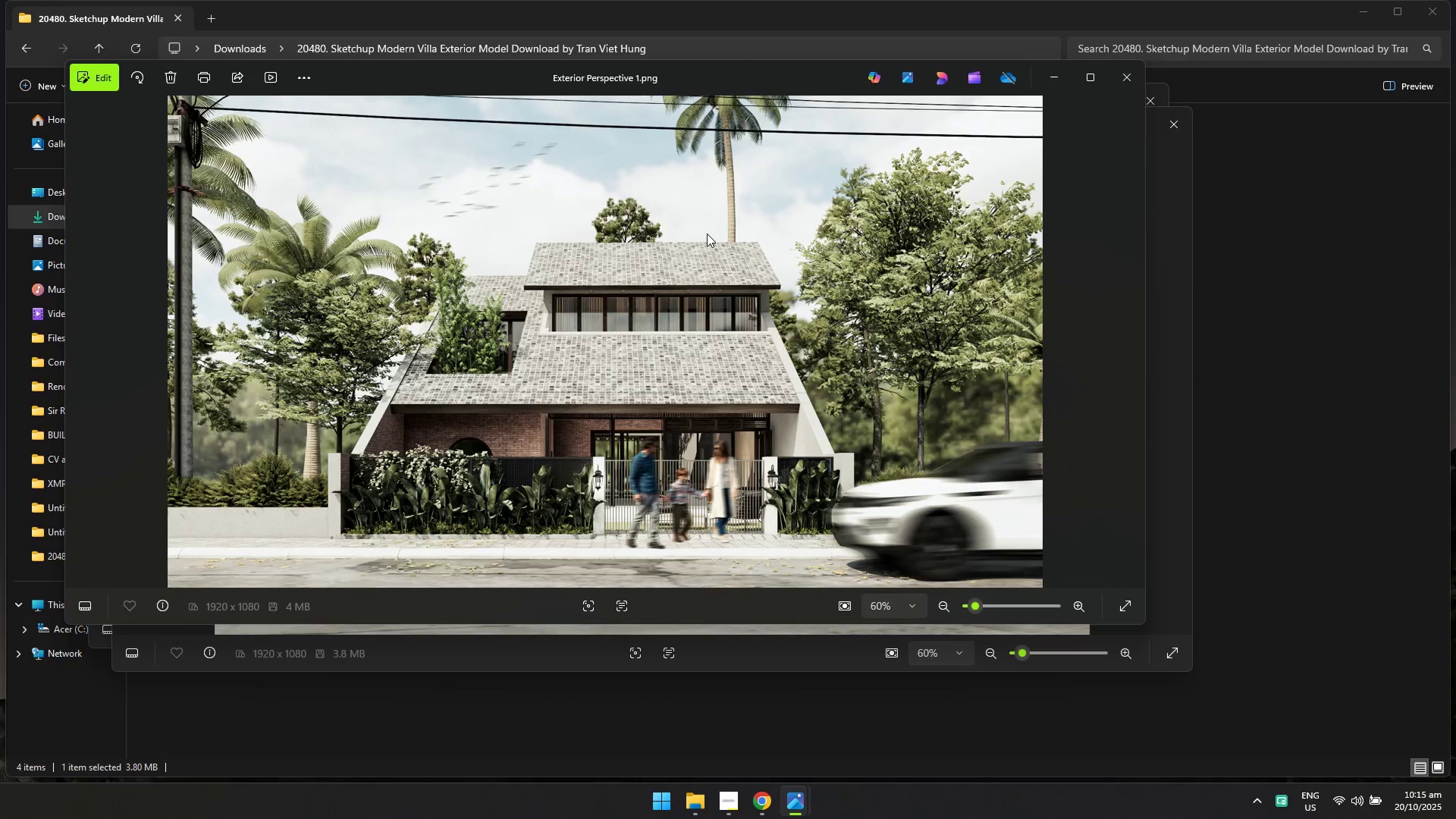 
key(Alt+Tab)
 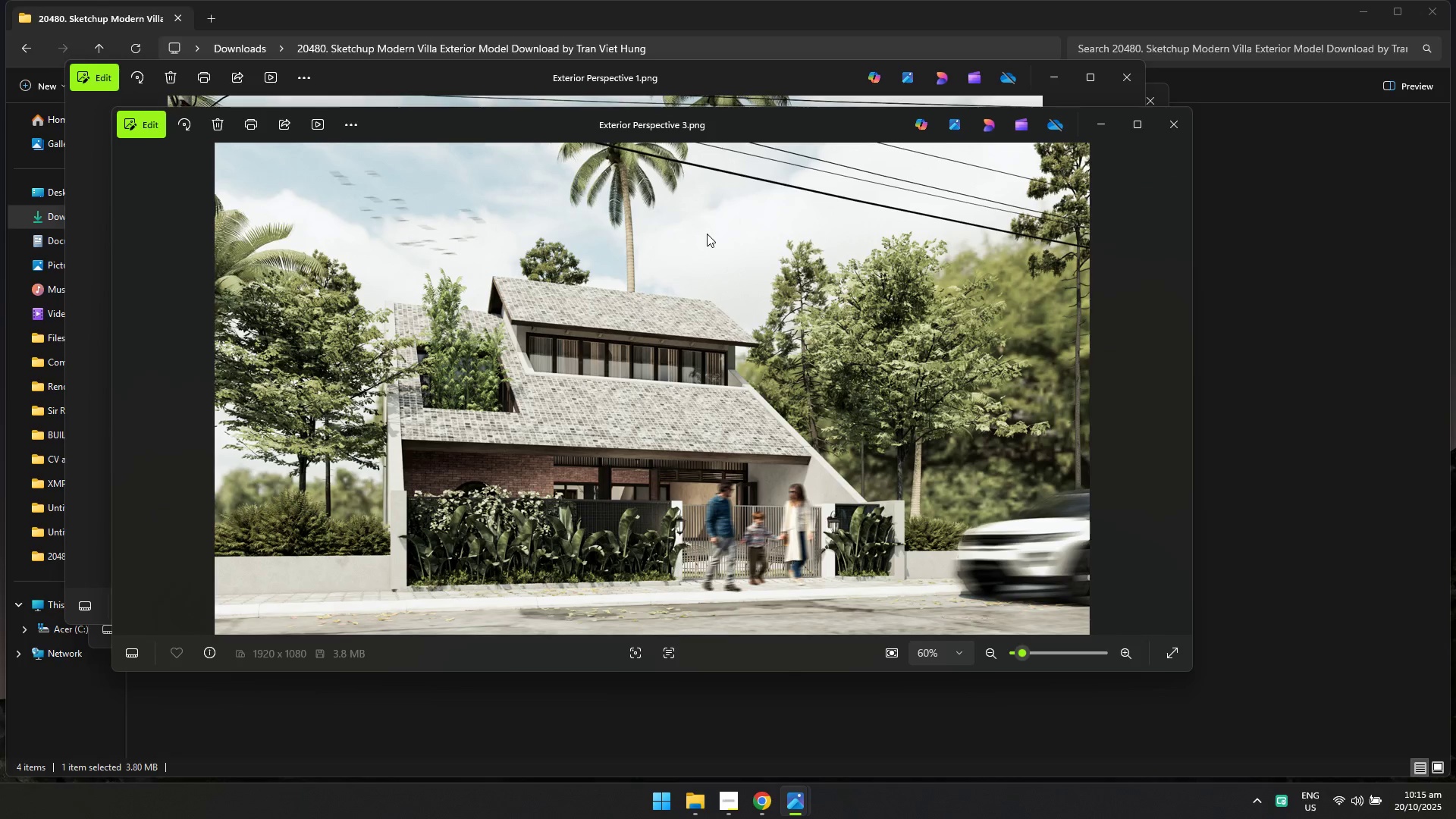 
key(Alt+AltLeft)
 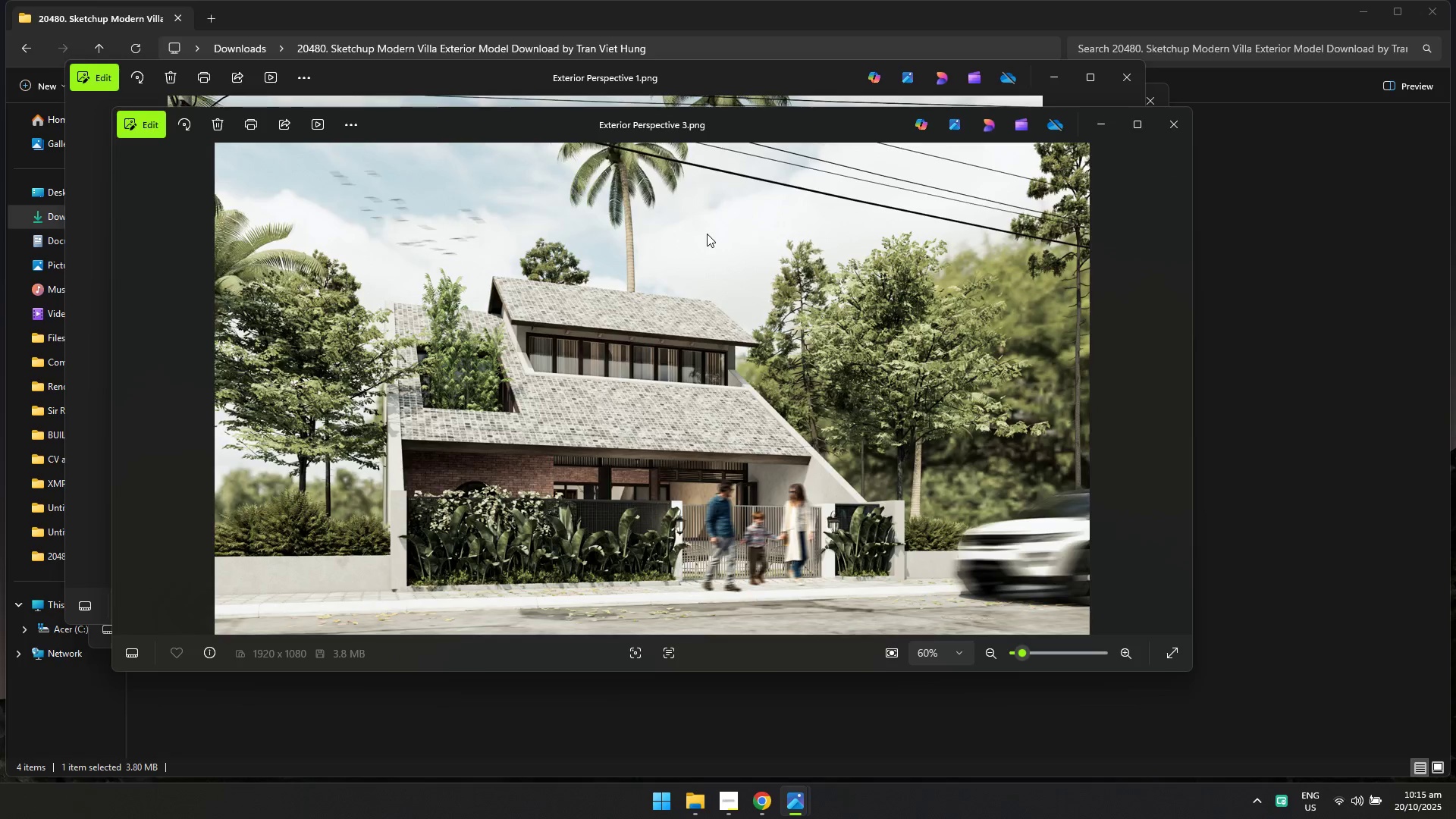 
key(Alt+Tab)
 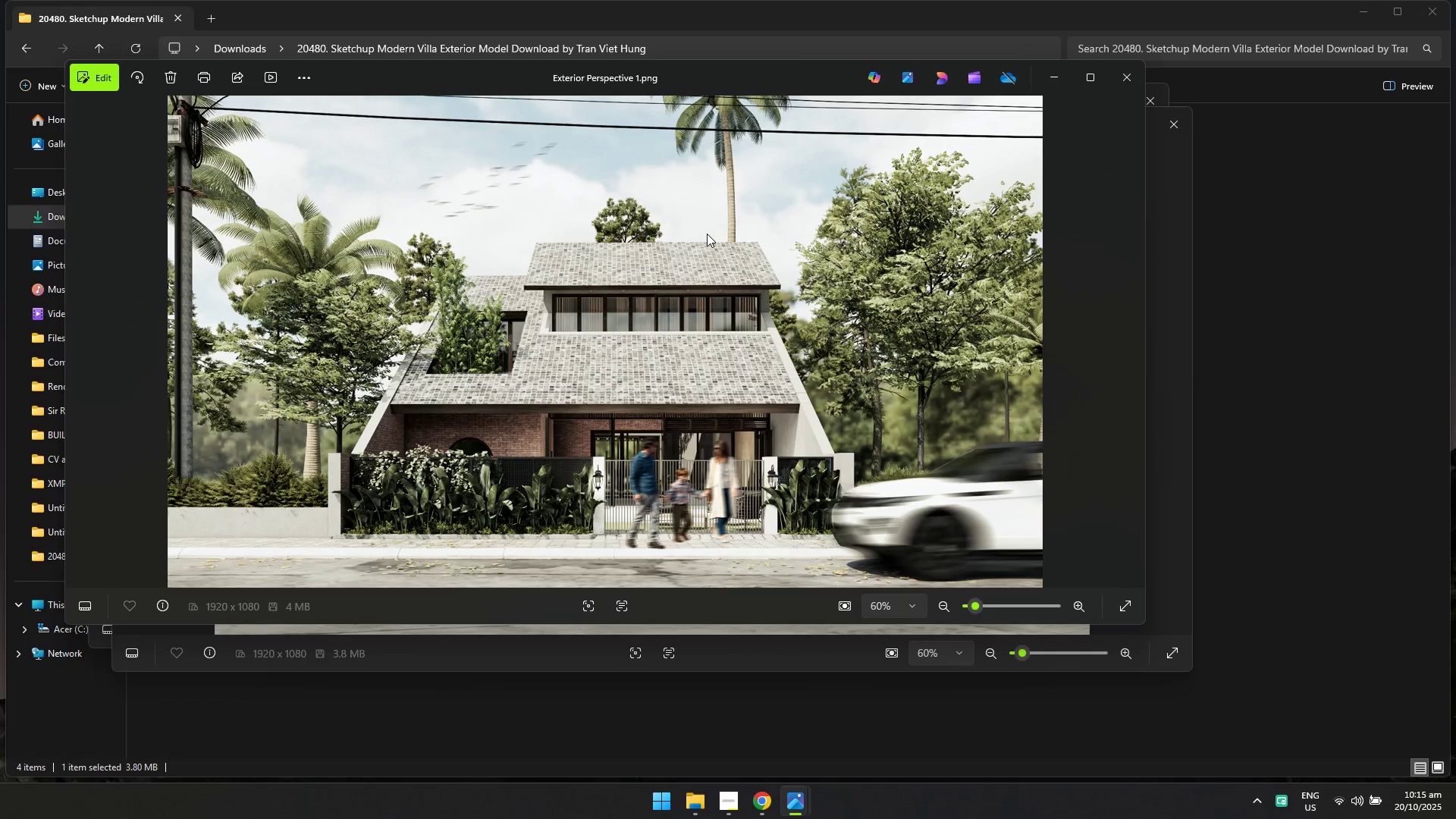 
key(Alt+AltLeft)
 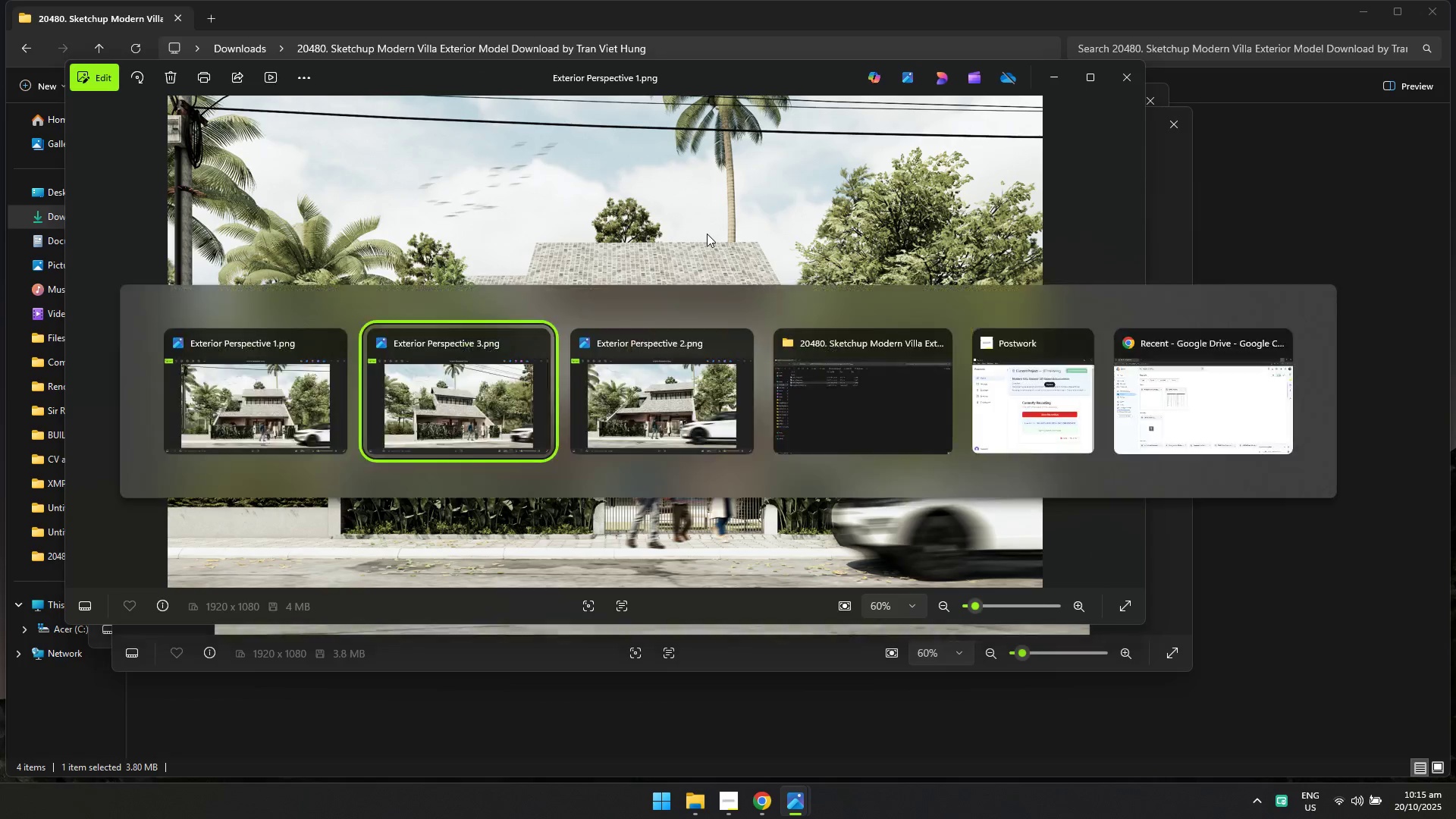 
key(Alt+Tab)
 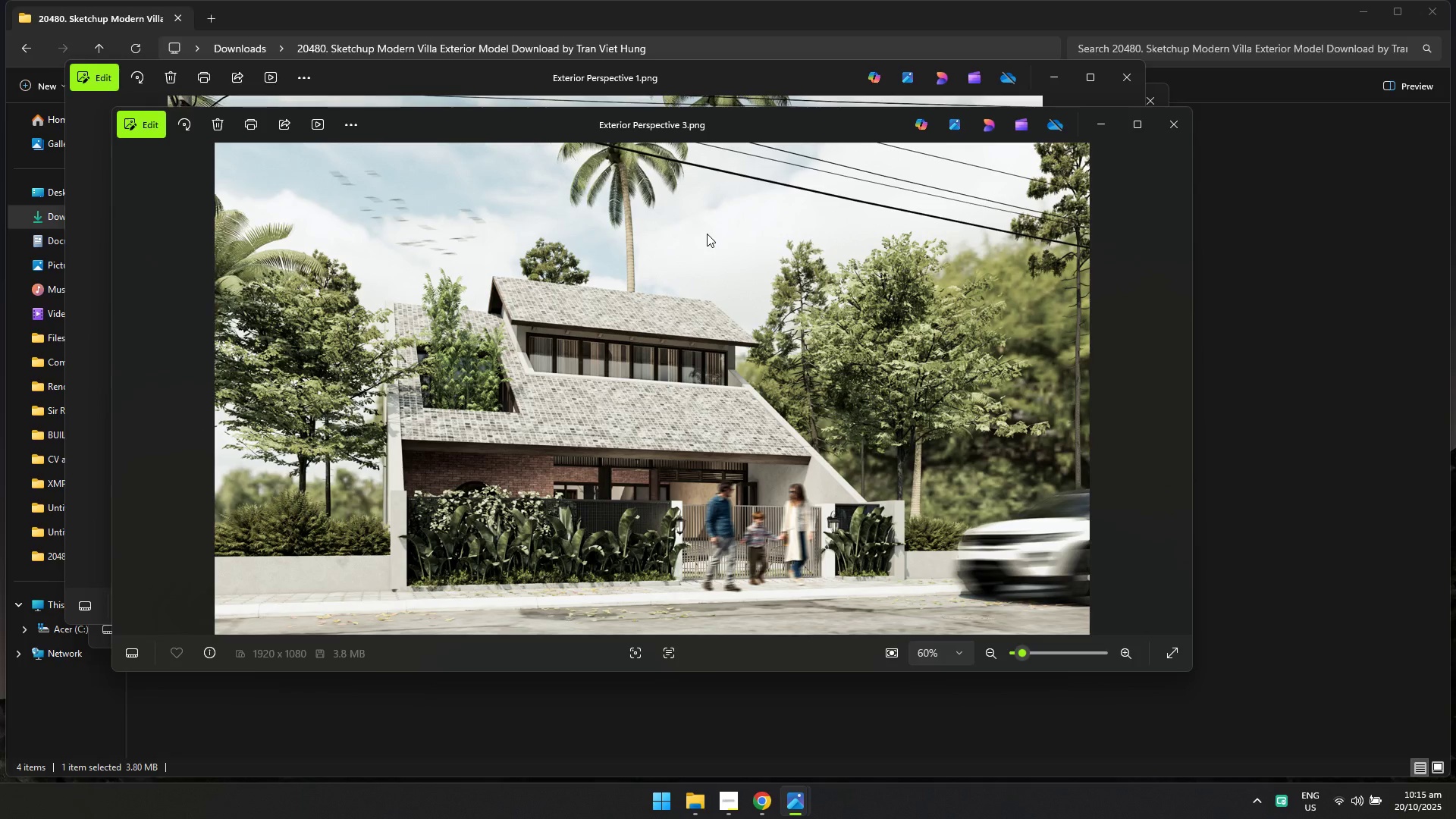 
key(Alt+AltLeft)
 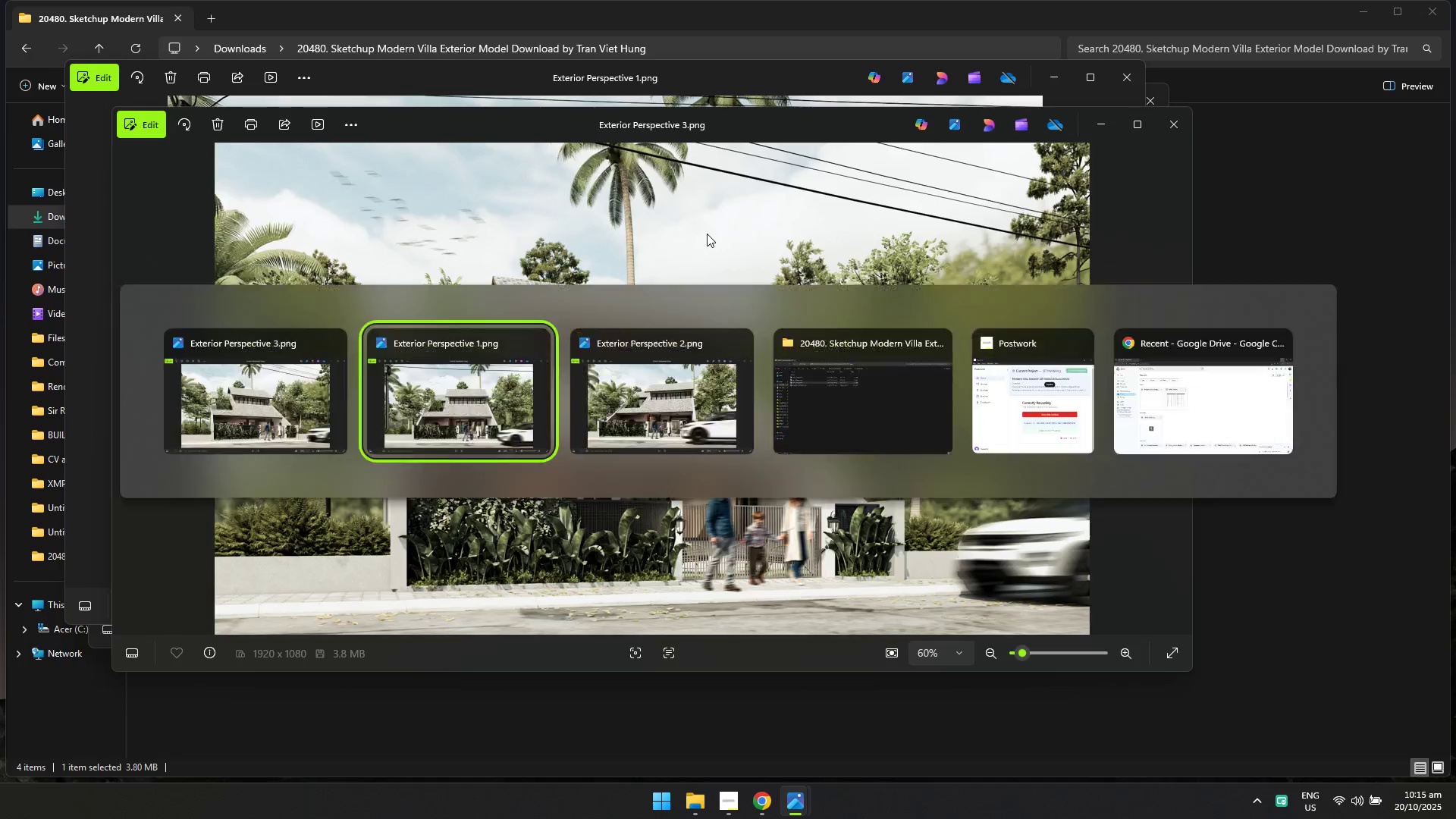 
key(Alt+Tab)
 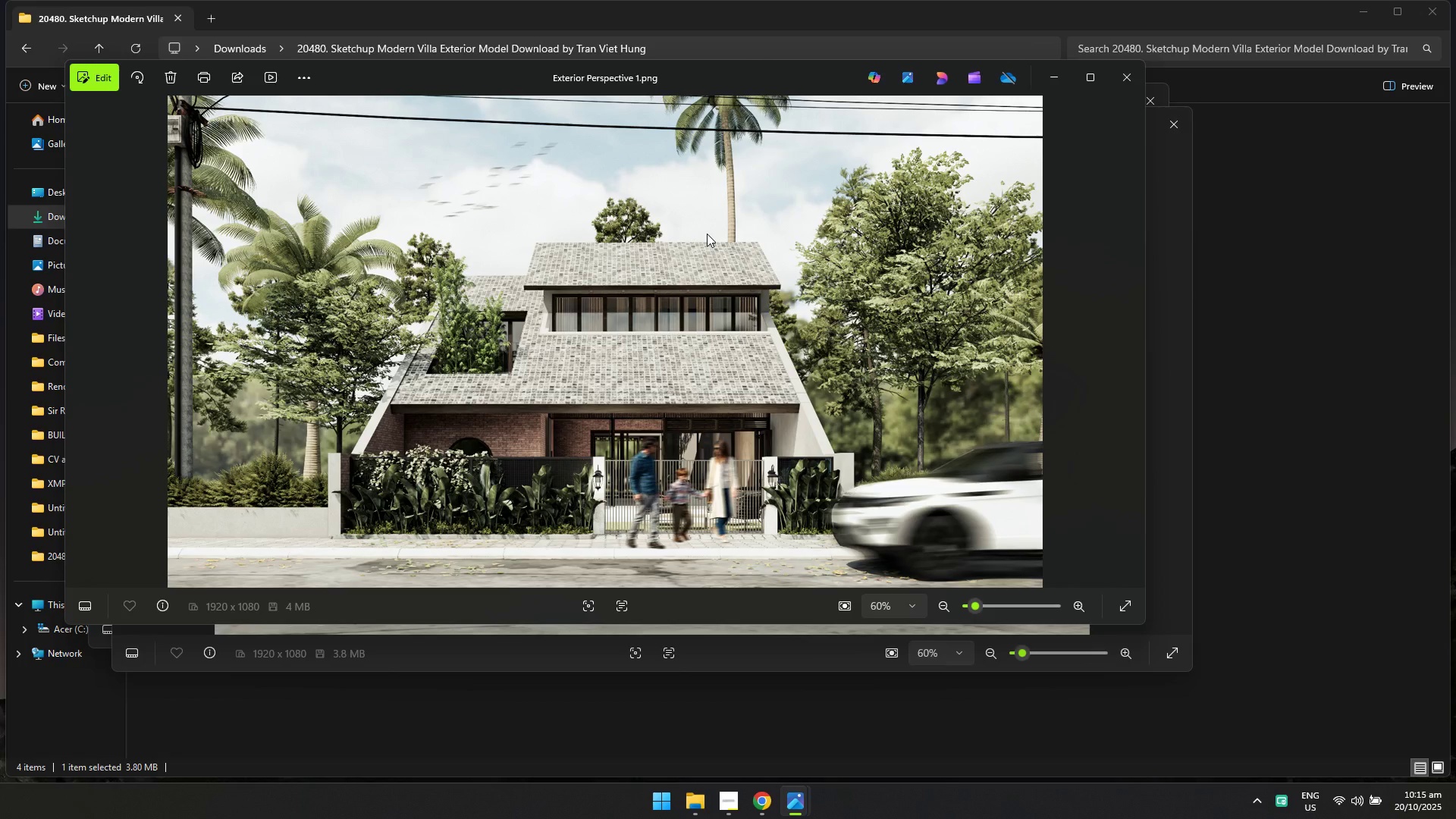 
key(Alt+AltLeft)
 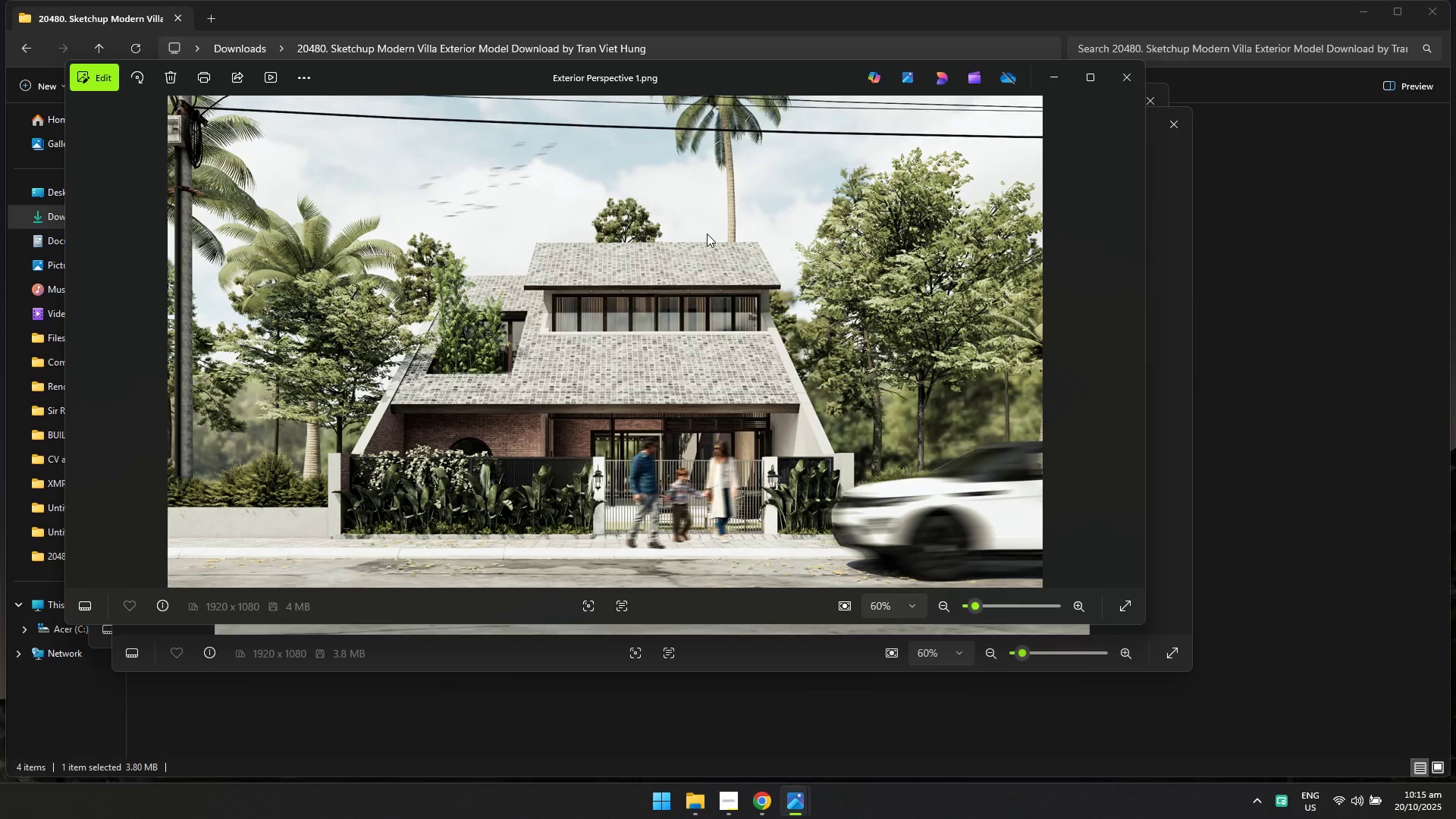 
key(Alt+Tab)
 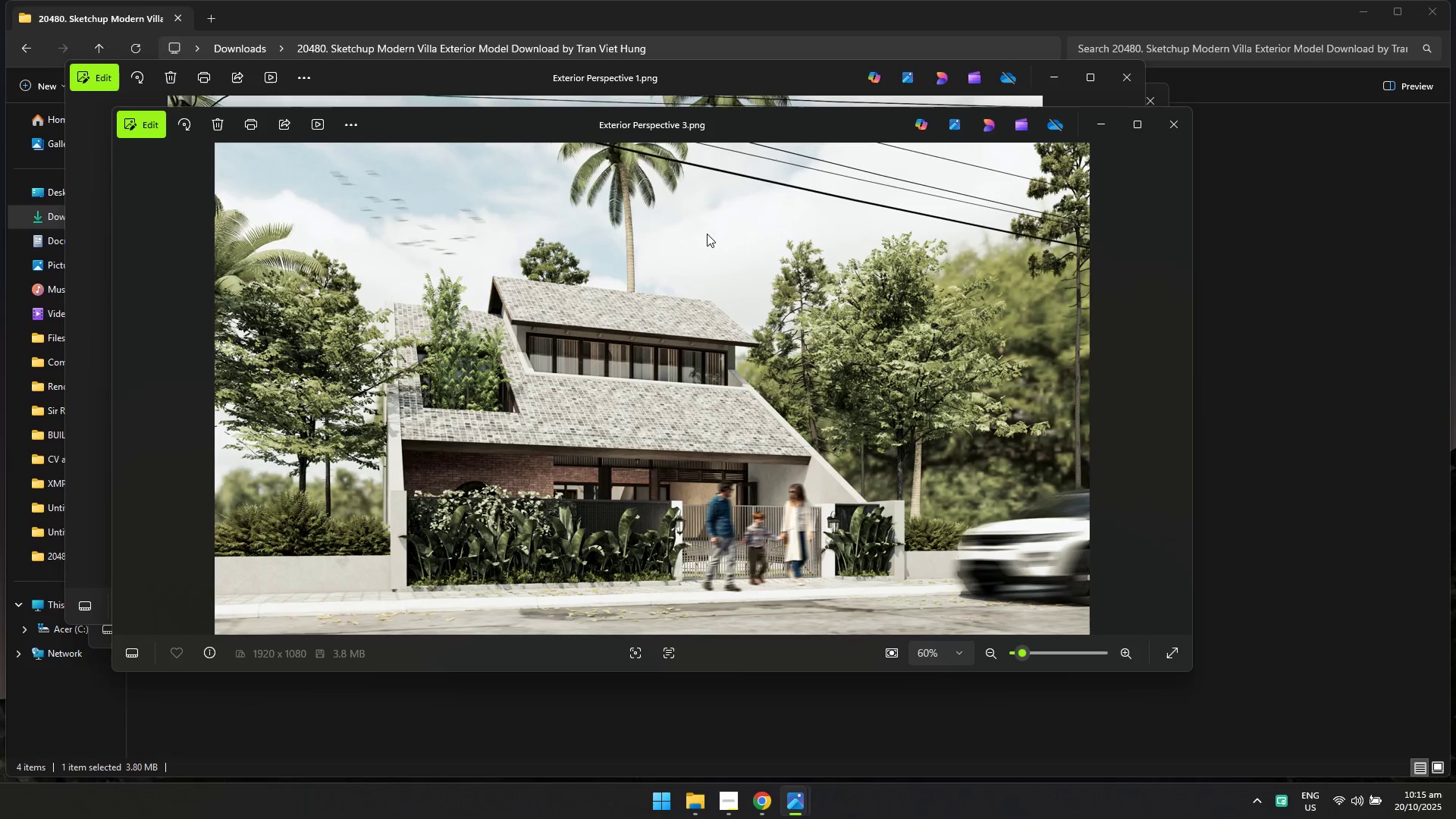 
key(Alt+AltLeft)
 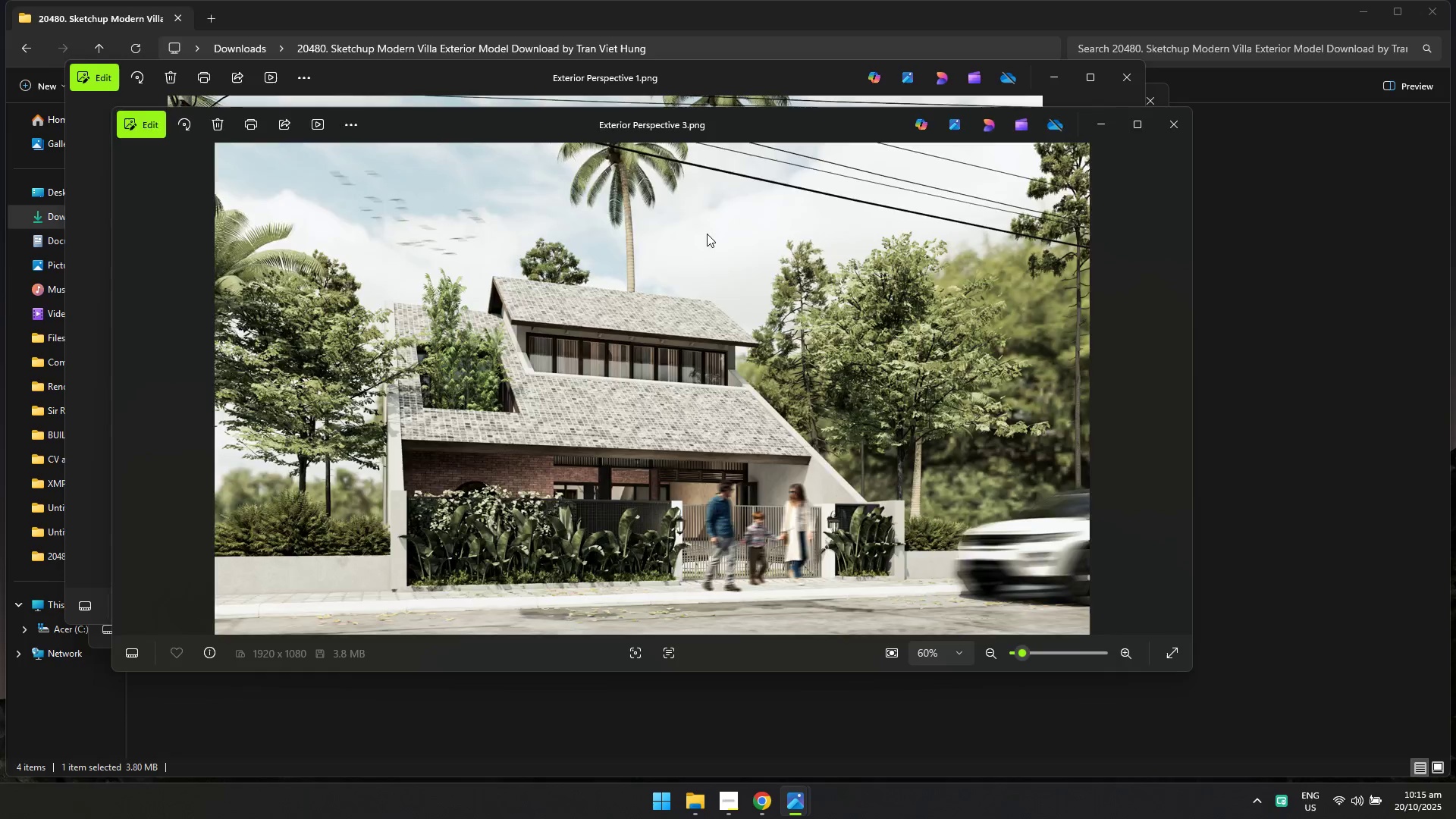 
key(Alt+Tab)
 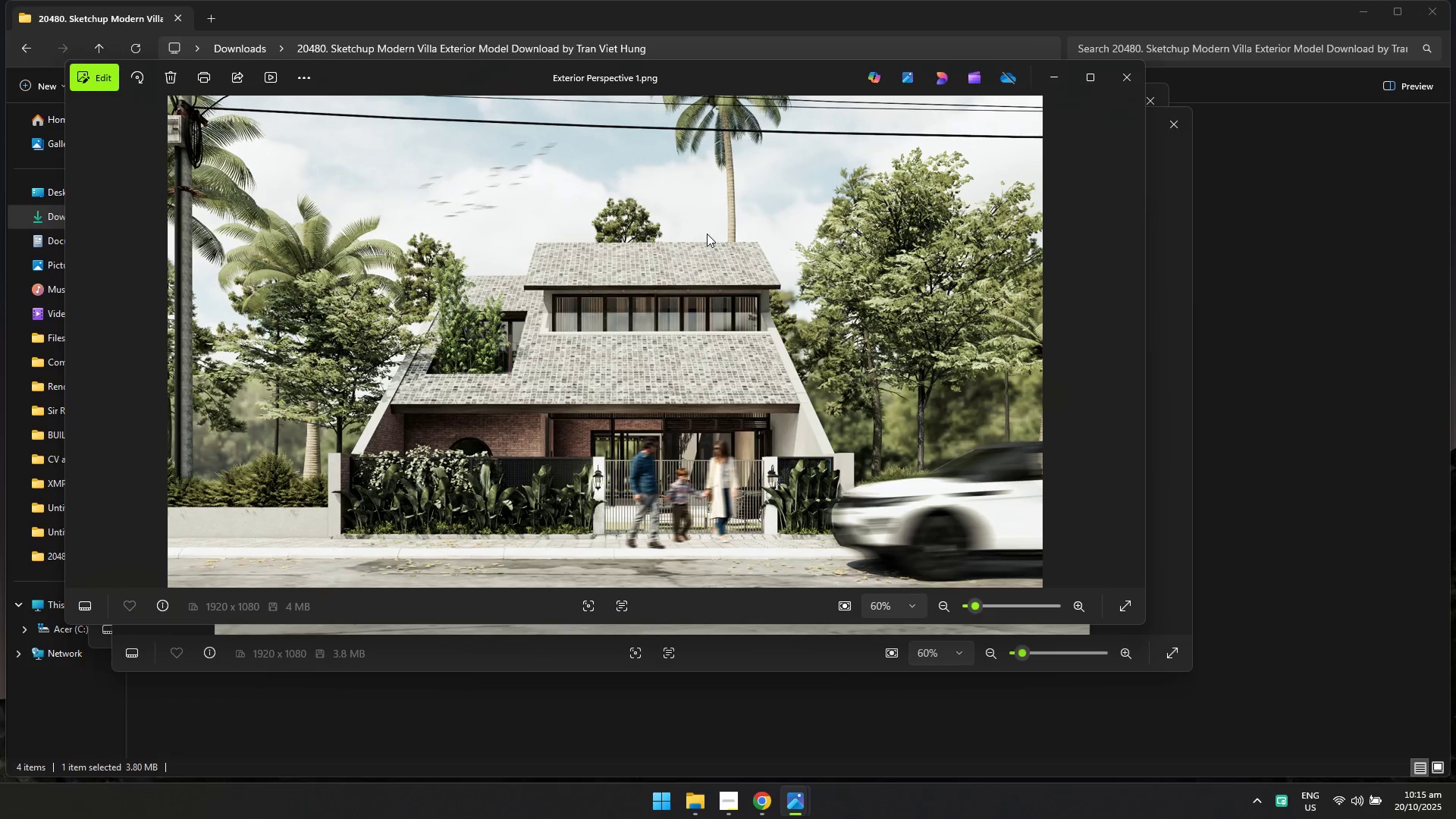 
key(Alt+AltLeft)
 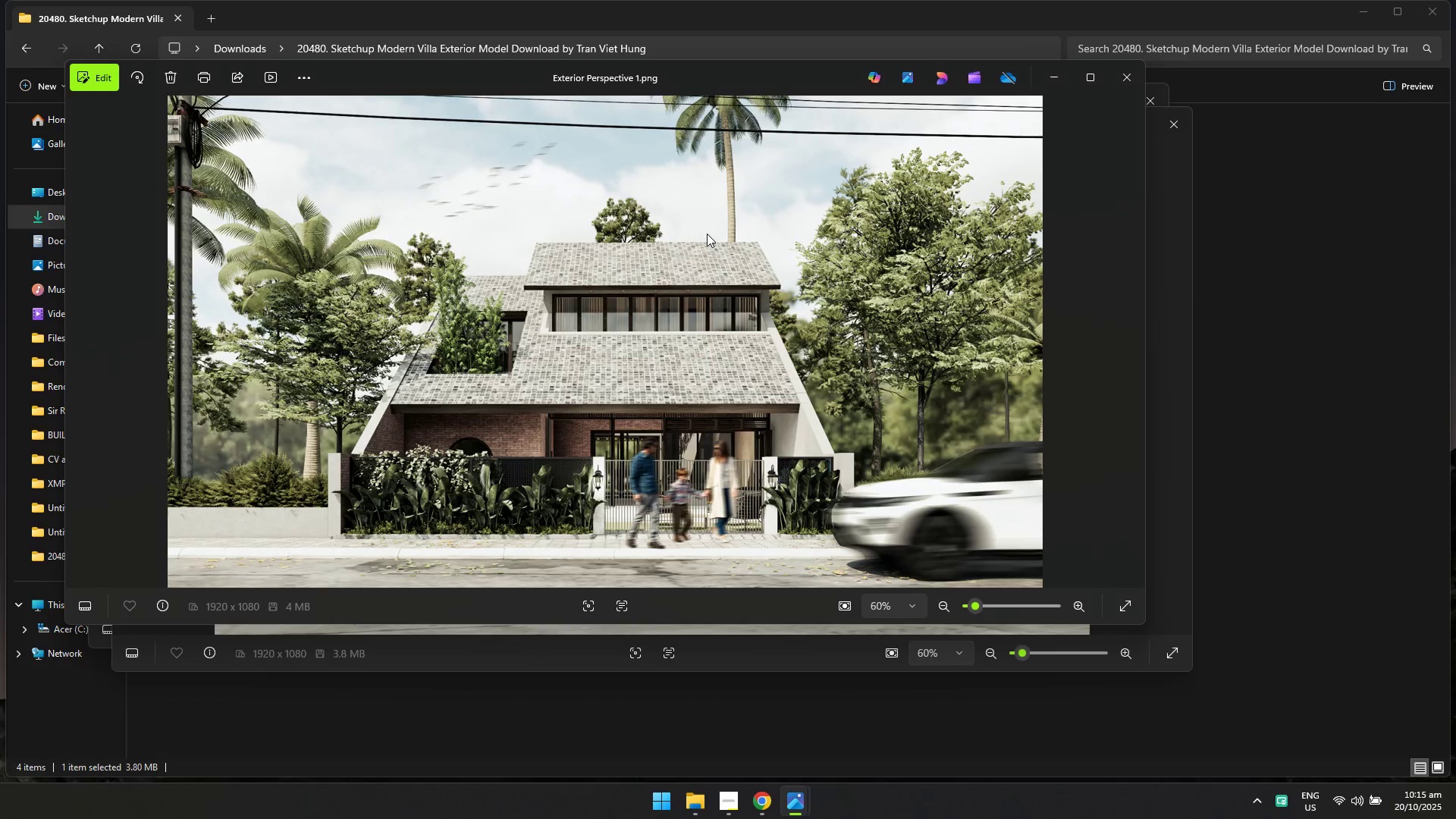 
key(Alt+Tab)
 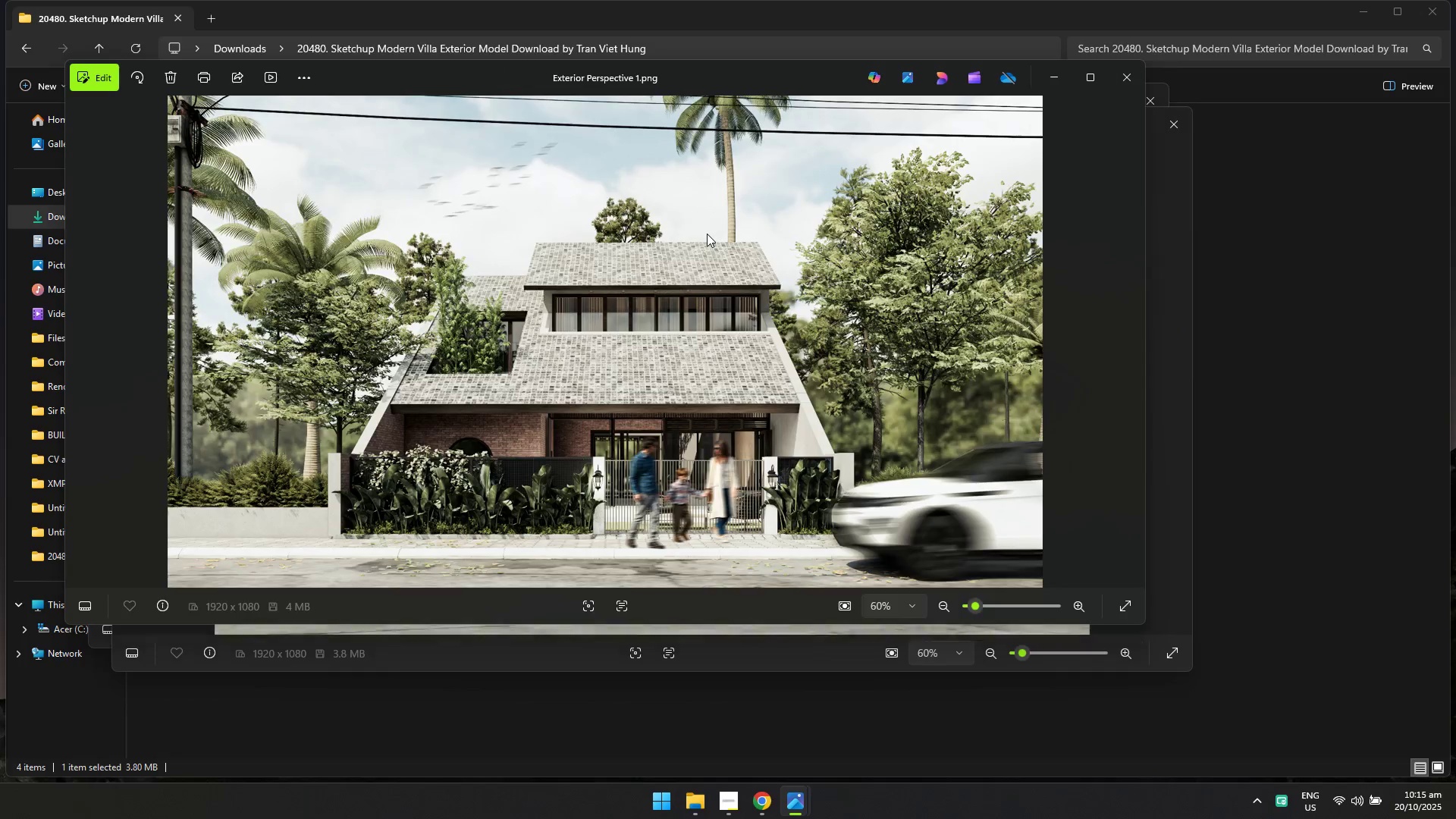 
key(Alt+Tab)
 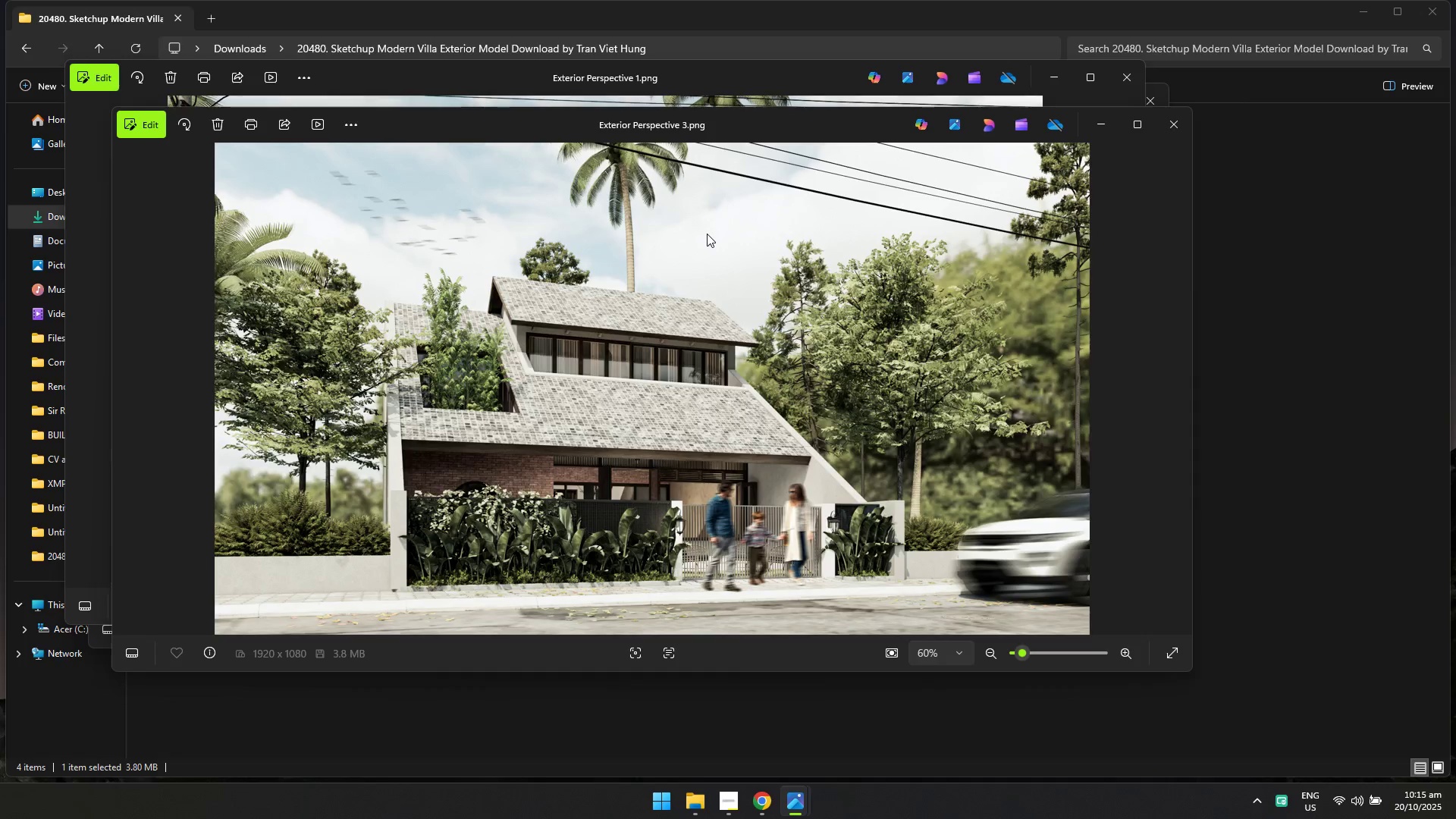 
key(Alt+Tab)
 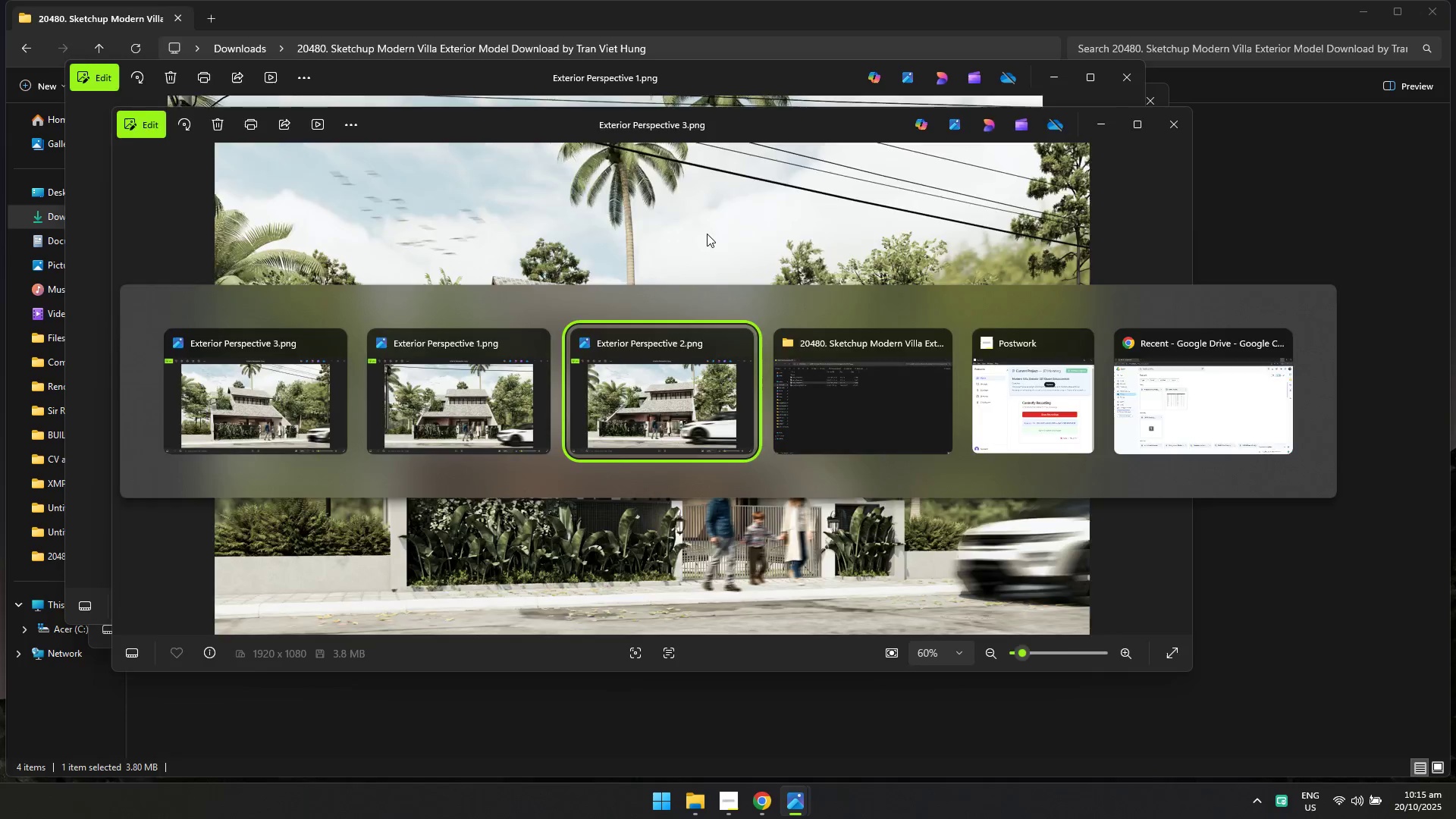 
key(Alt+AltLeft)
 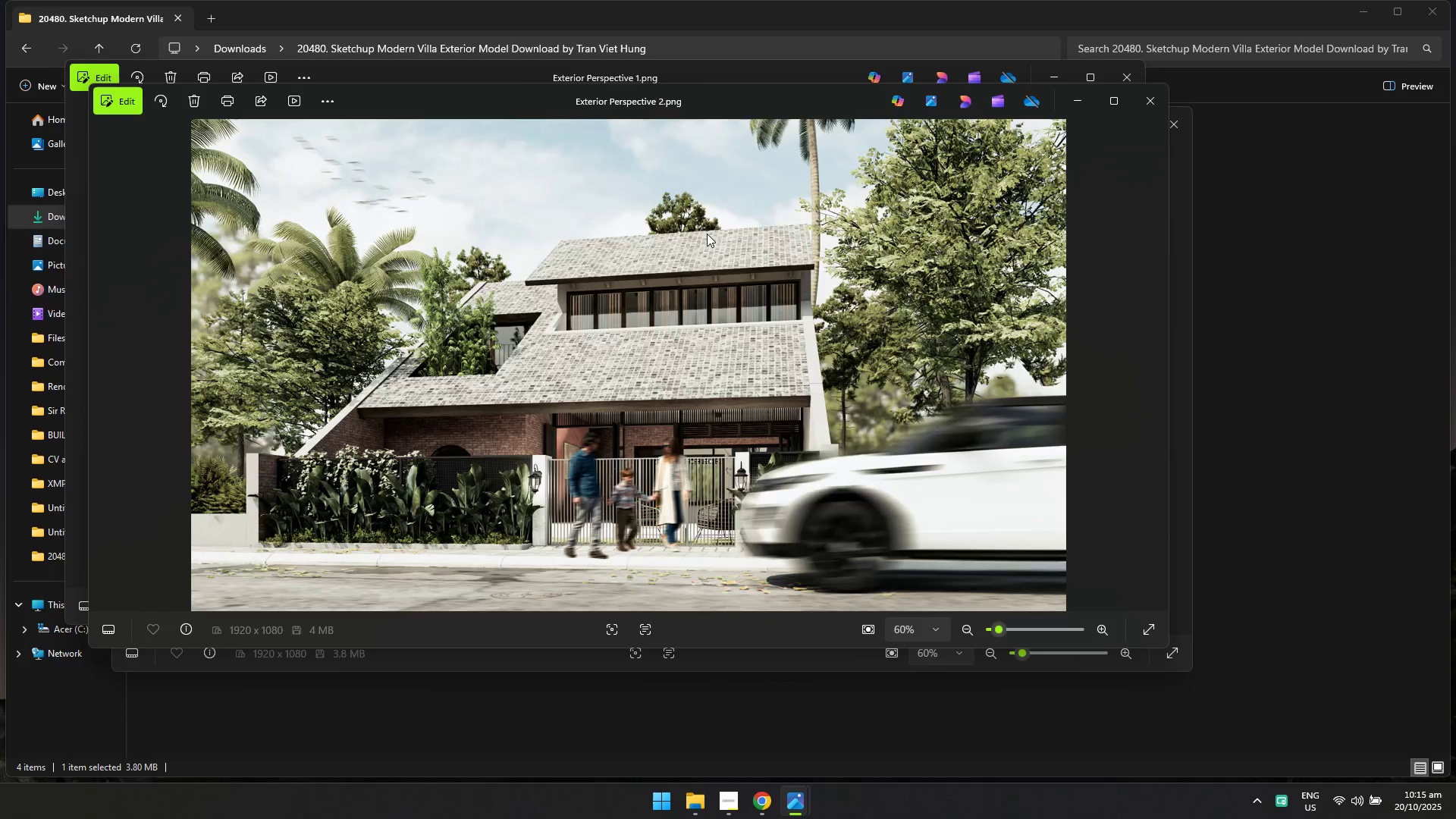 
key(Alt+Tab)
 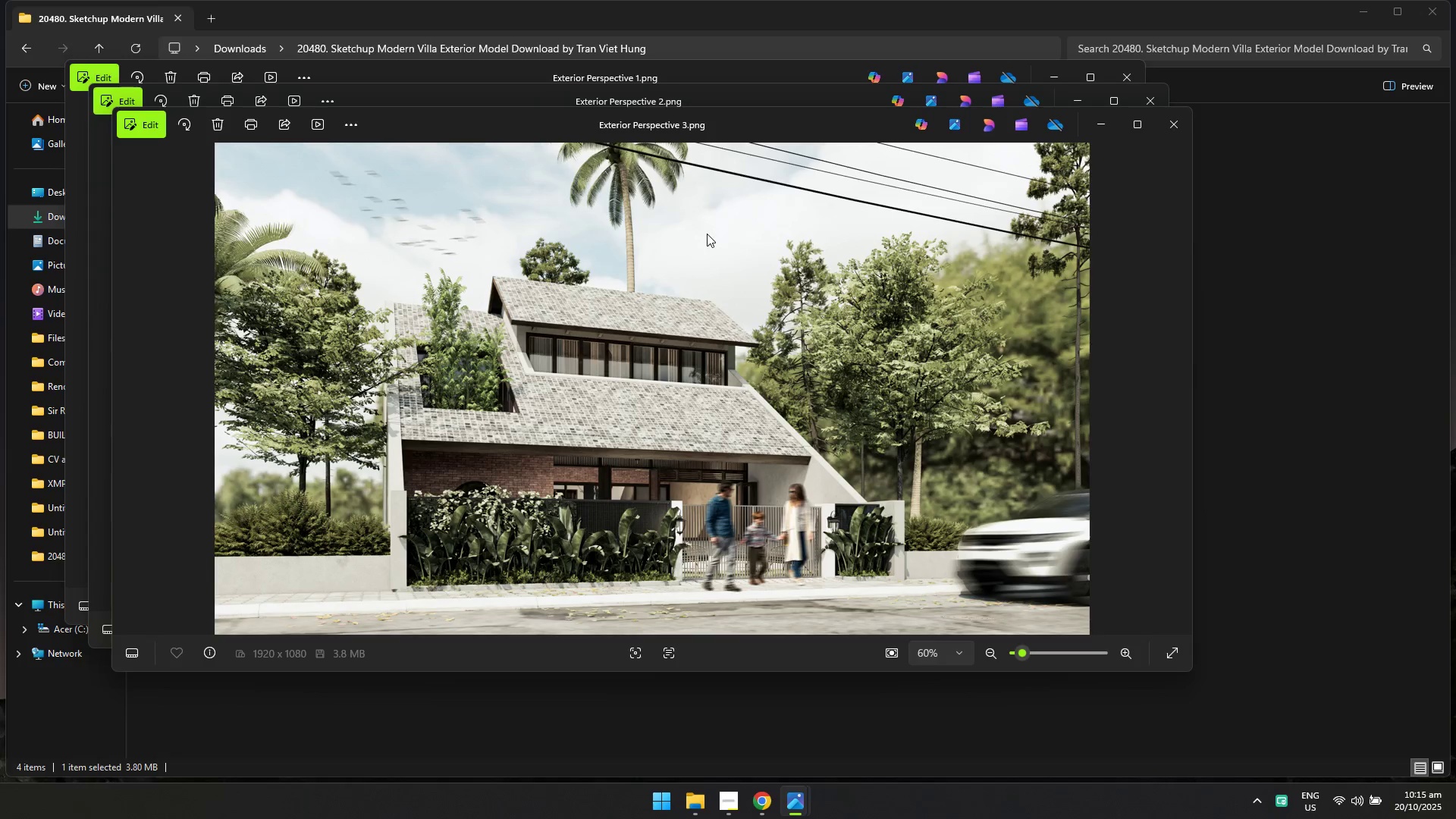 
key(Alt+AltLeft)
 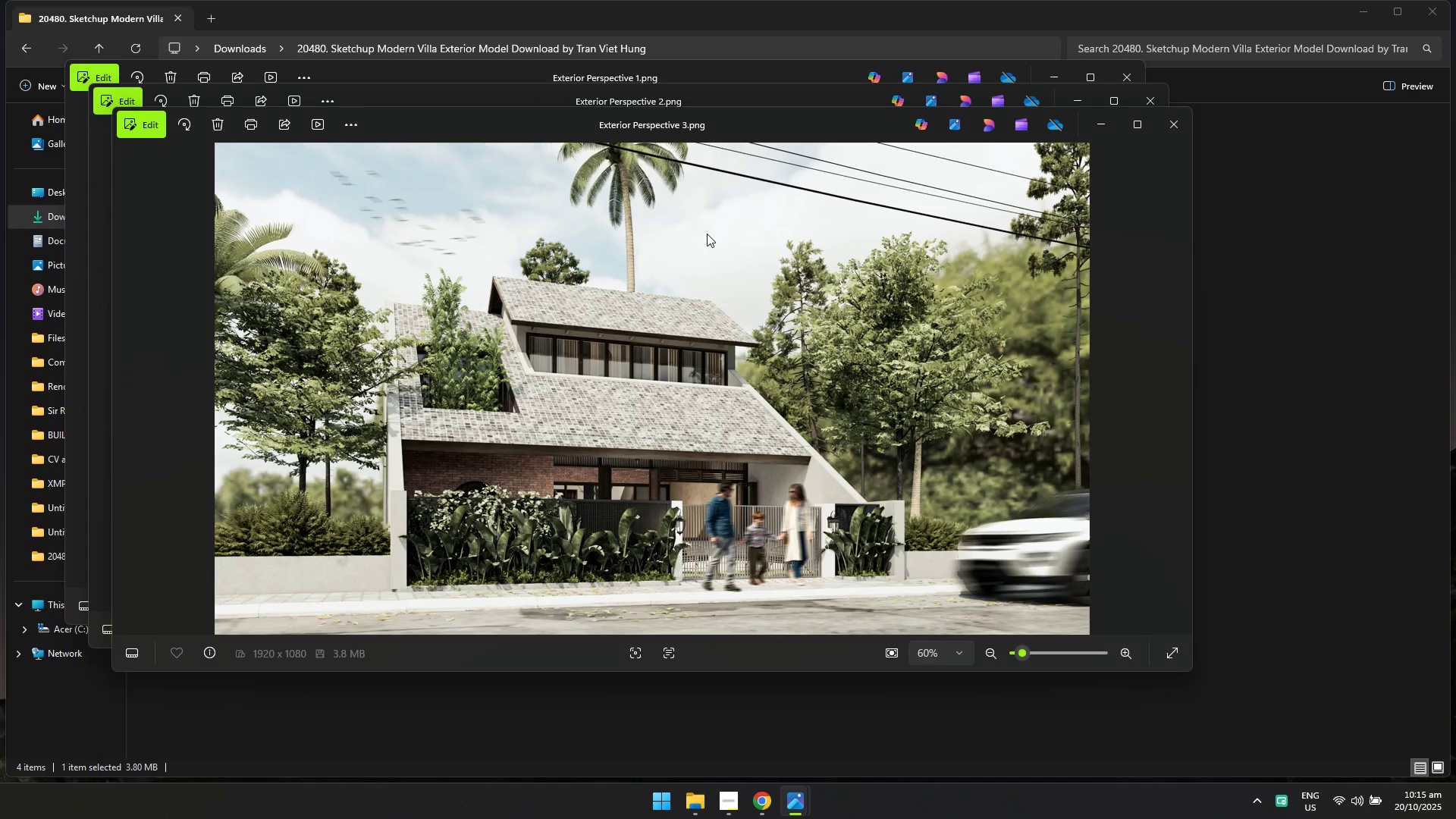 
key(Alt+Tab)
 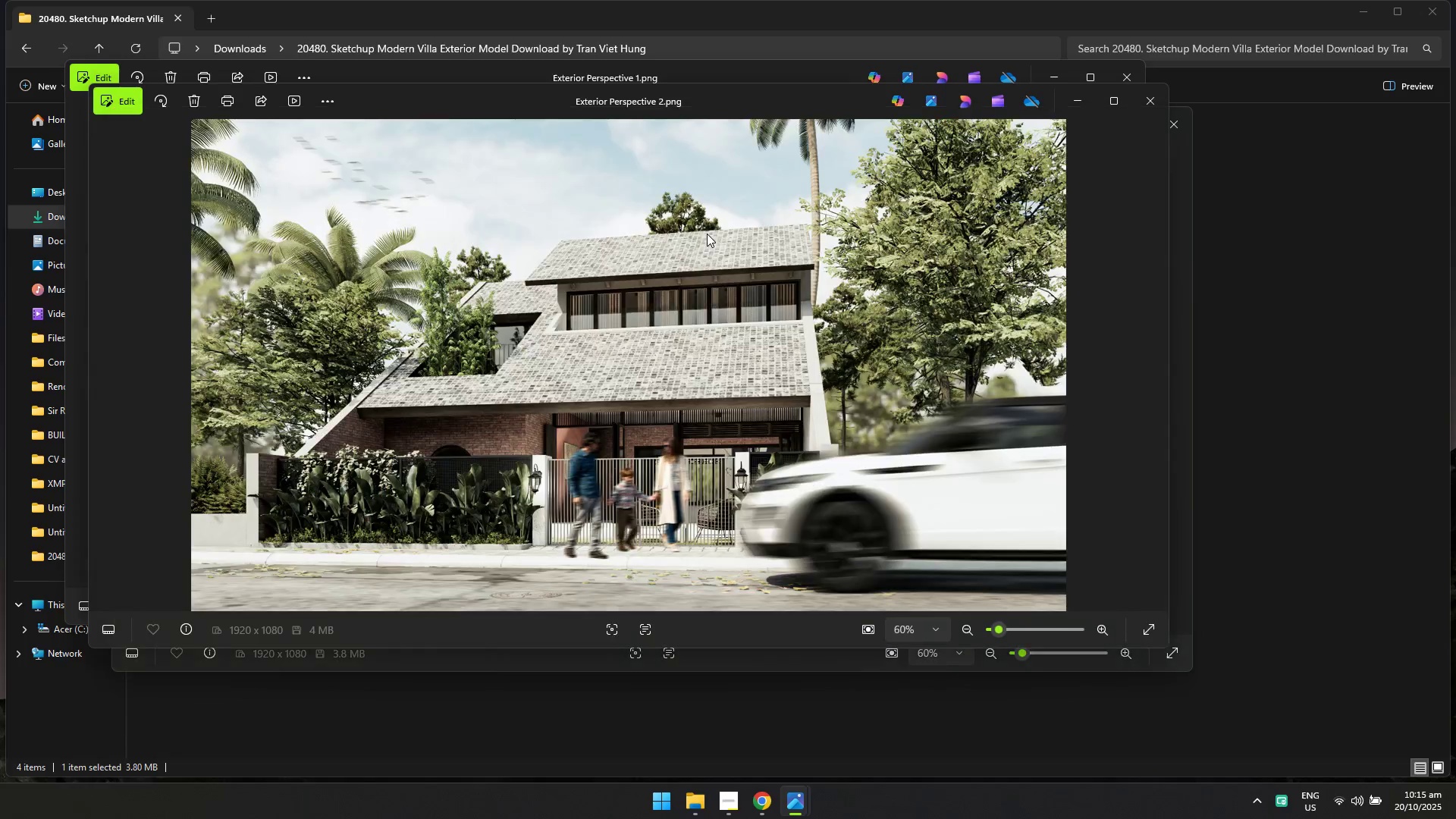 
key(Alt+AltLeft)
 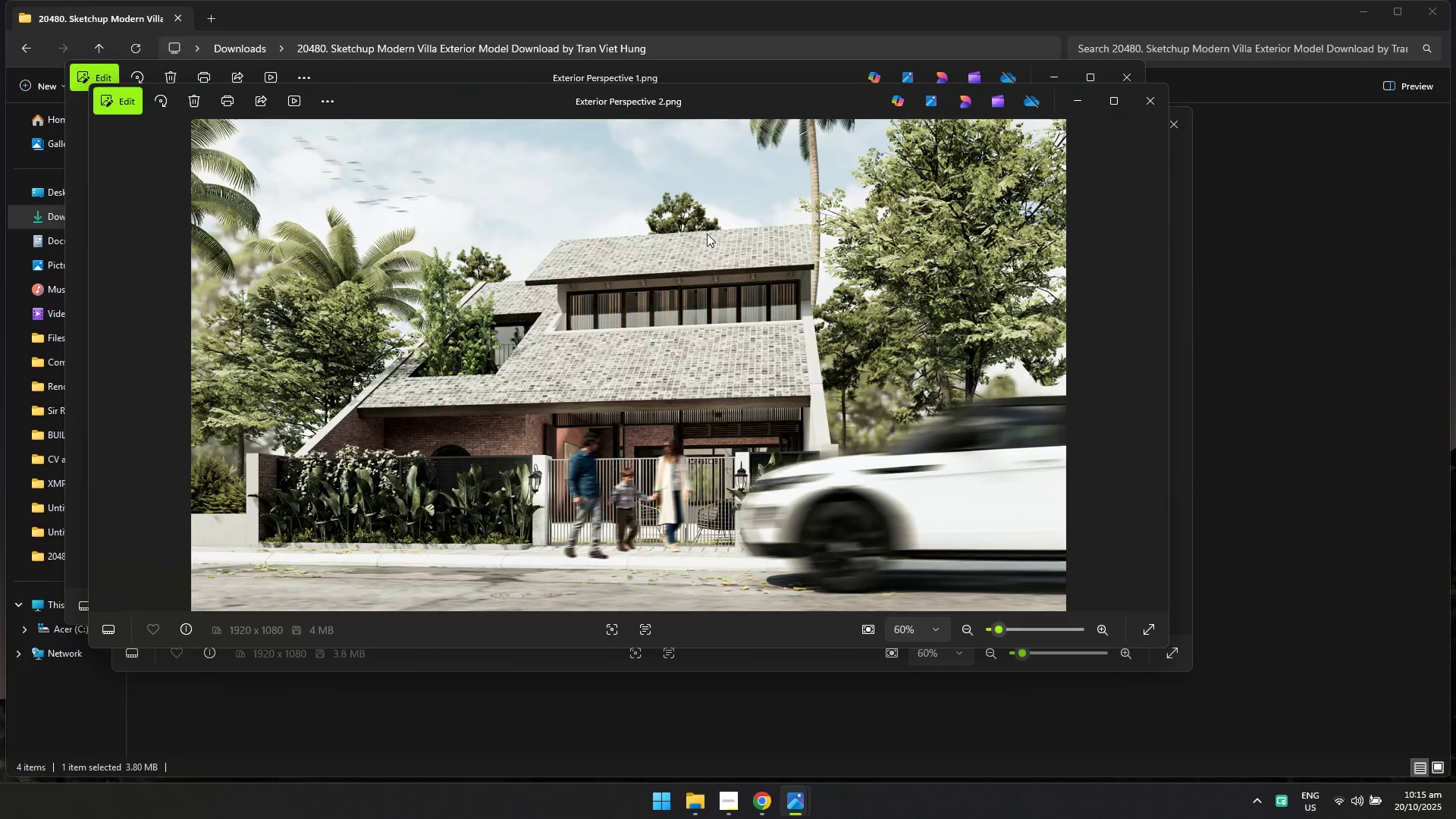 
key(Alt+Tab)
 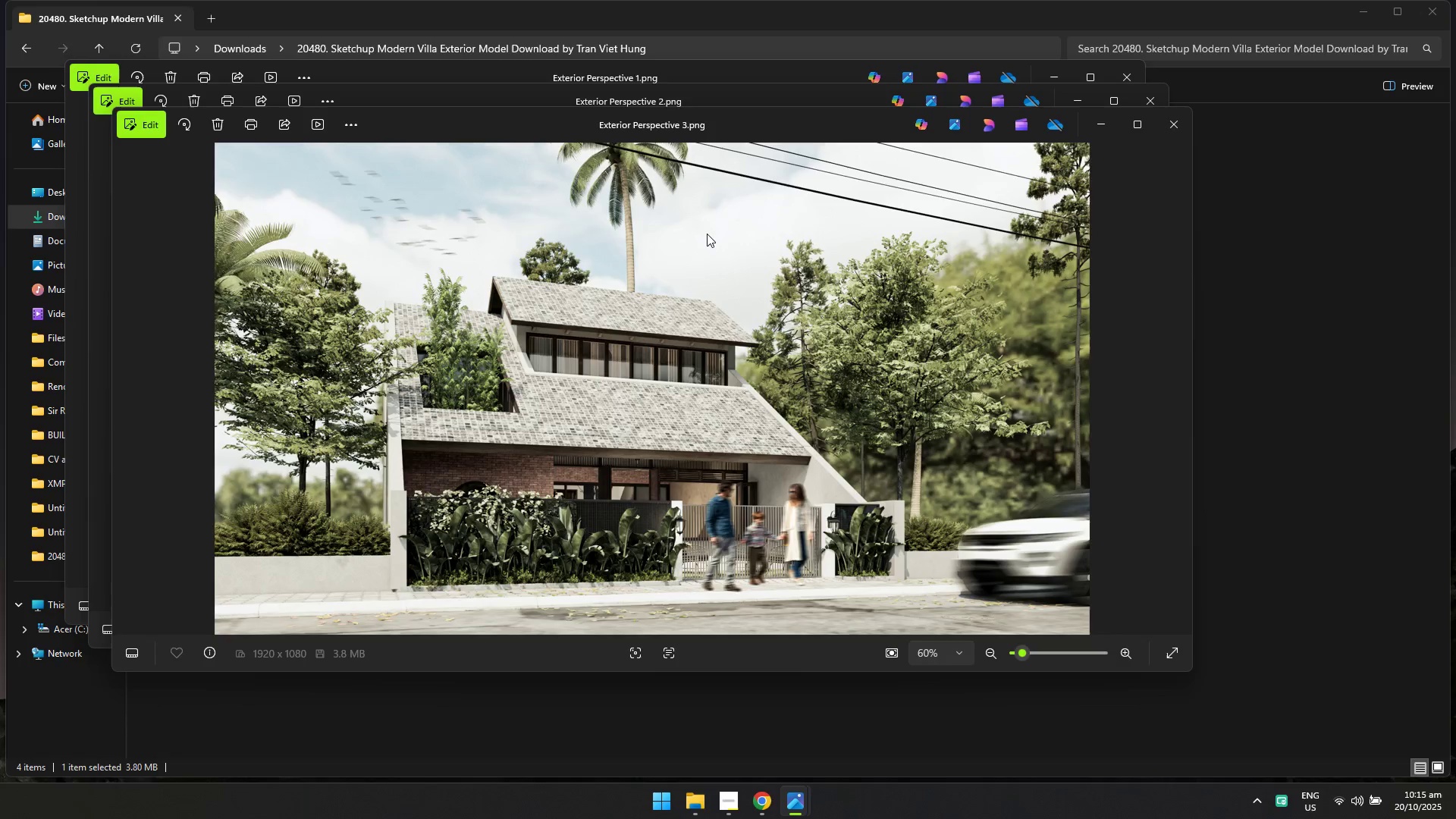 
key(Alt+AltLeft)
 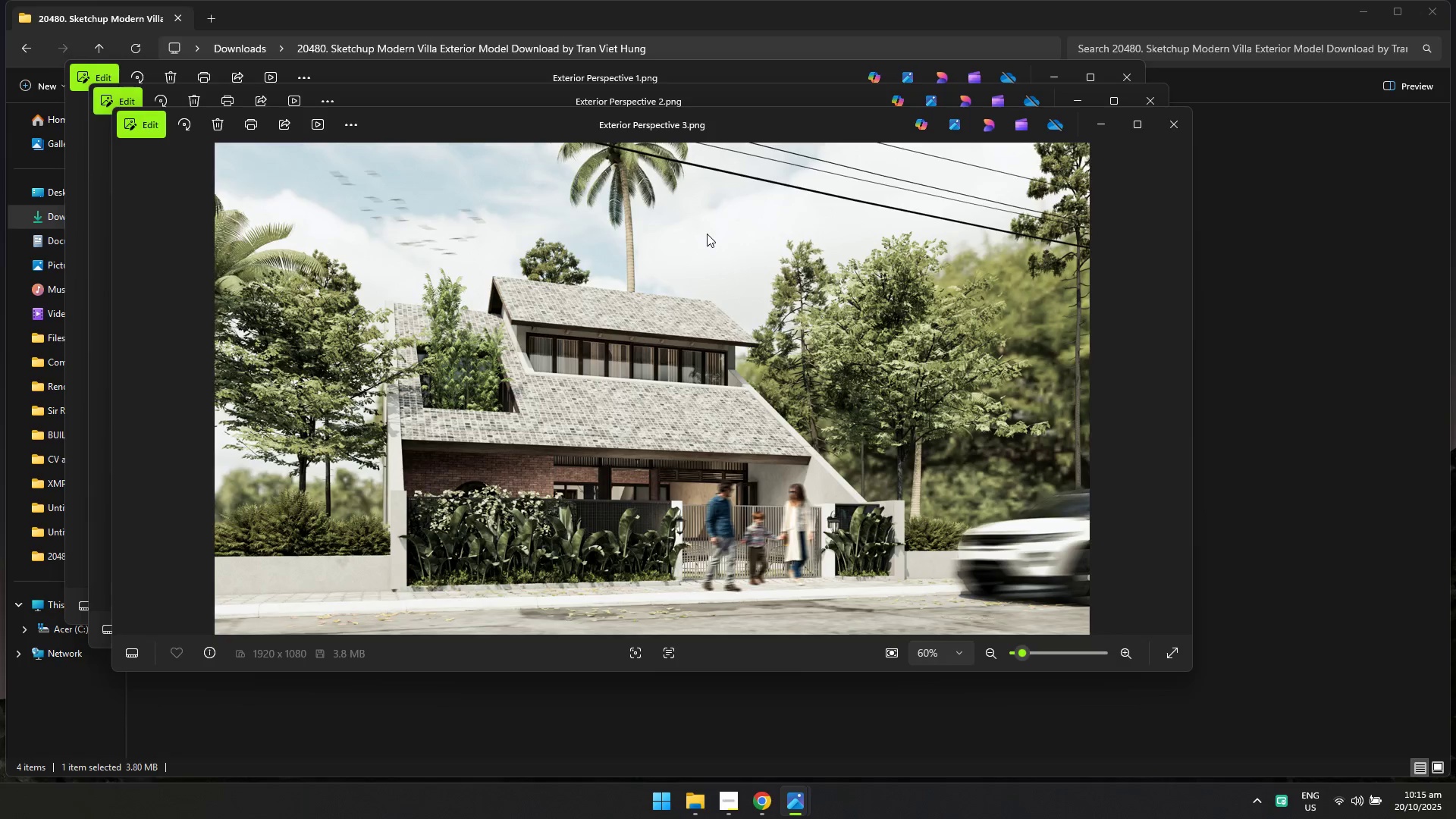 
key(Alt+Tab)
 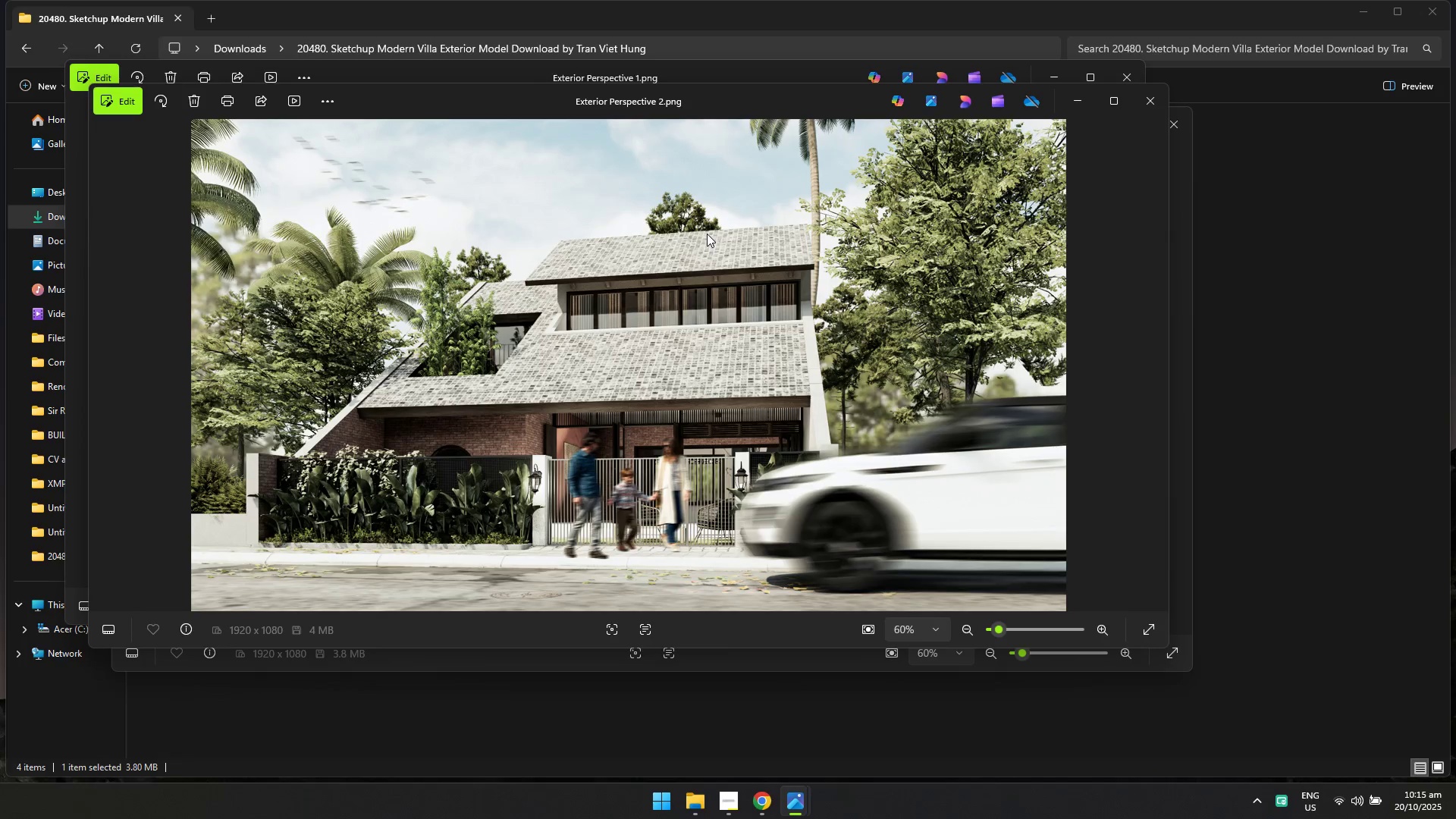 
key(Alt+AltLeft)
 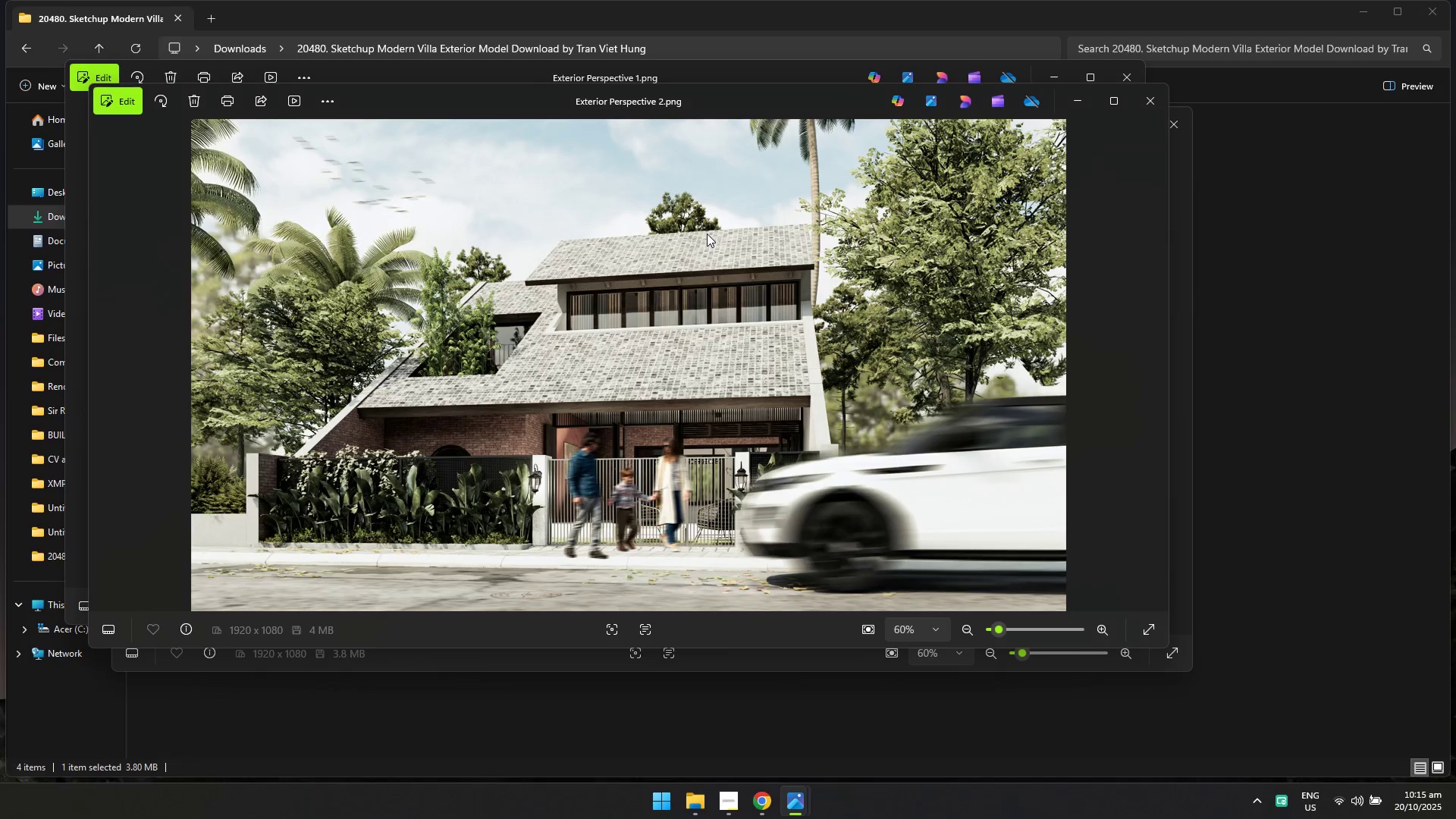 
key(Alt+Tab)
 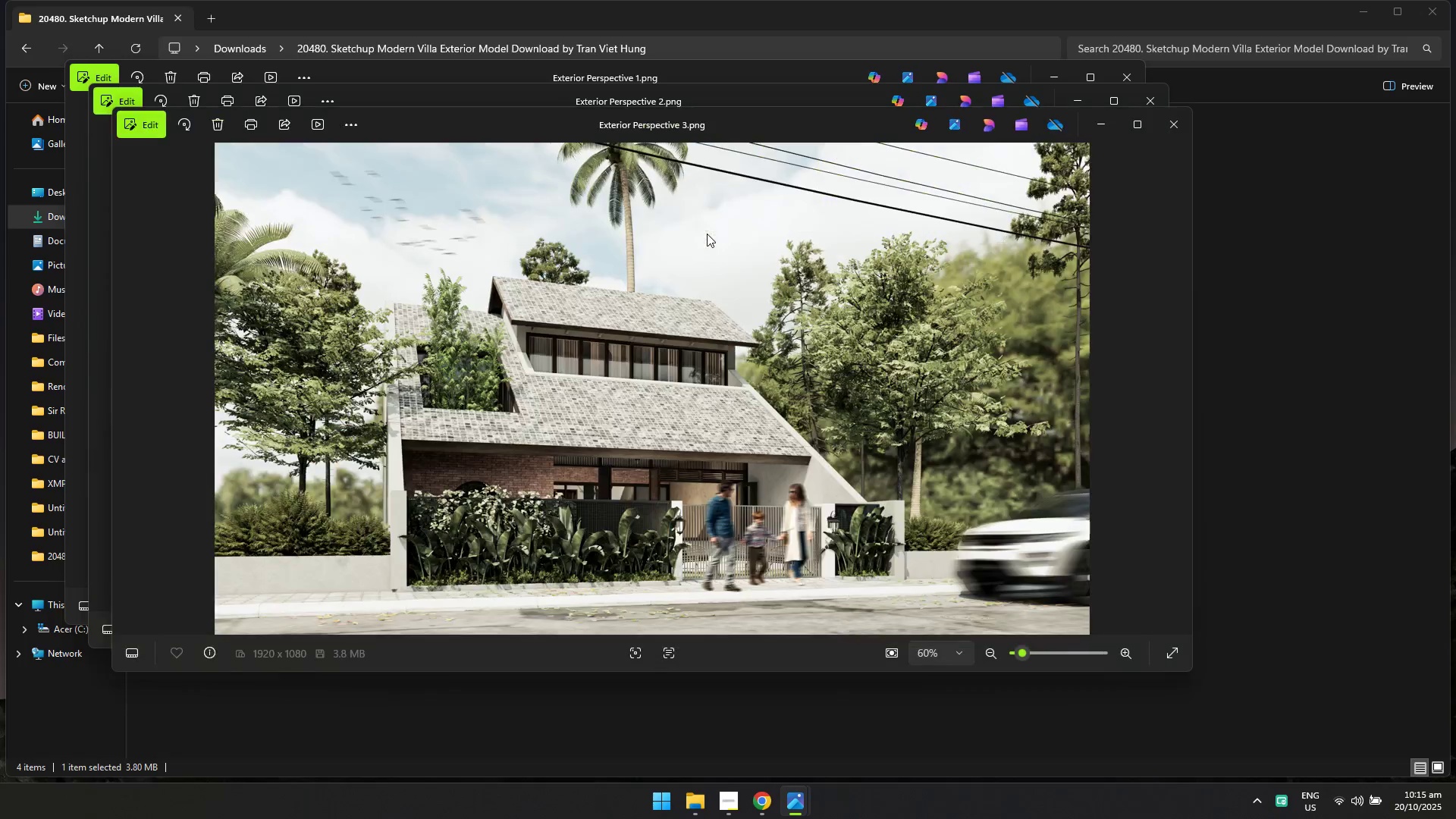 
key(Alt+AltLeft)
 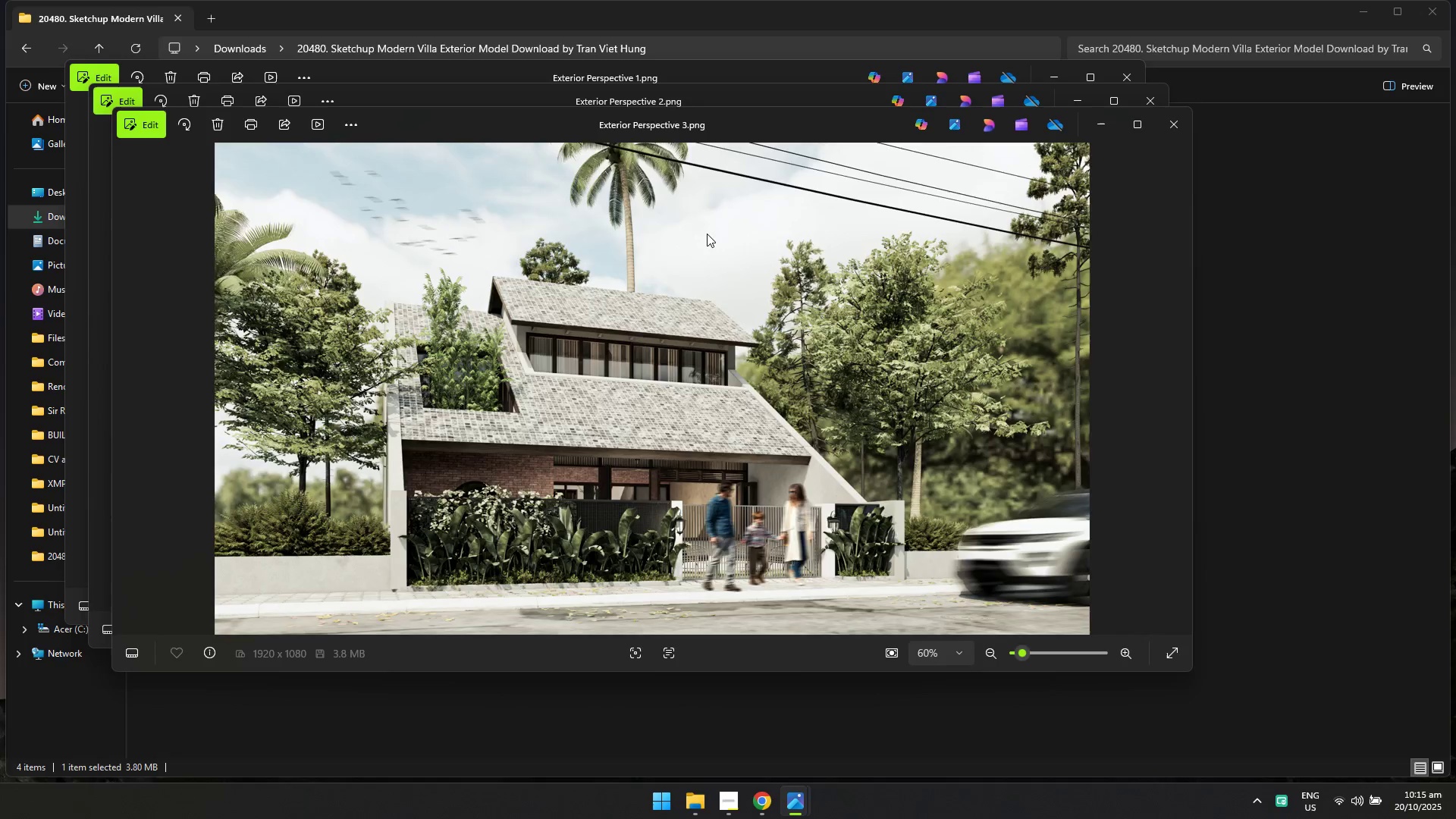 
key(Alt+Tab)
 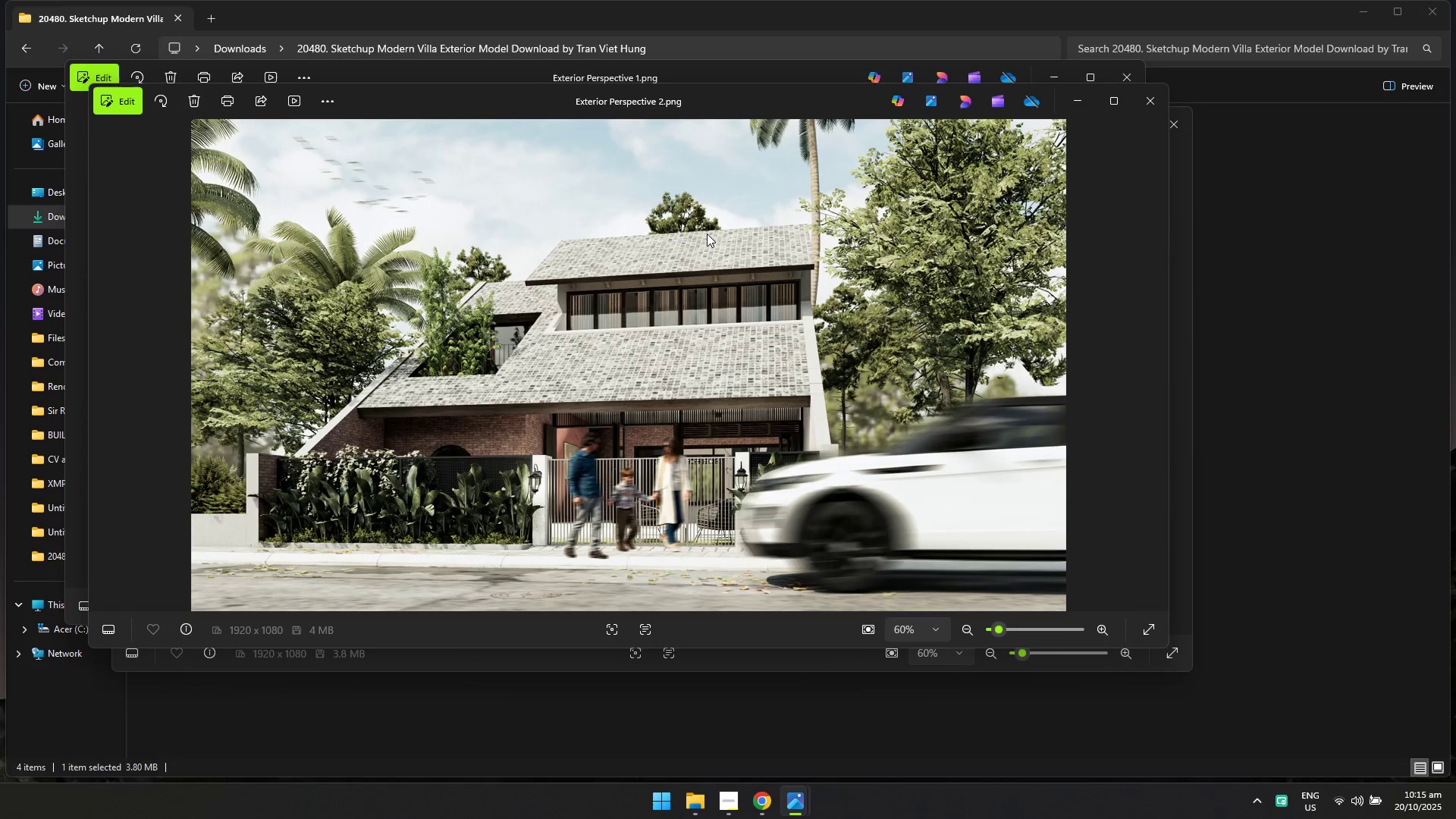 
key(Alt+AltLeft)
 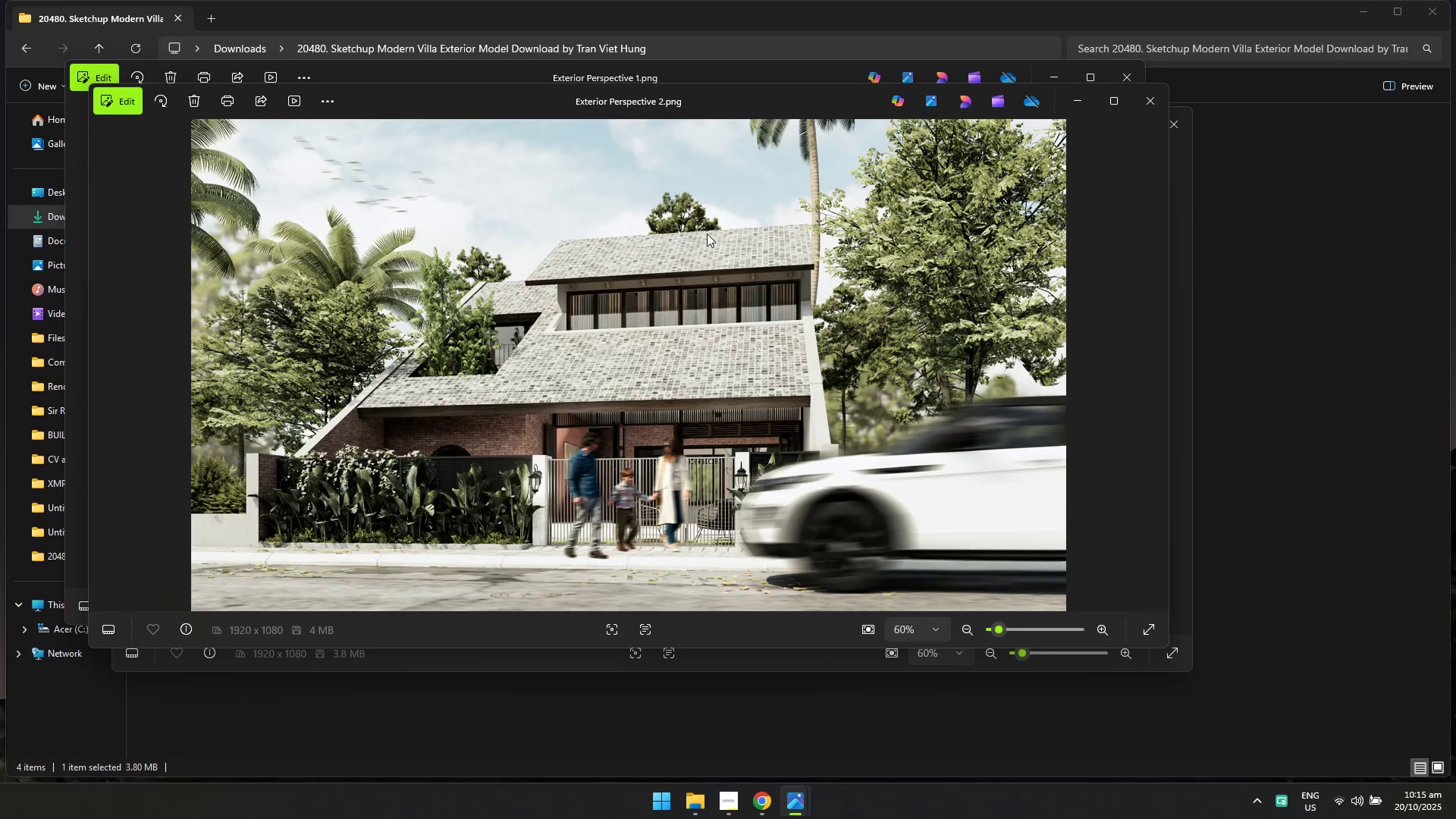 
key(Alt+Tab)
 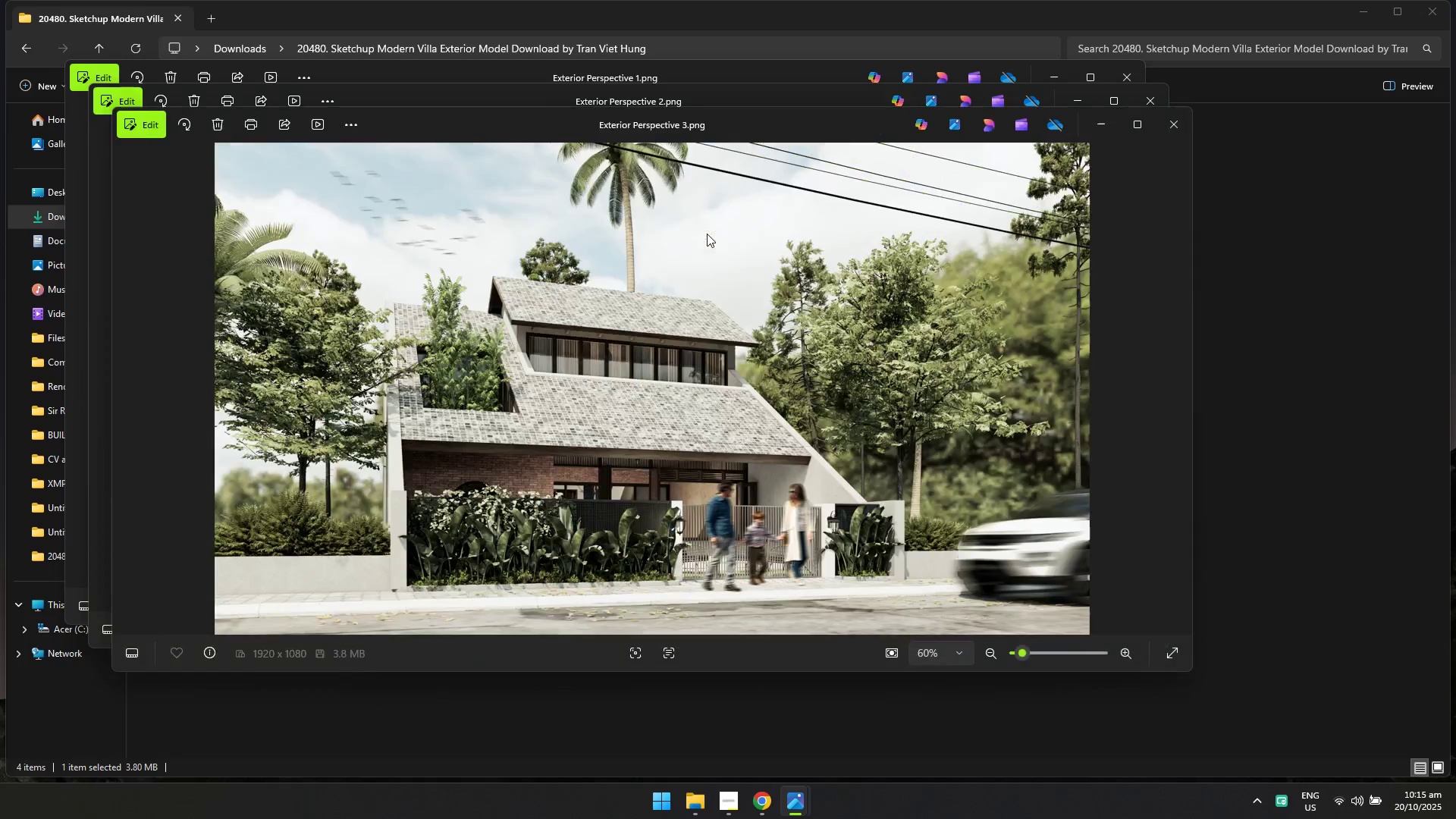 
key(Alt+AltLeft)
 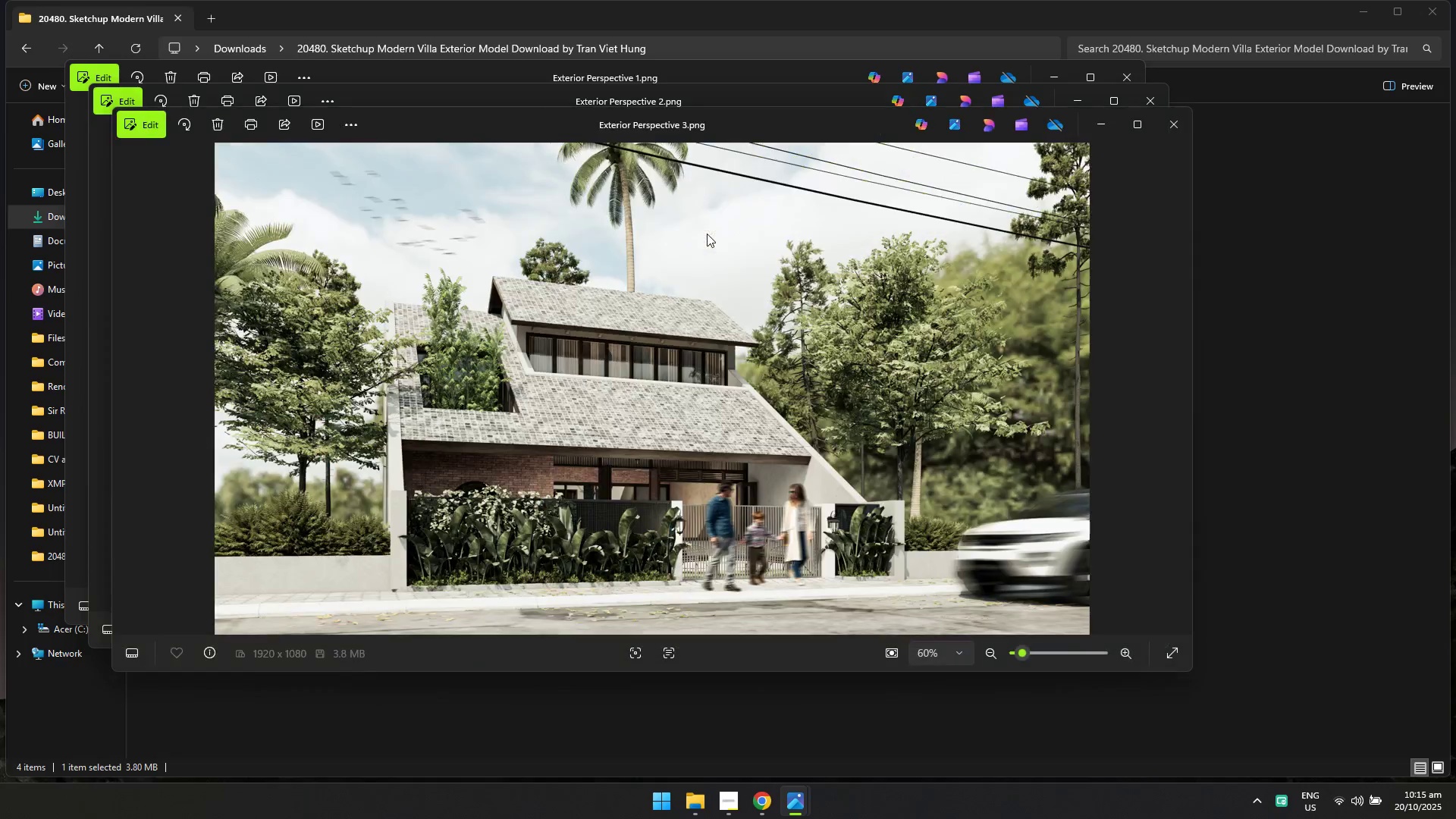 
key(Alt+Tab)
 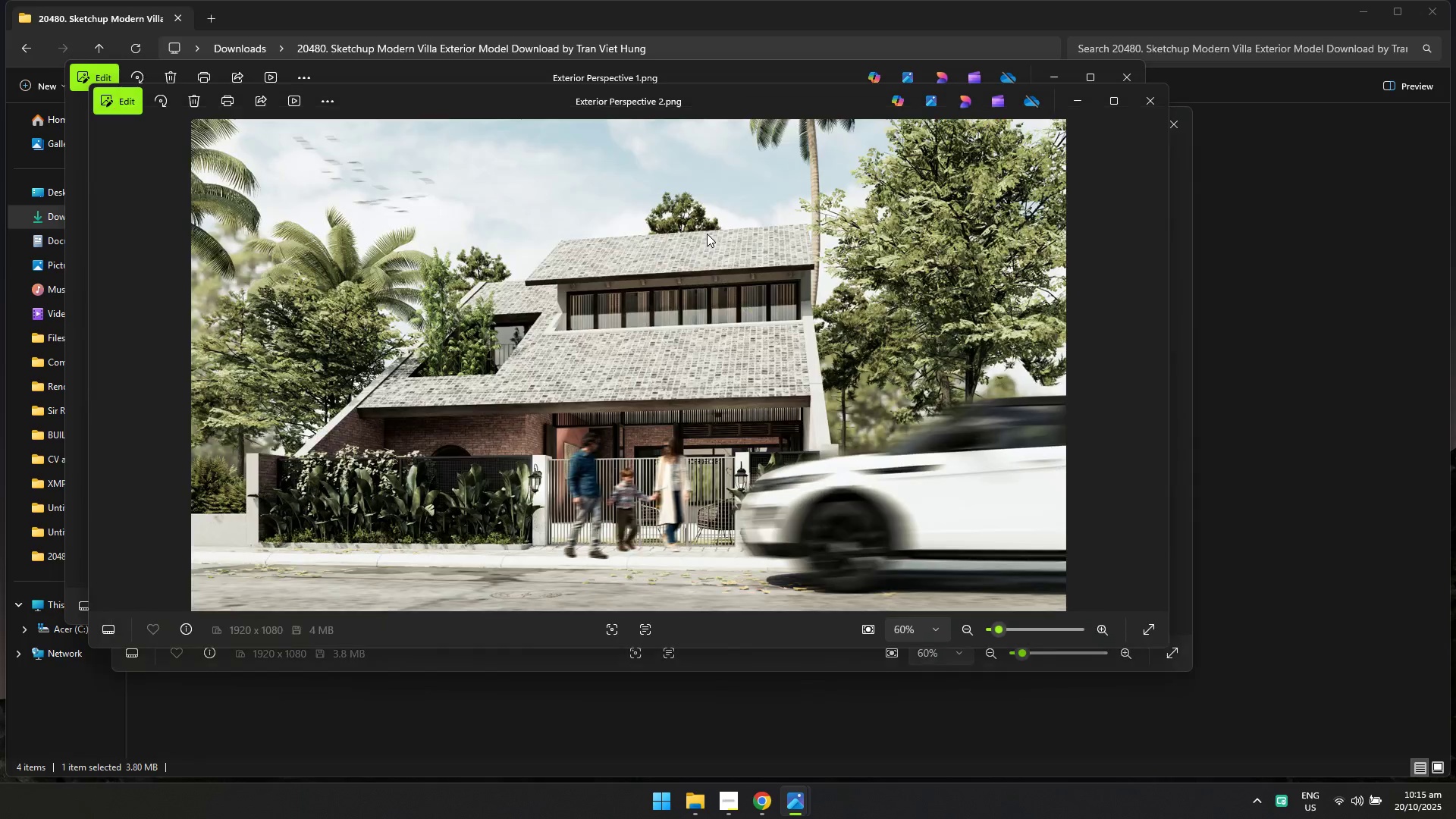 
key(Alt+AltLeft)
 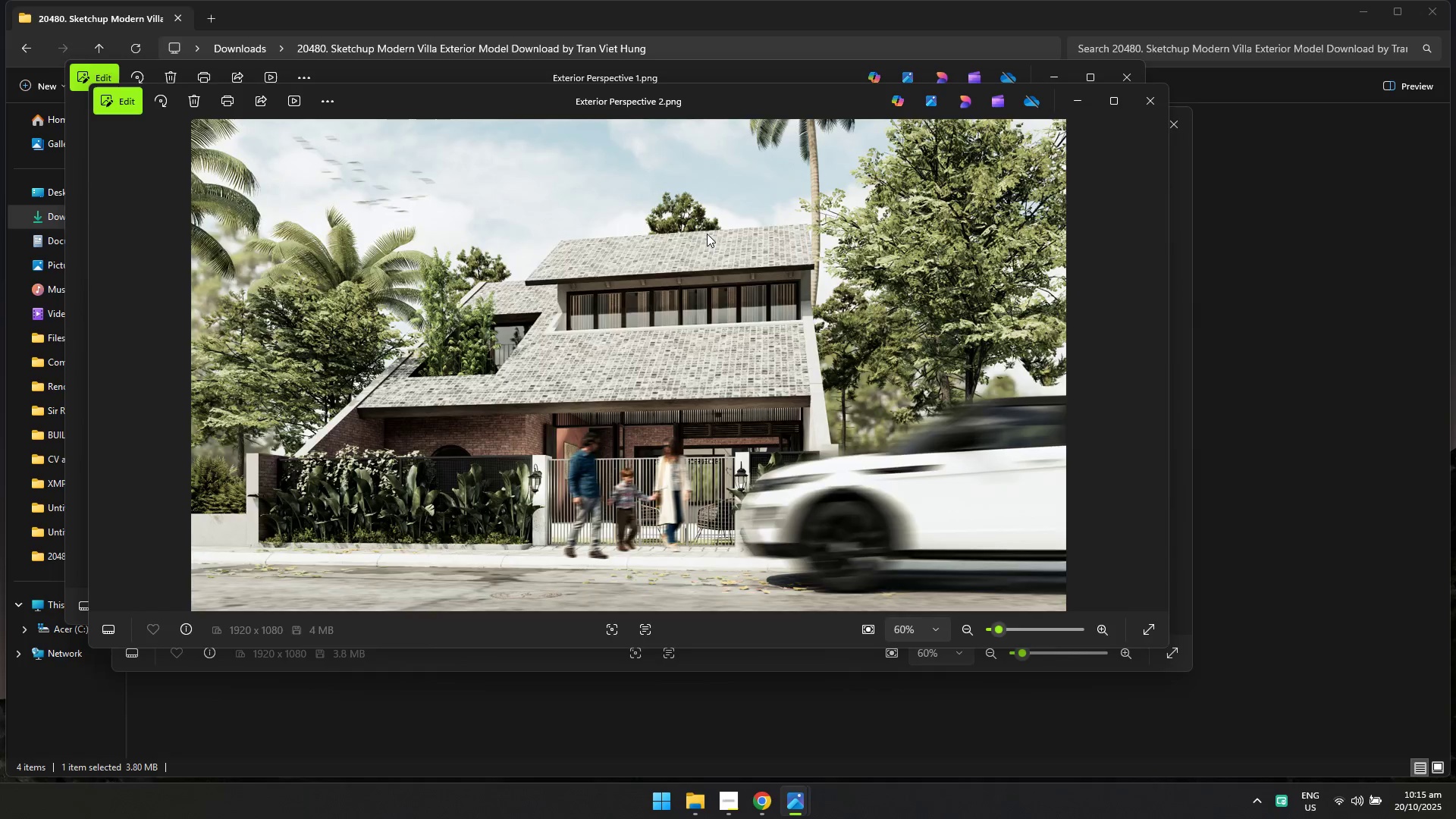 
key(Alt+Tab)
 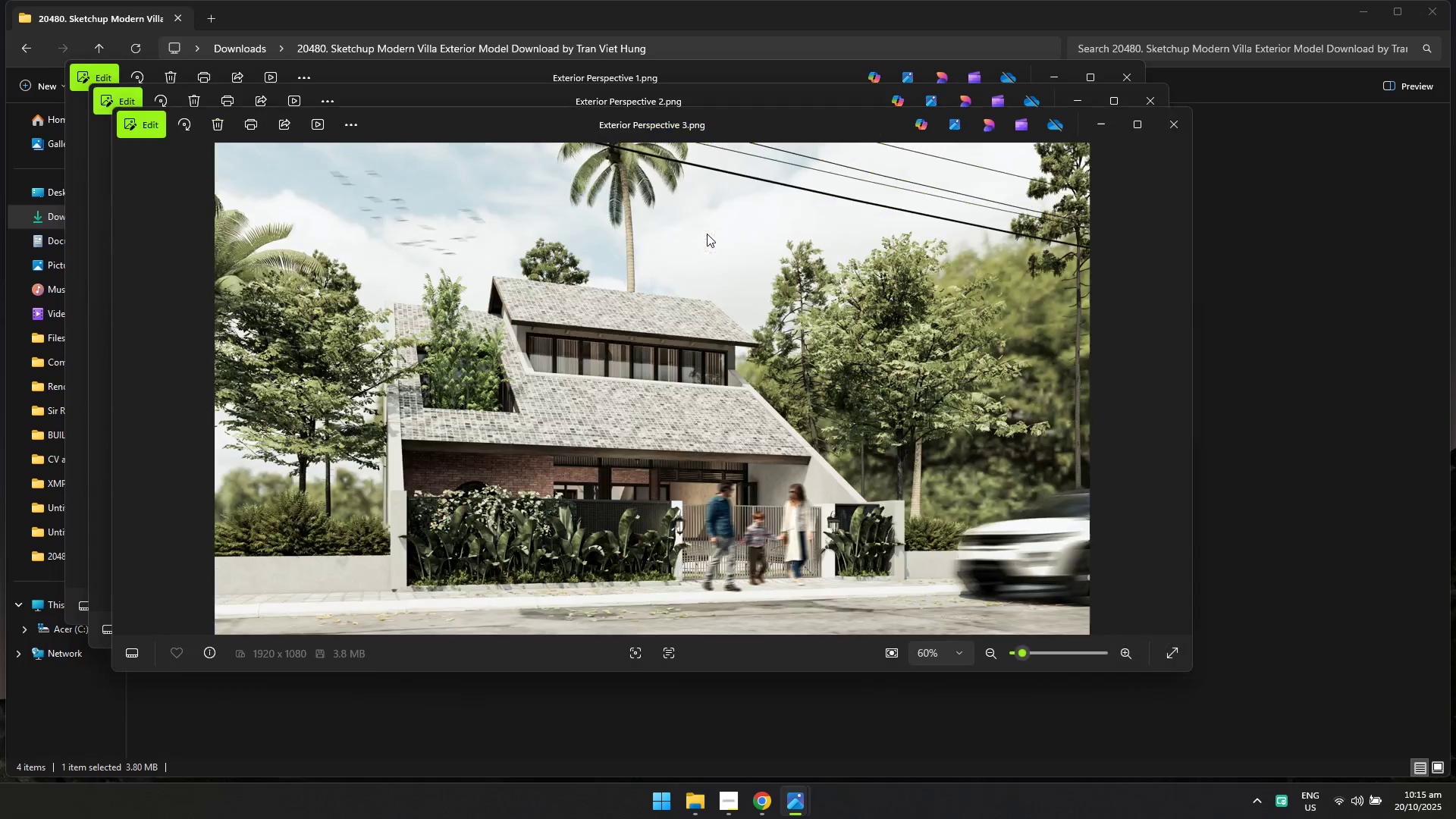 
key(Alt+AltLeft)
 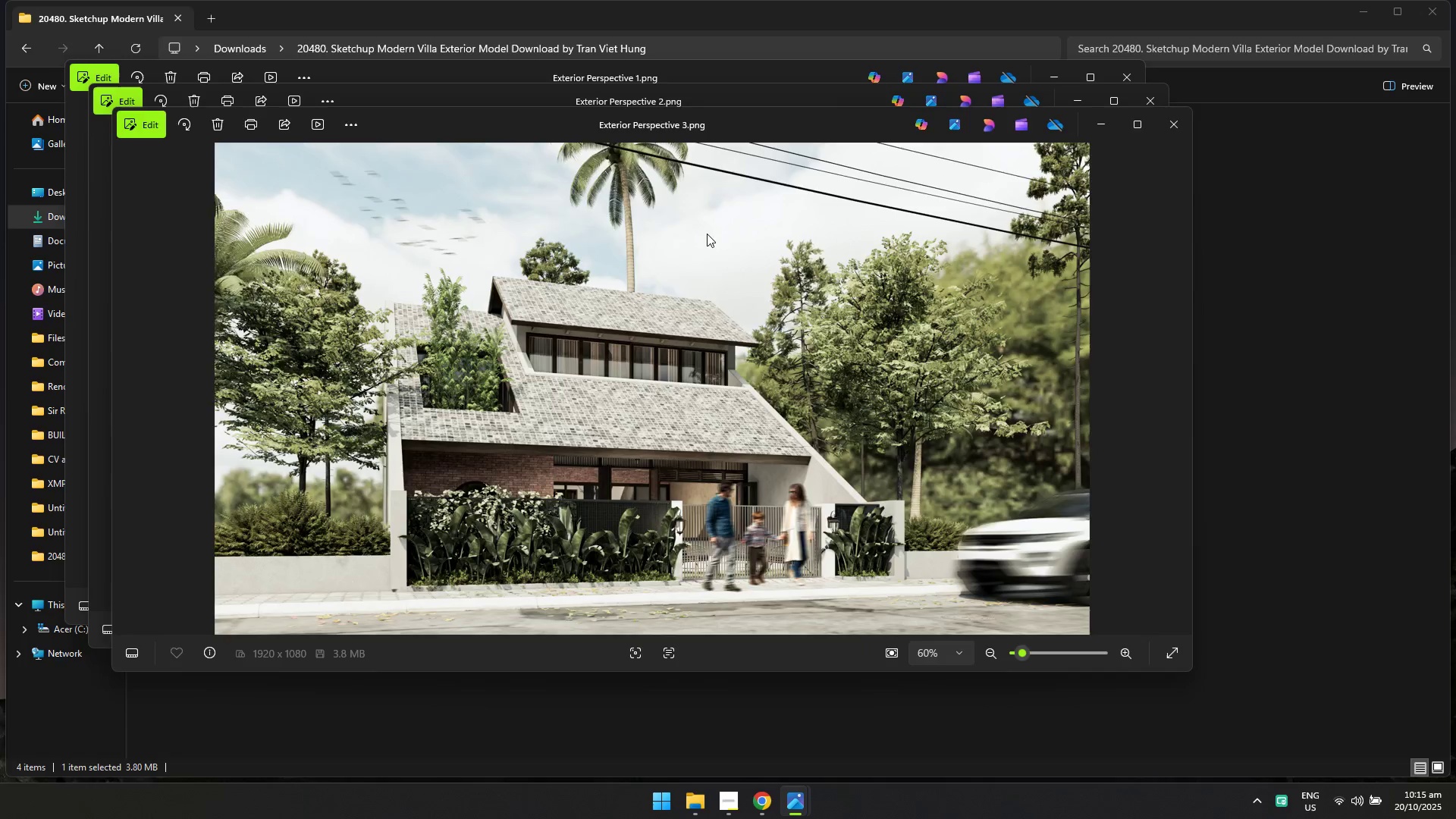 
key(Alt+Tab)
 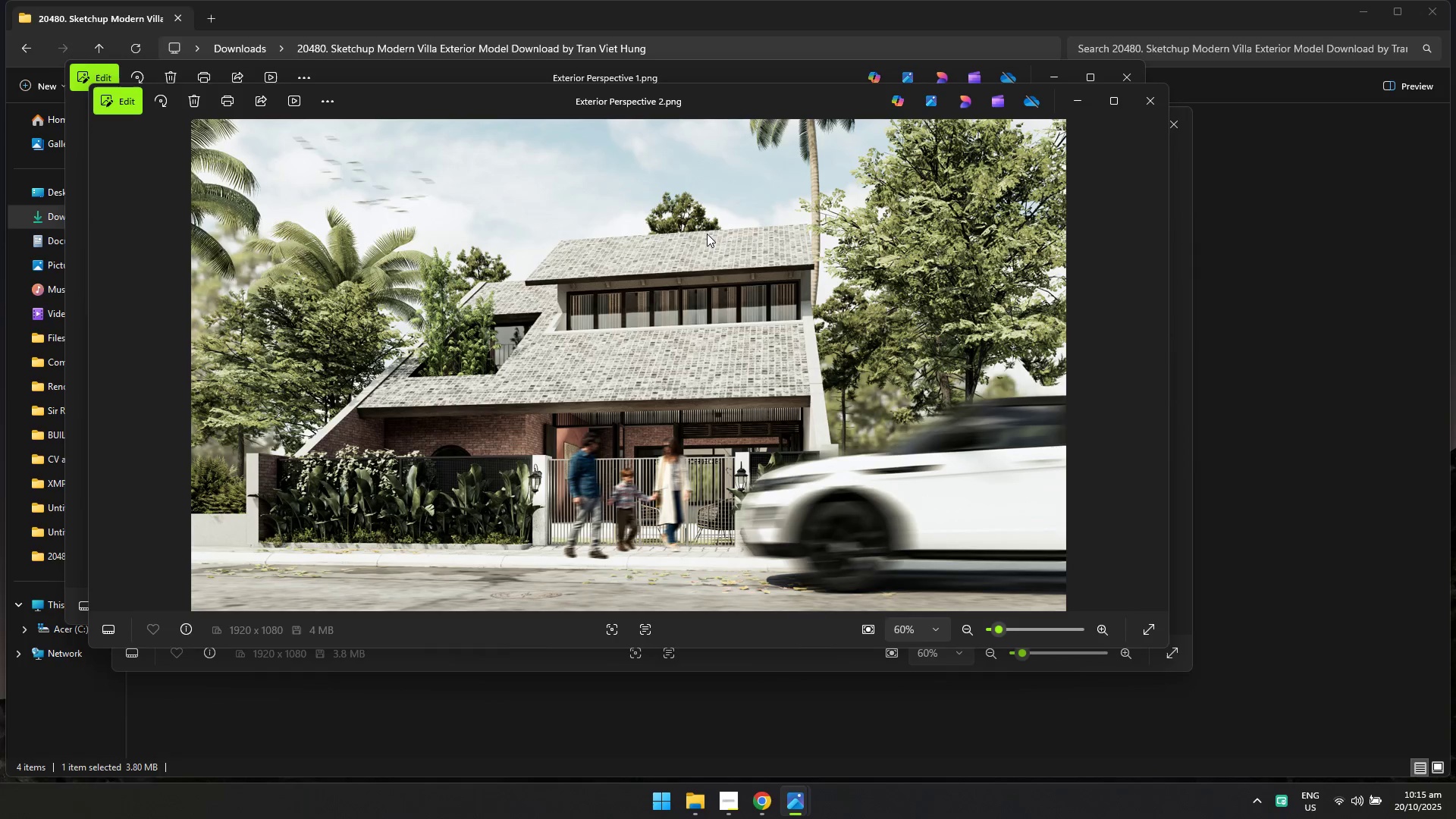 
key(Alt+AltLeft)
 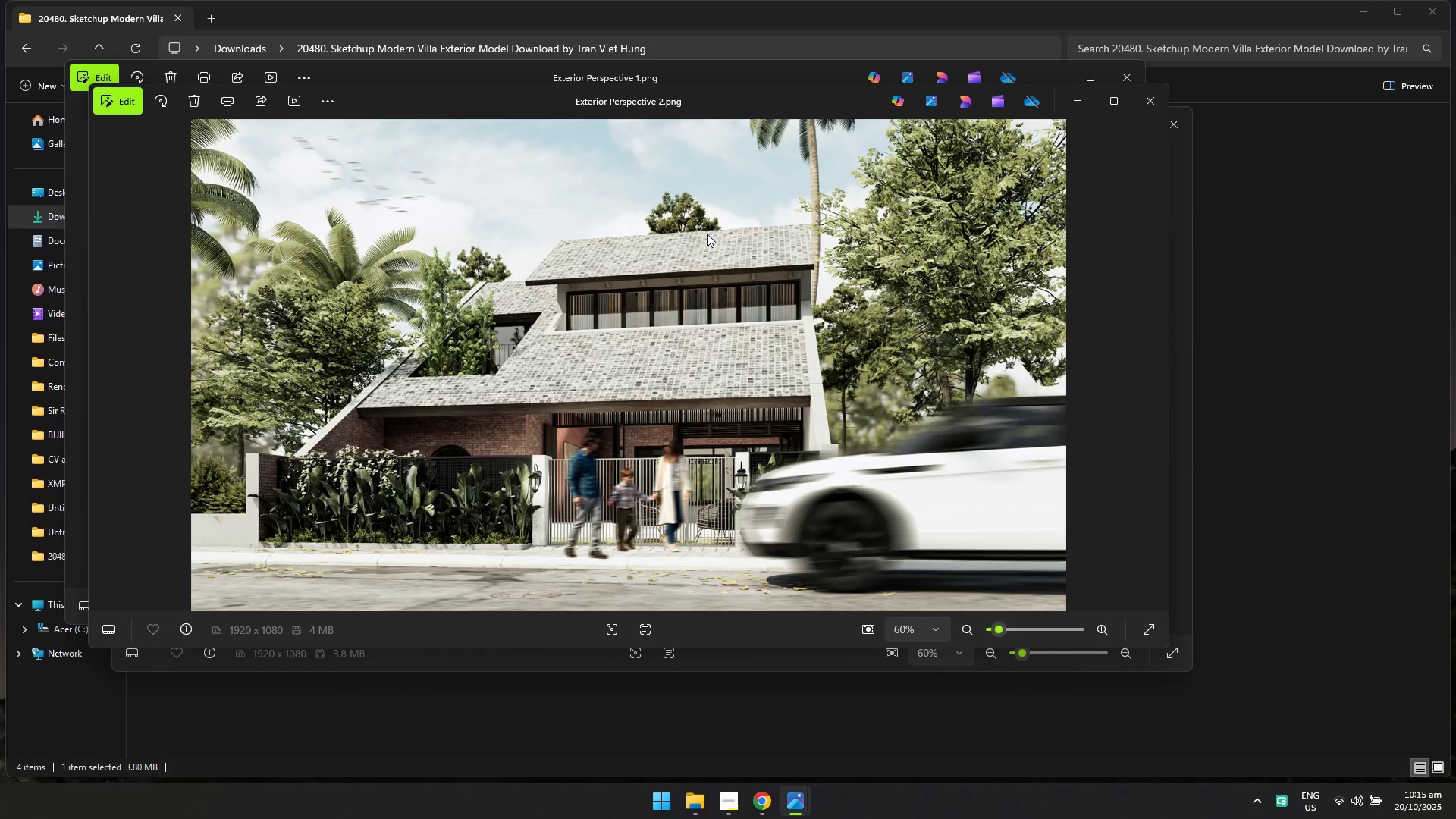 
key(Alt+Tab)
 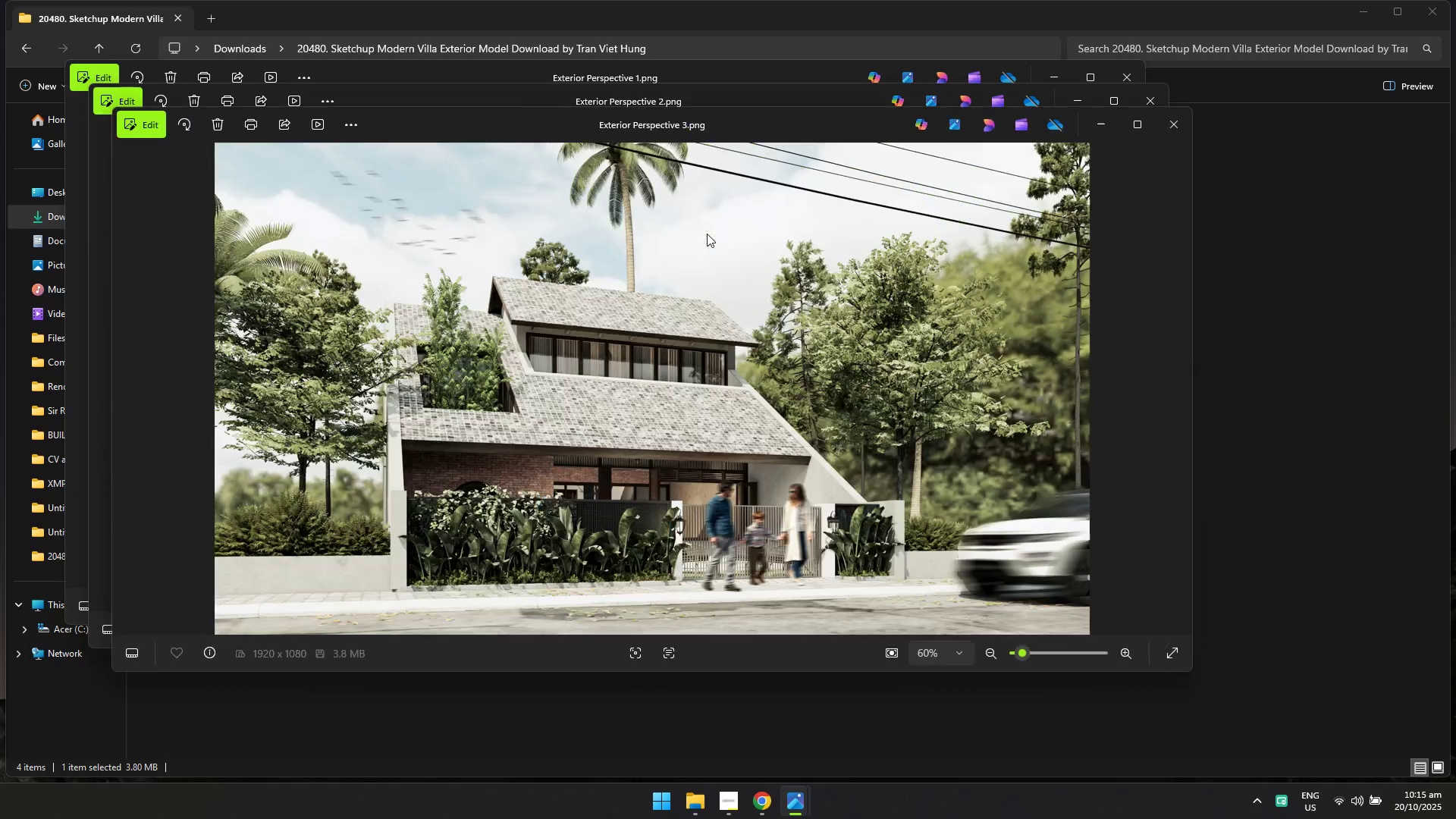 
key(Alt+AltLeft)
 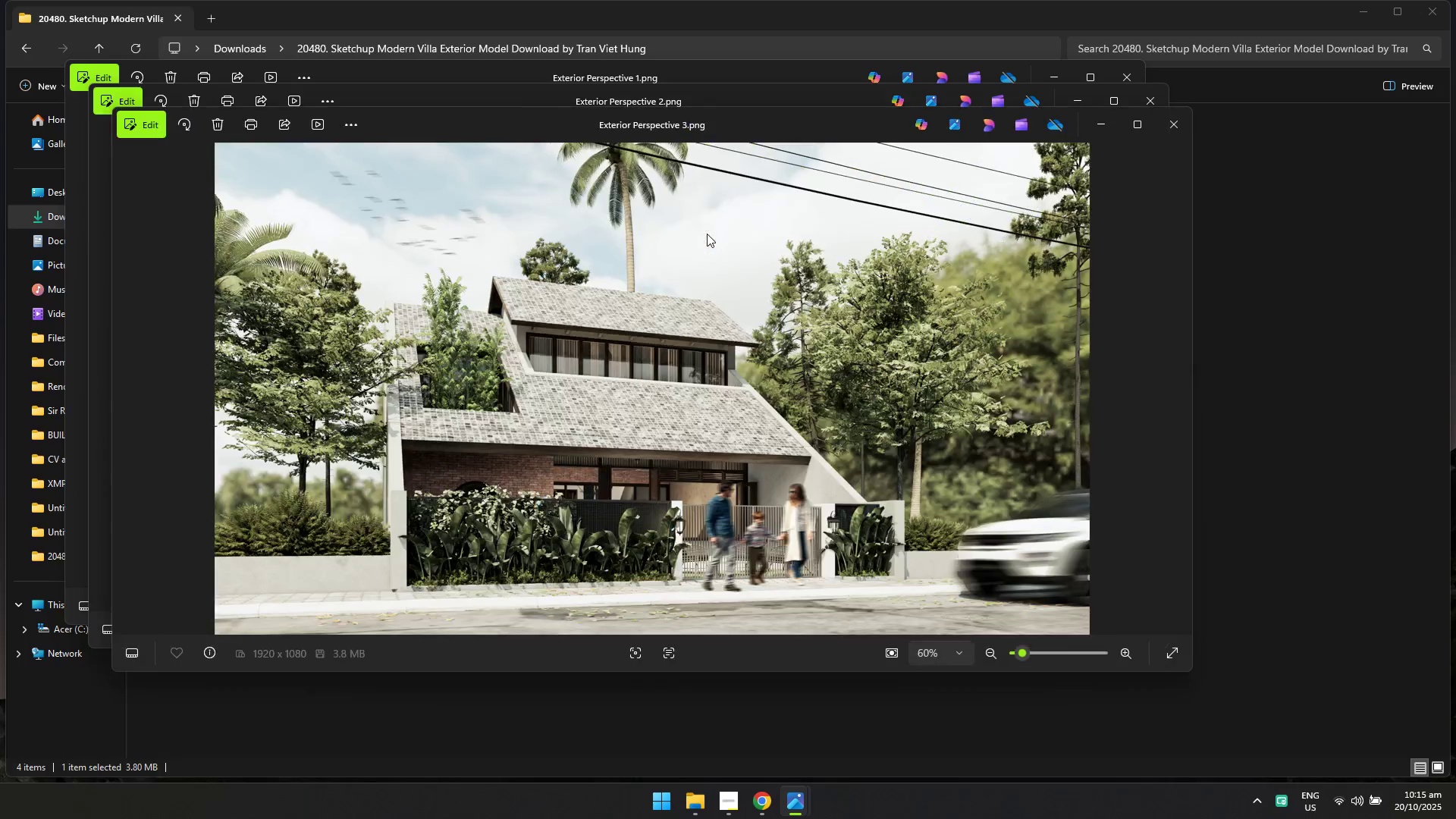 
key(Alt+Tab)
 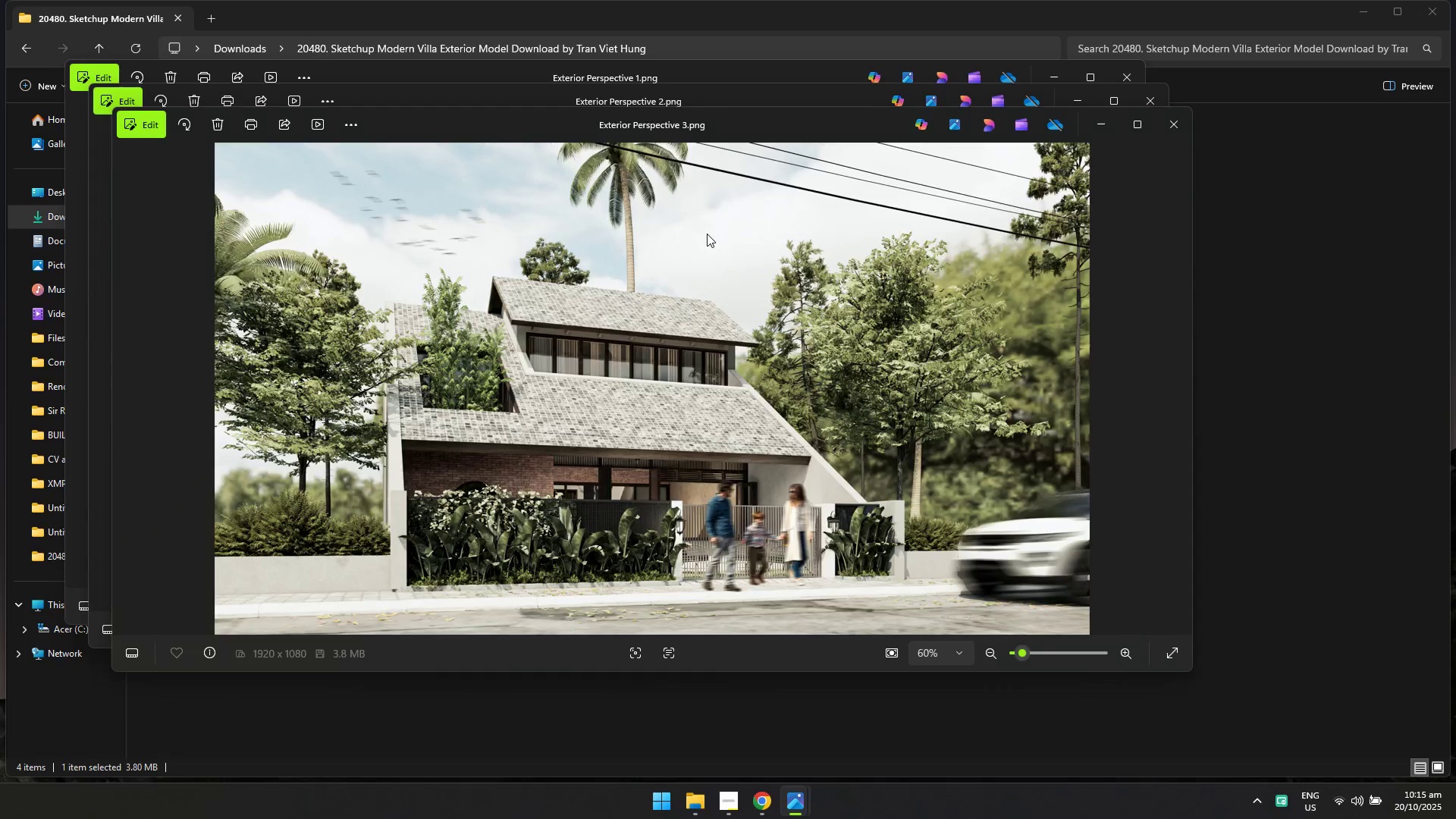 
key(Alt+AltLeft)
 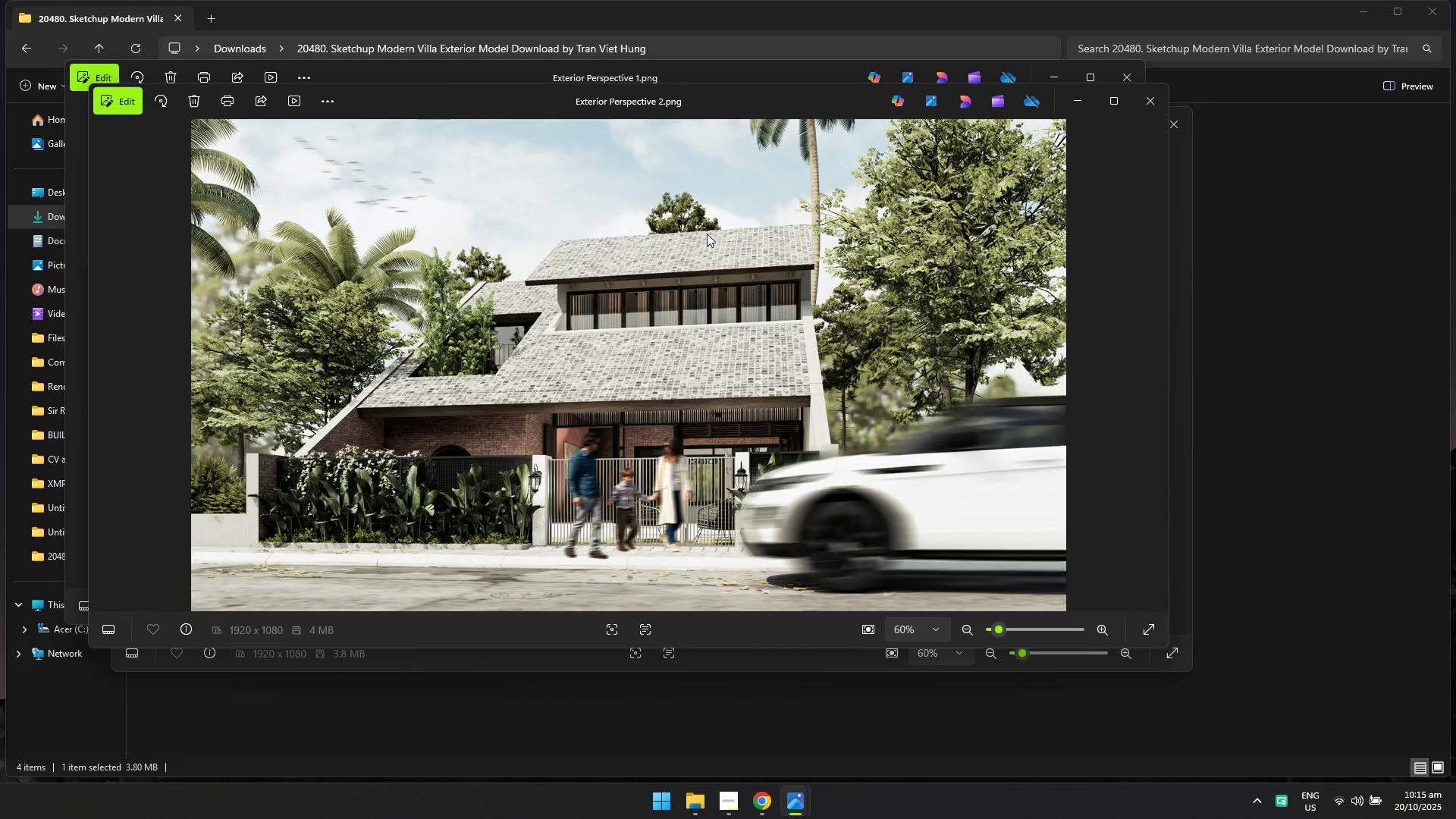 
key(Alt+Tab)
 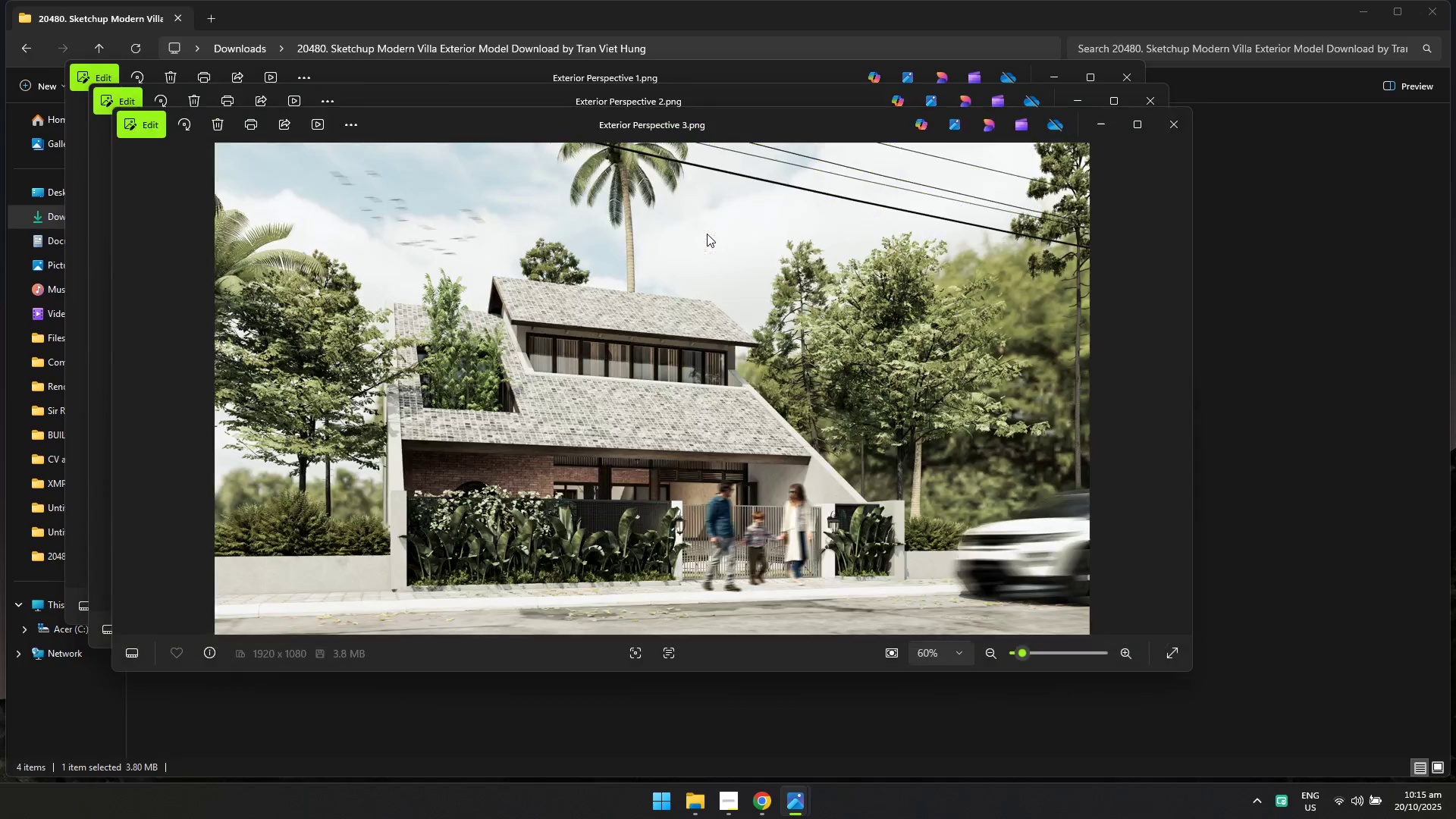 
key(Alt+AltLeft)
 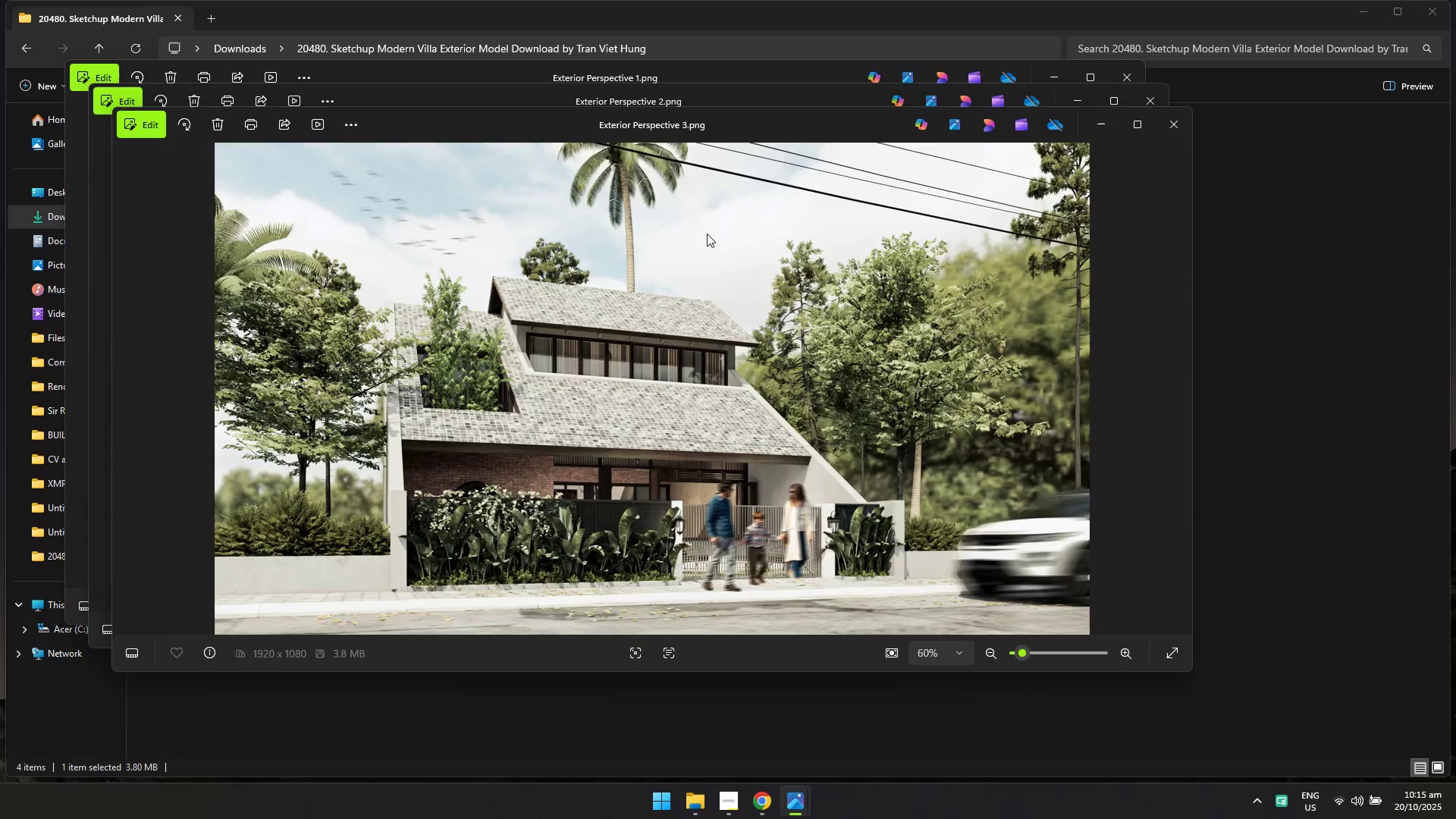 
key(Alt+Tab)
 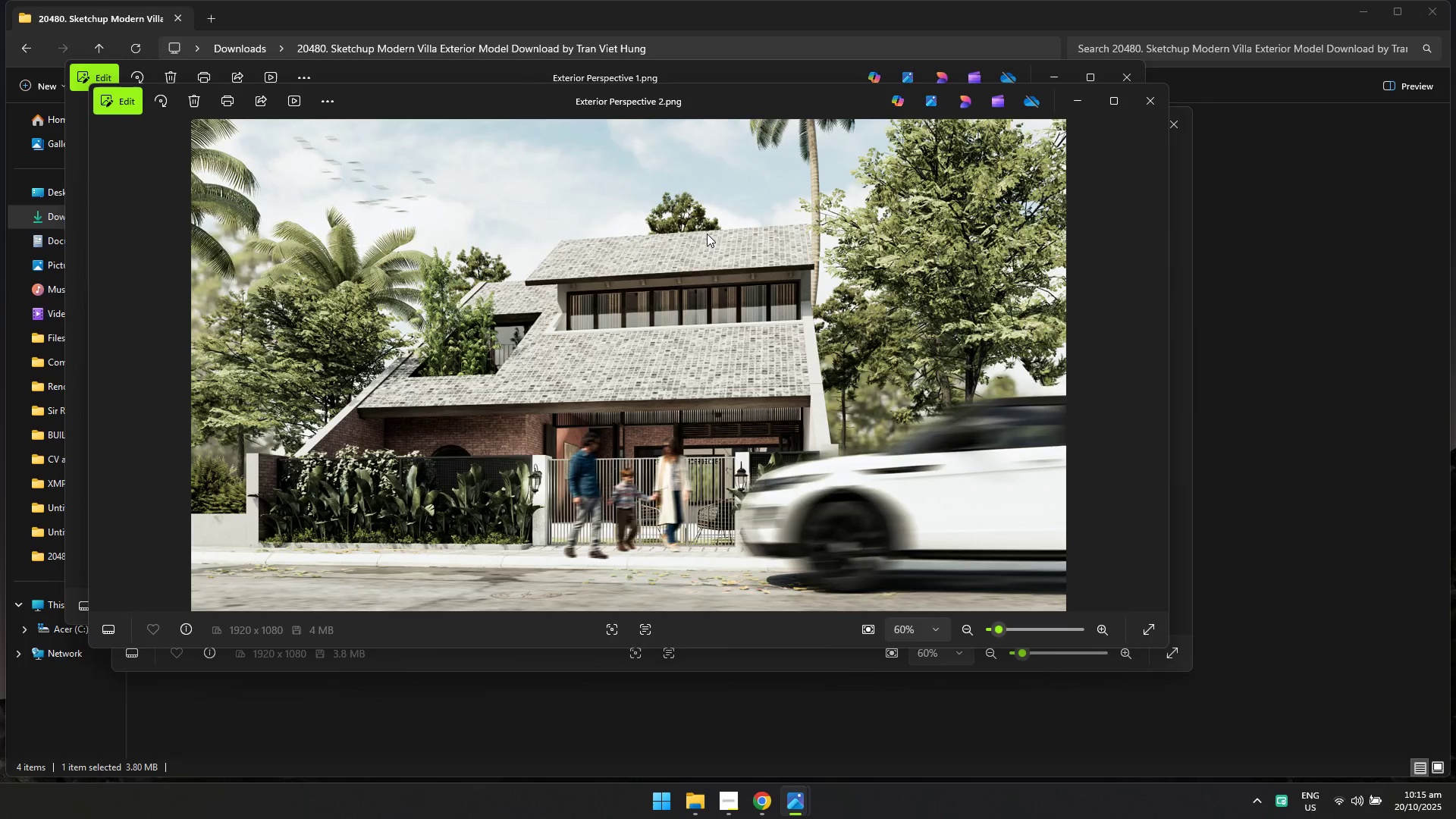 
key(Alt+AltLeft)
 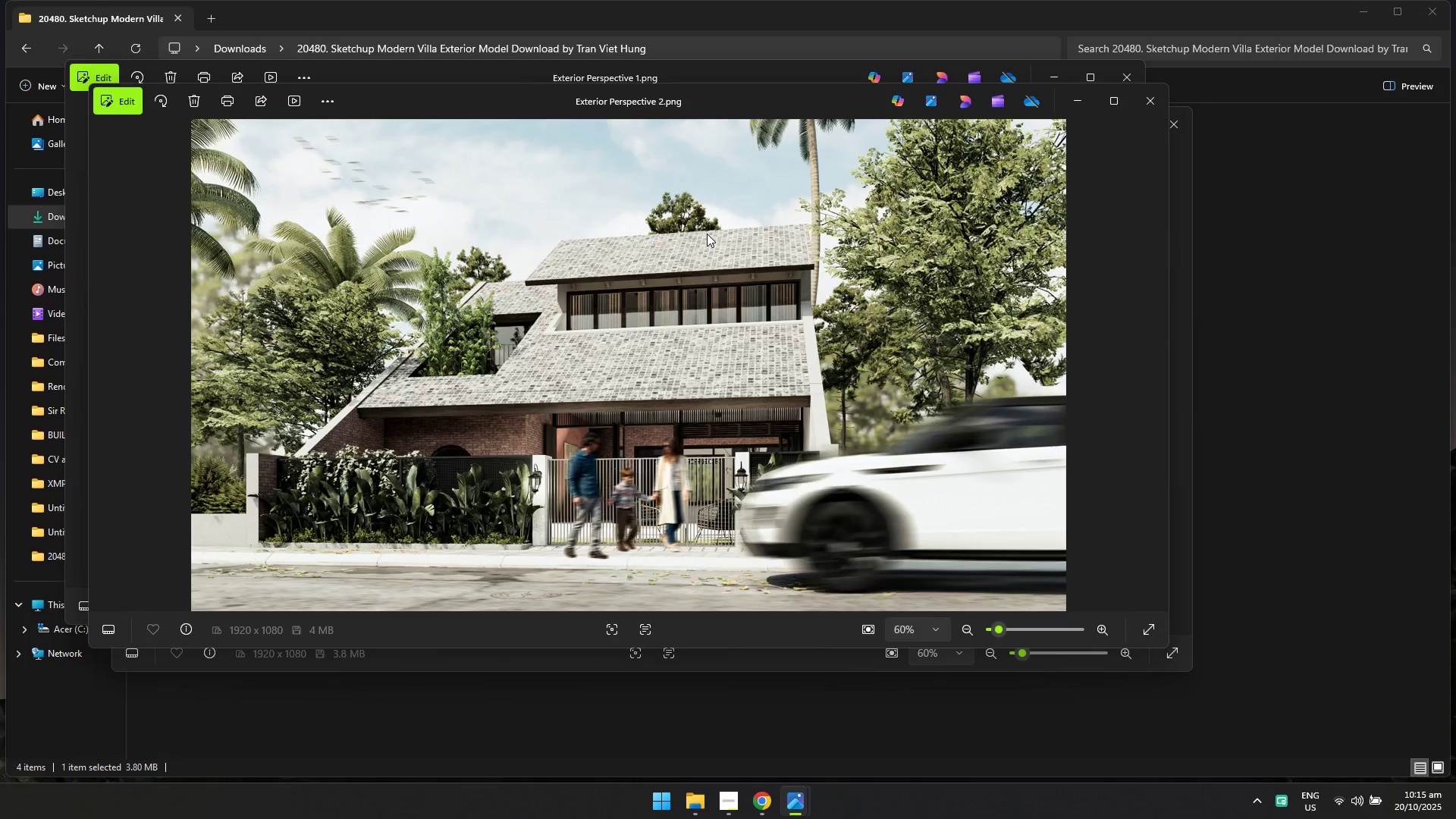 
key(Alt+Tab)
 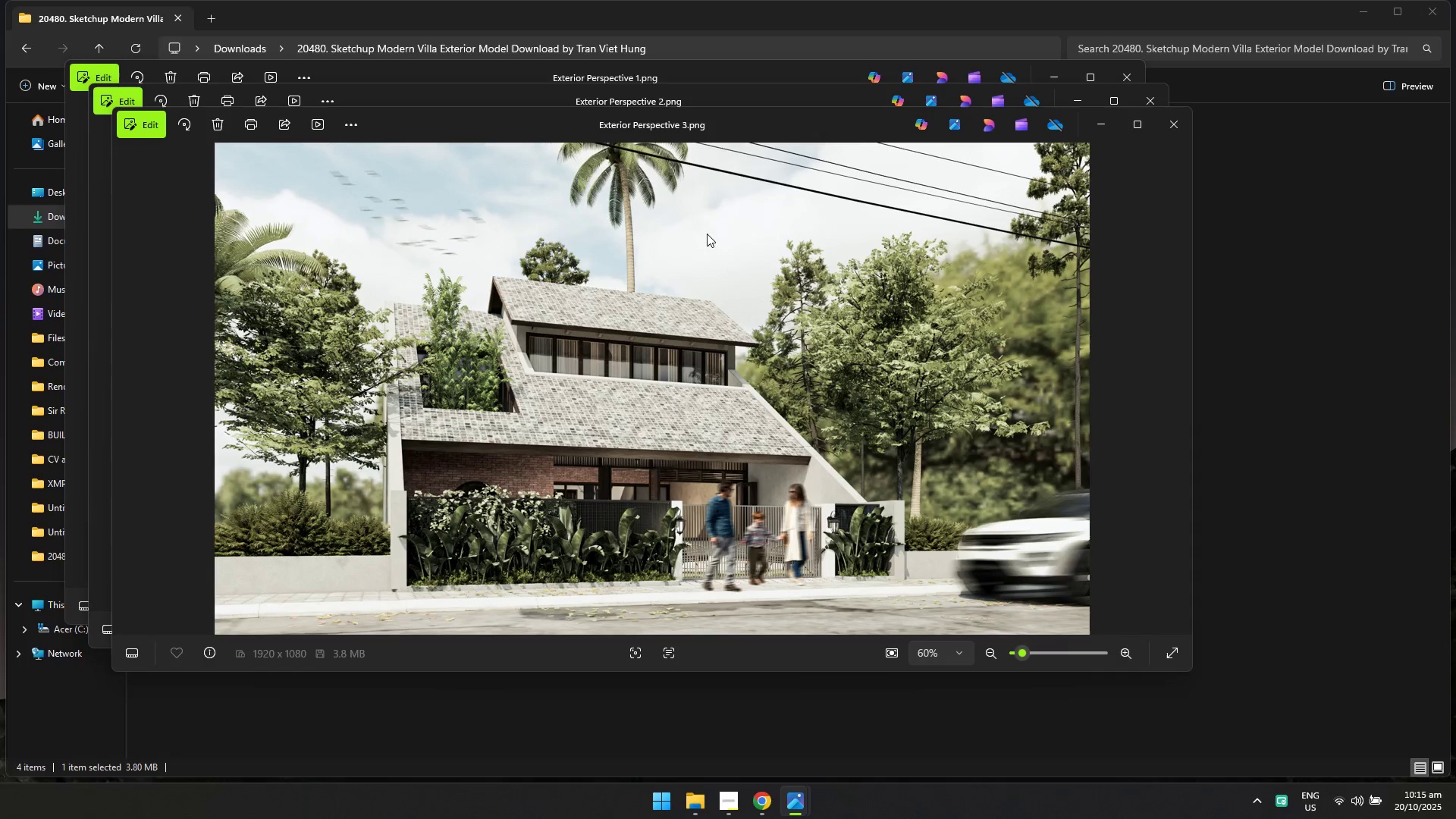 
key(Alt+AltLeft)
 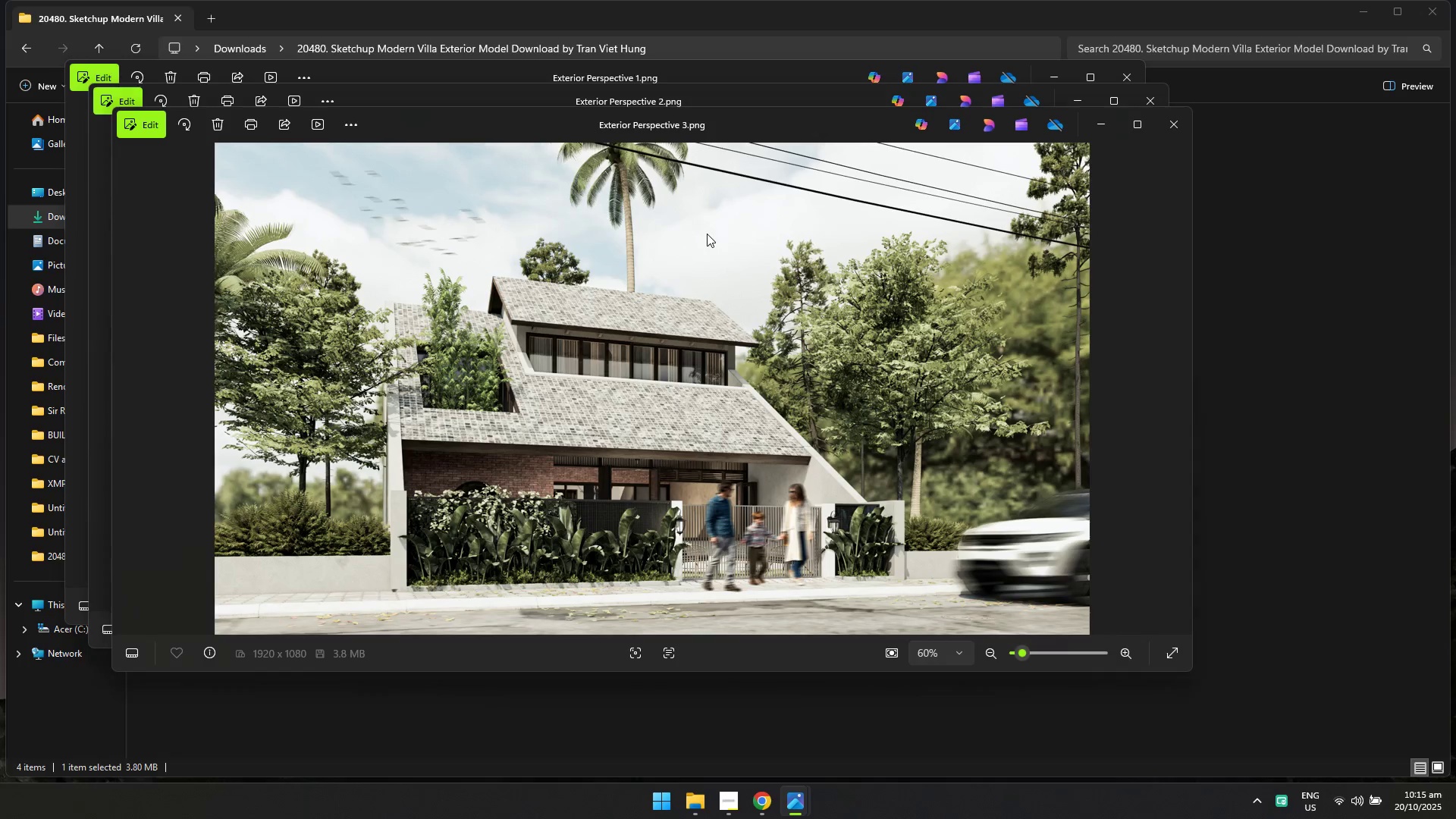 
key(Alt+Tab)
 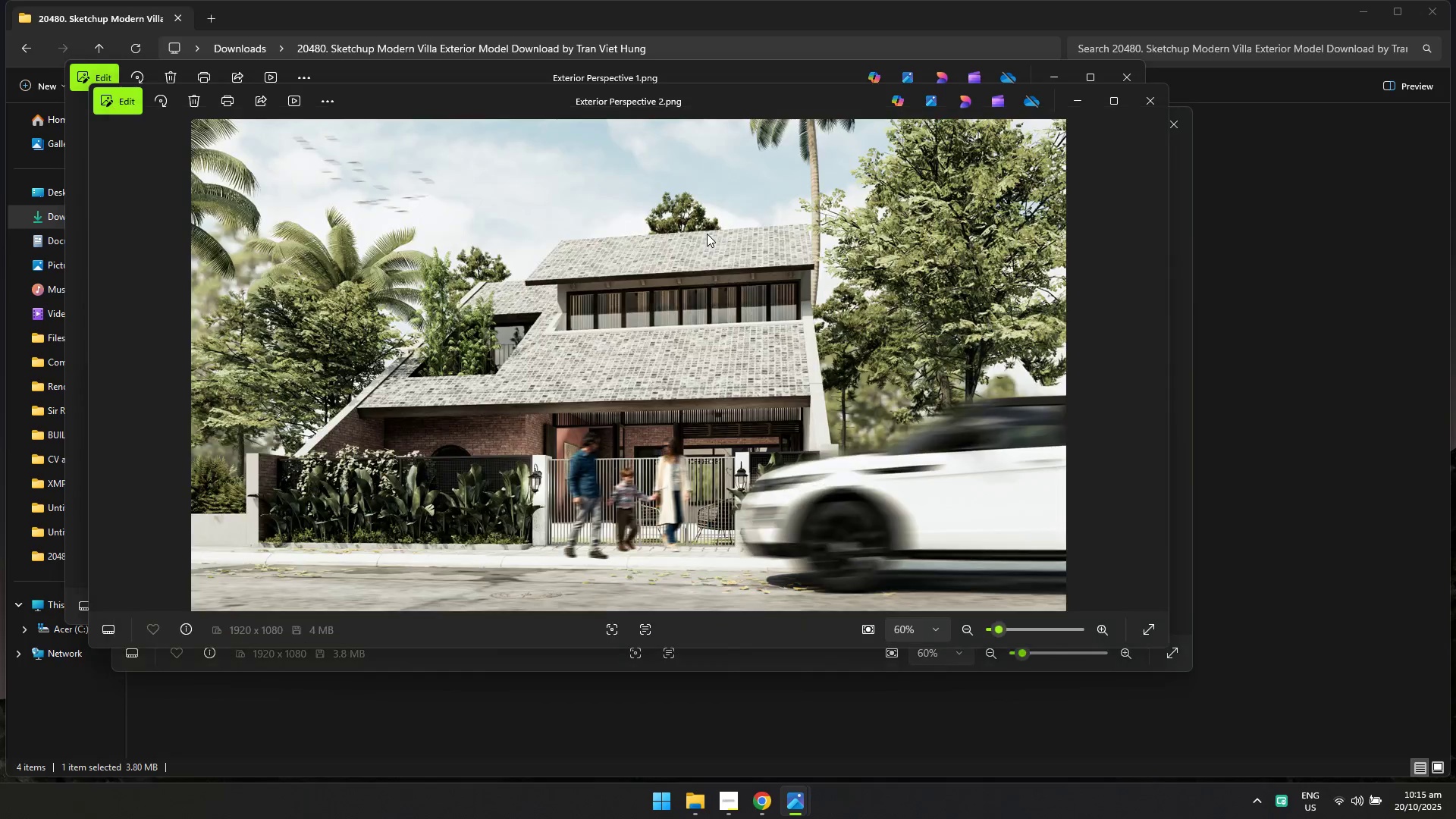 
key(Alt+AltLeft)
 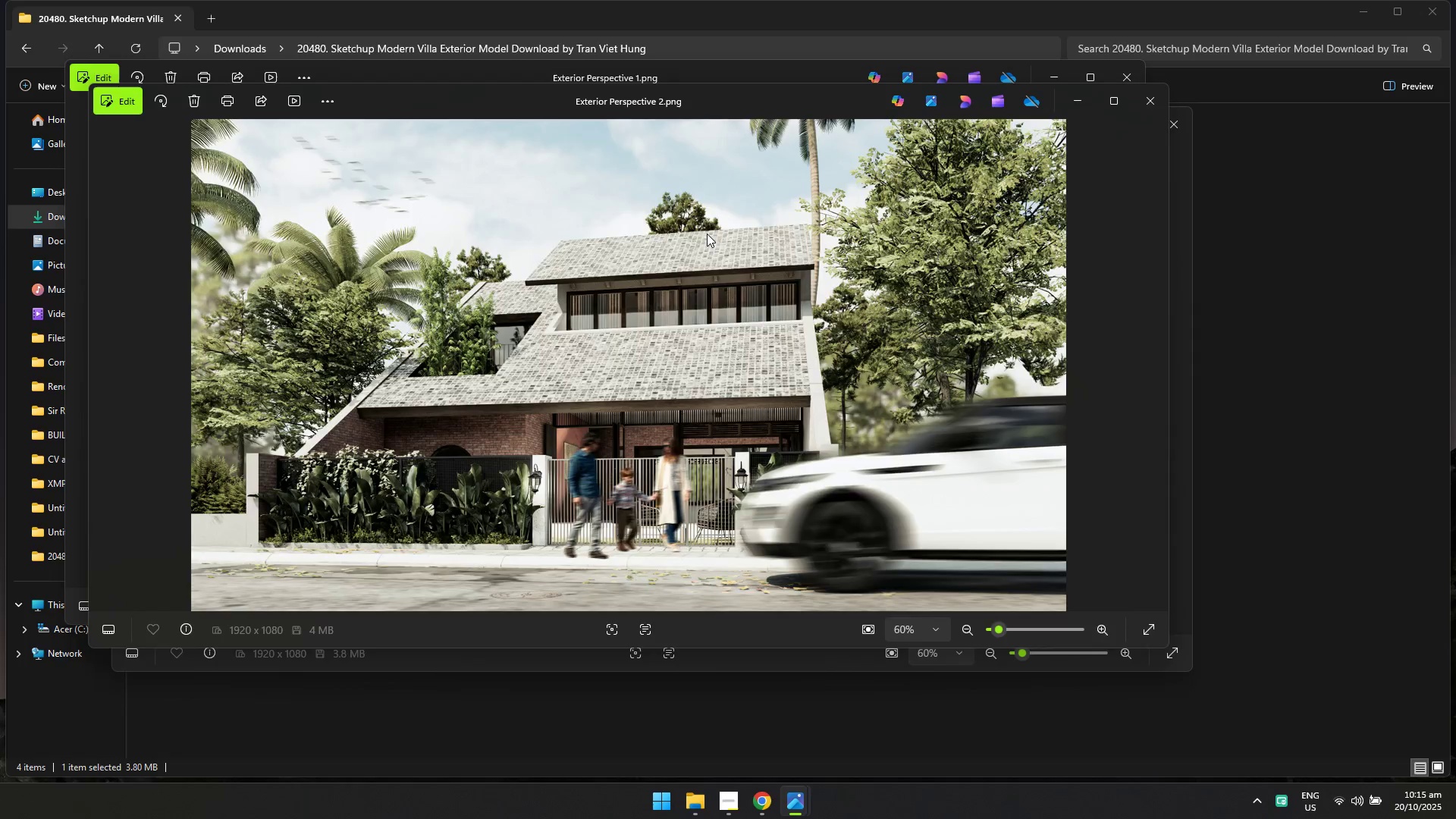 
key(Alt+Tab)
 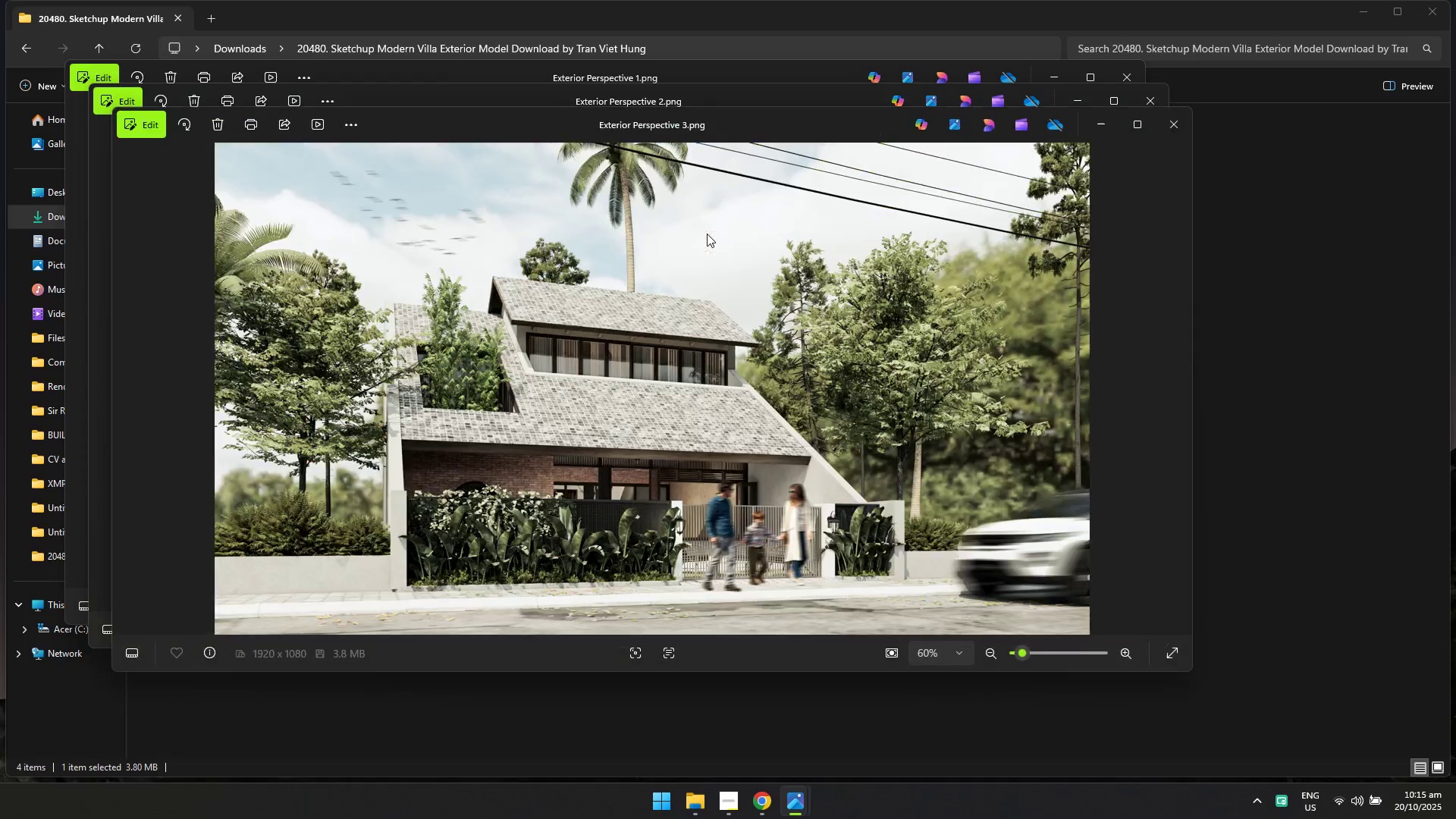 
key(Alt+AltLeft)
 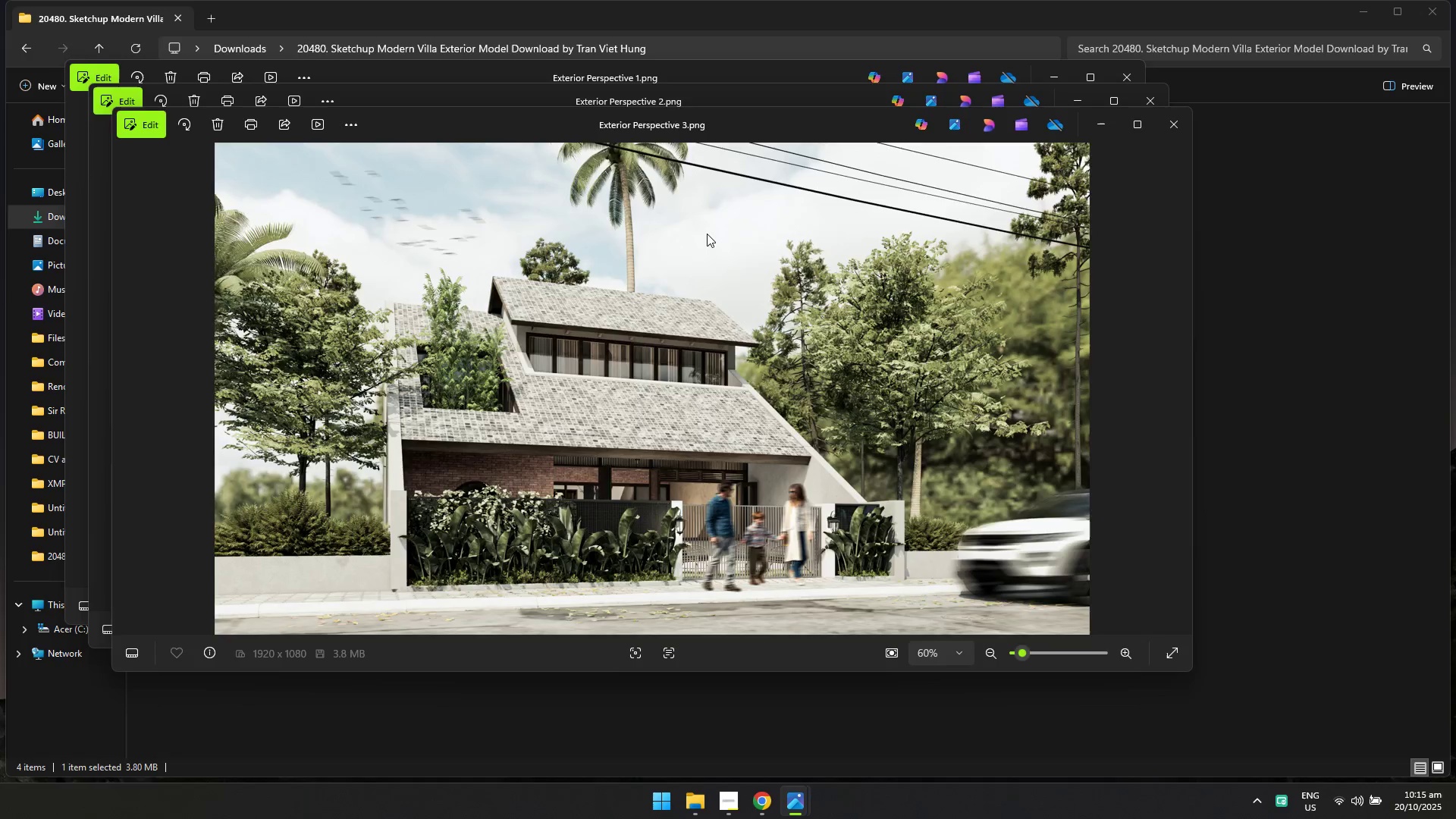 
key(Alt+Tab)
 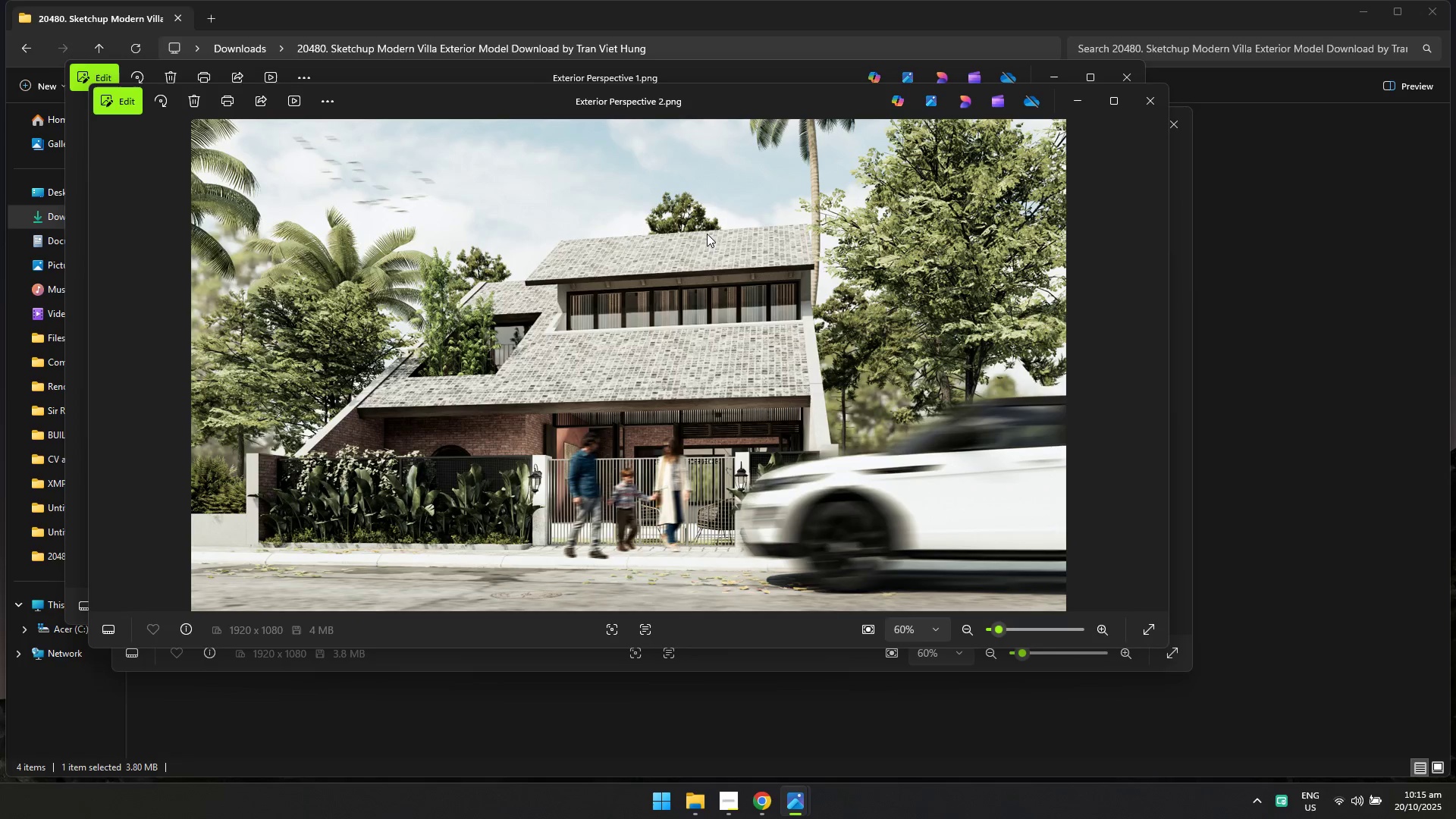 
key(Alt+AltLeft)
 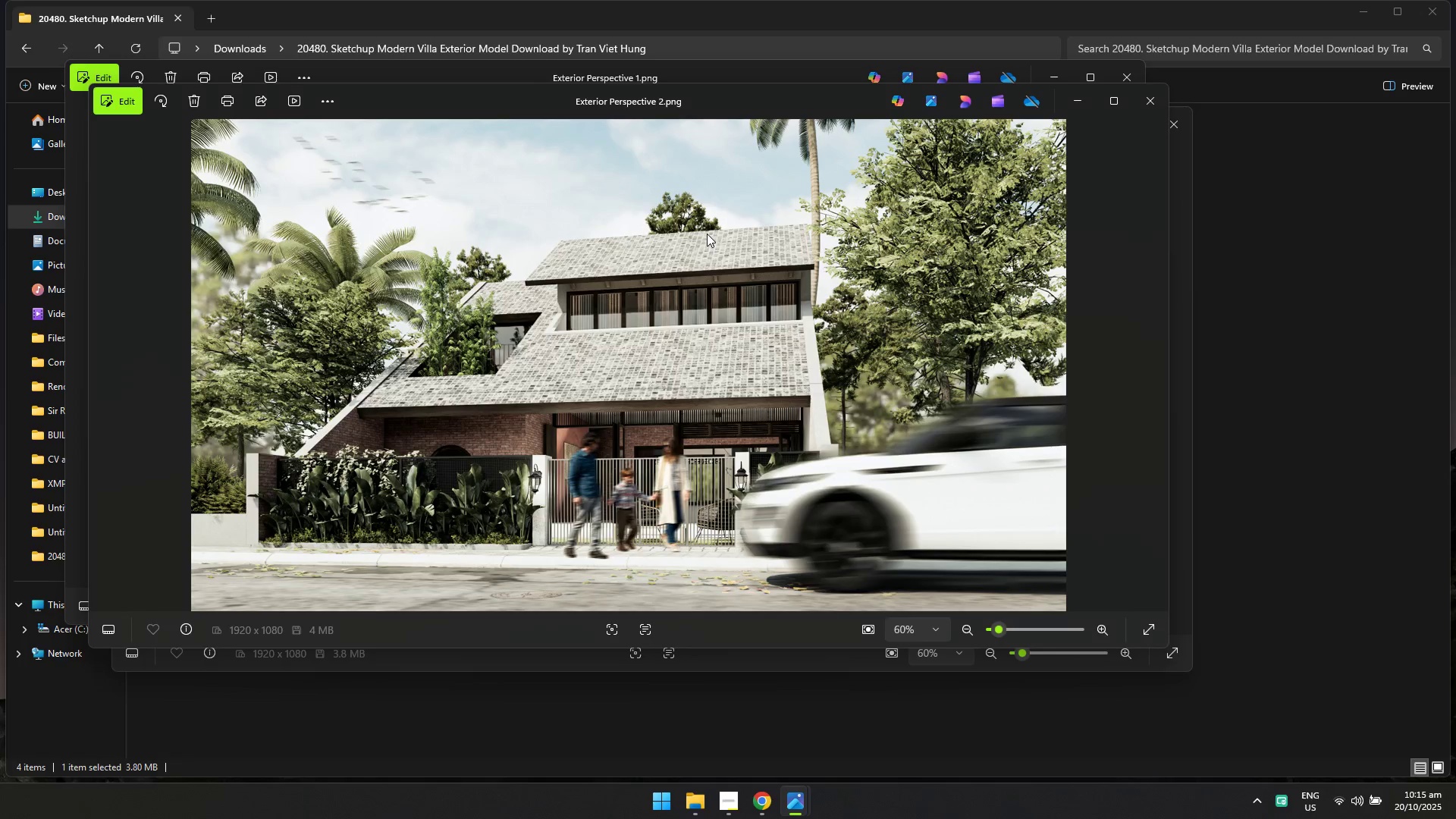 
key(Alt+Tab)
 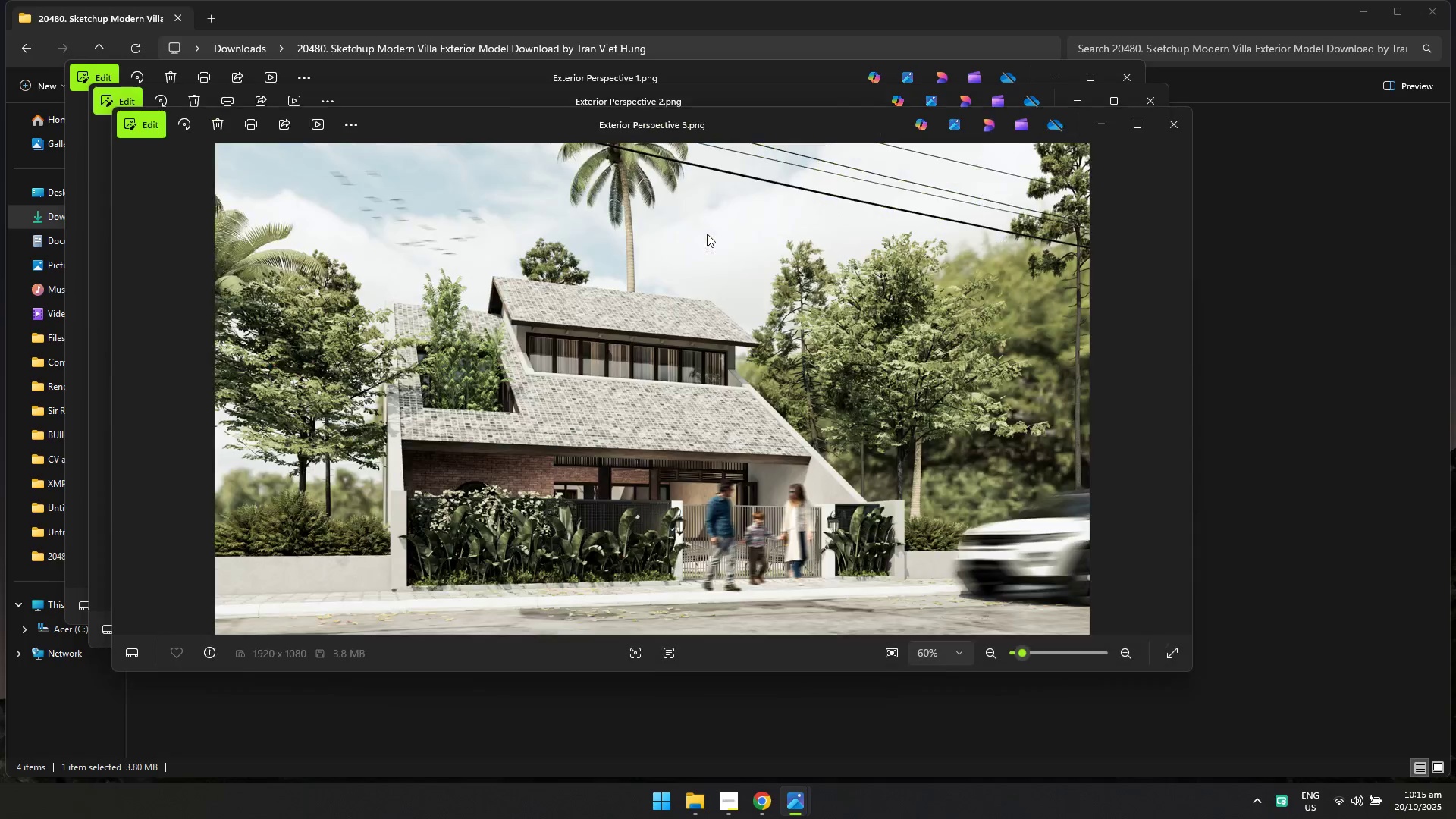 
key(Alt+AltLeft)
 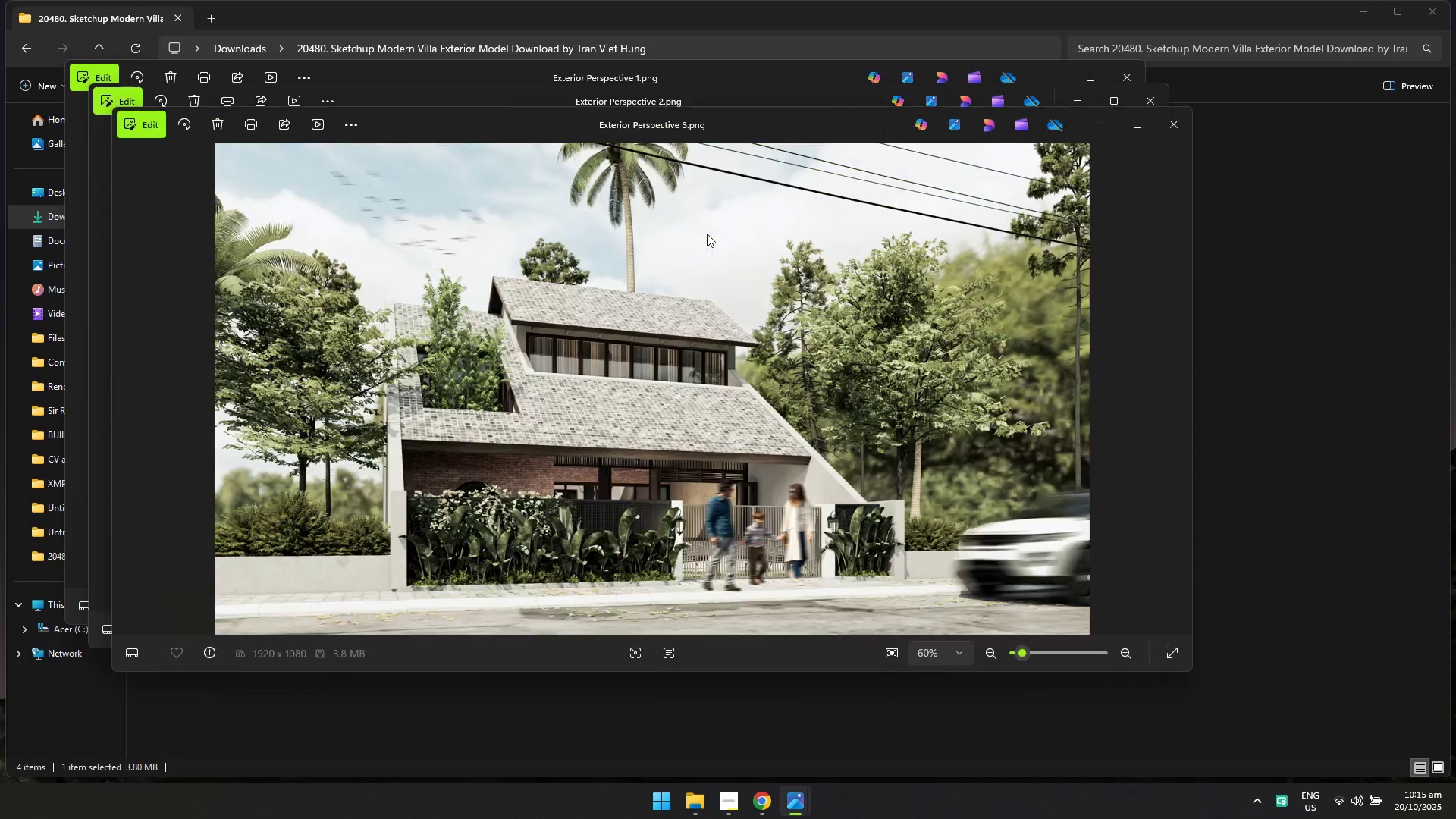 
key(Alt+Tab)
 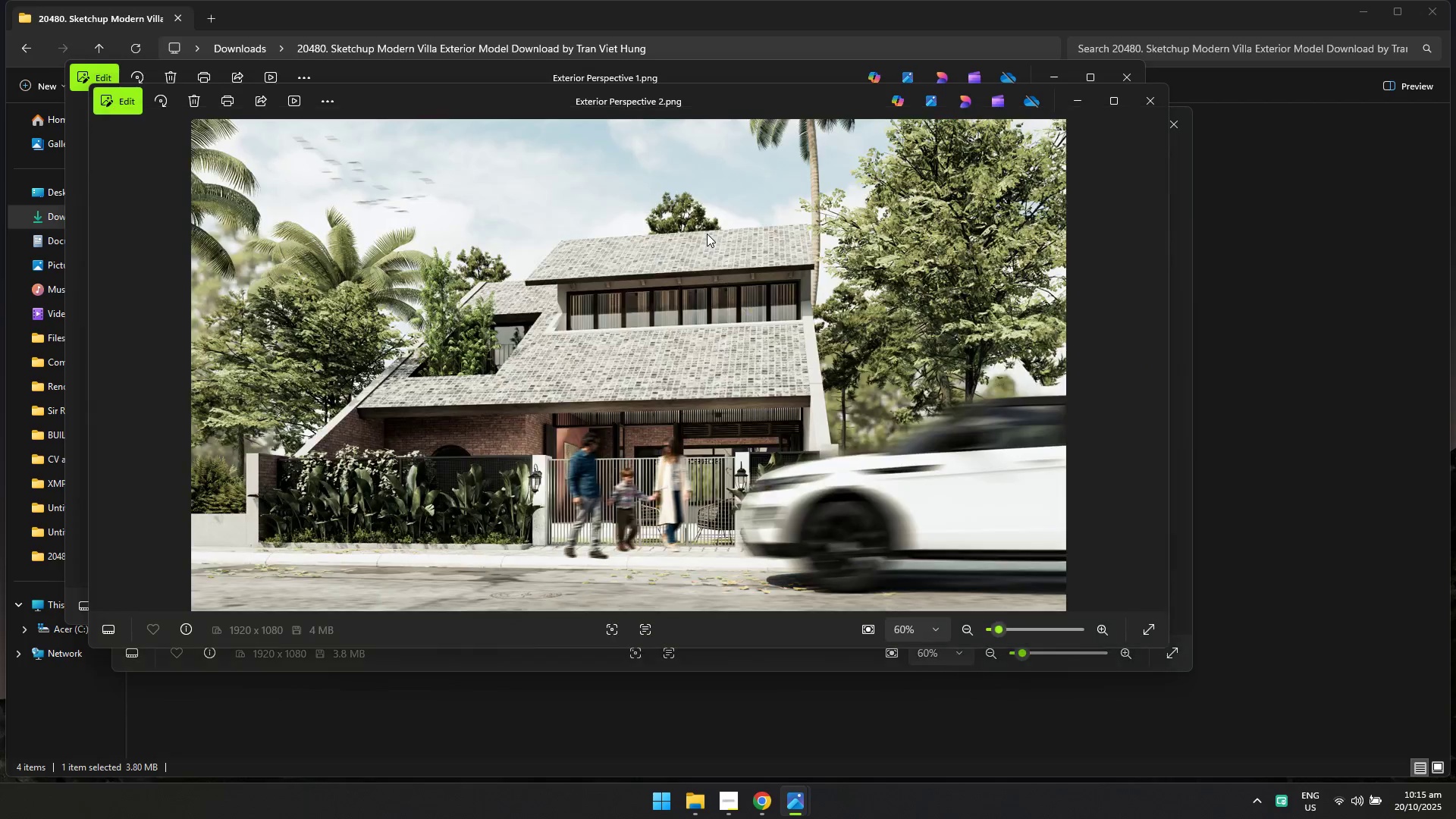 
key(Alt+AltLeft)
 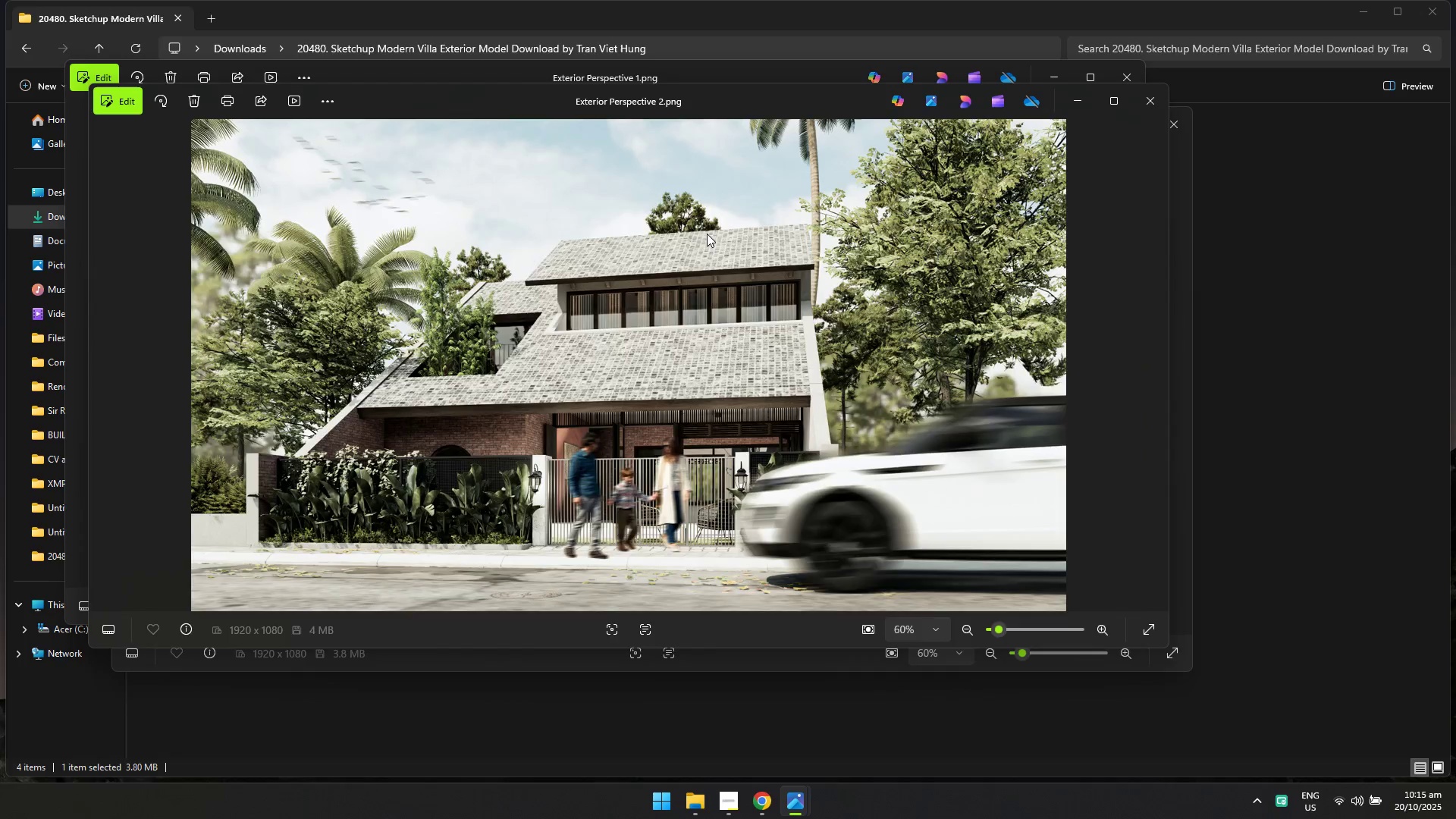 
key(Alt+Tab)
 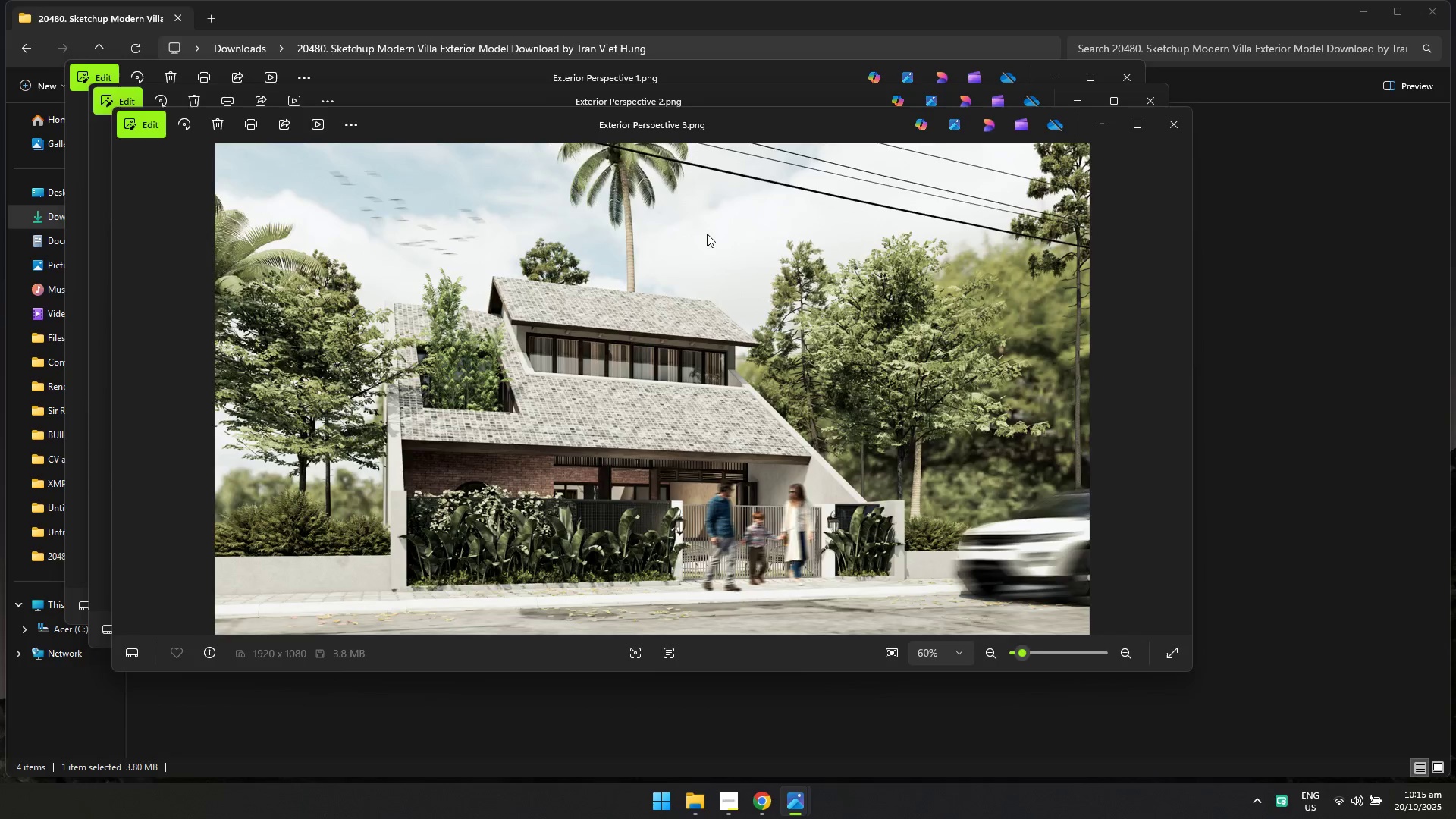 
key(Alt+AltLeft)
 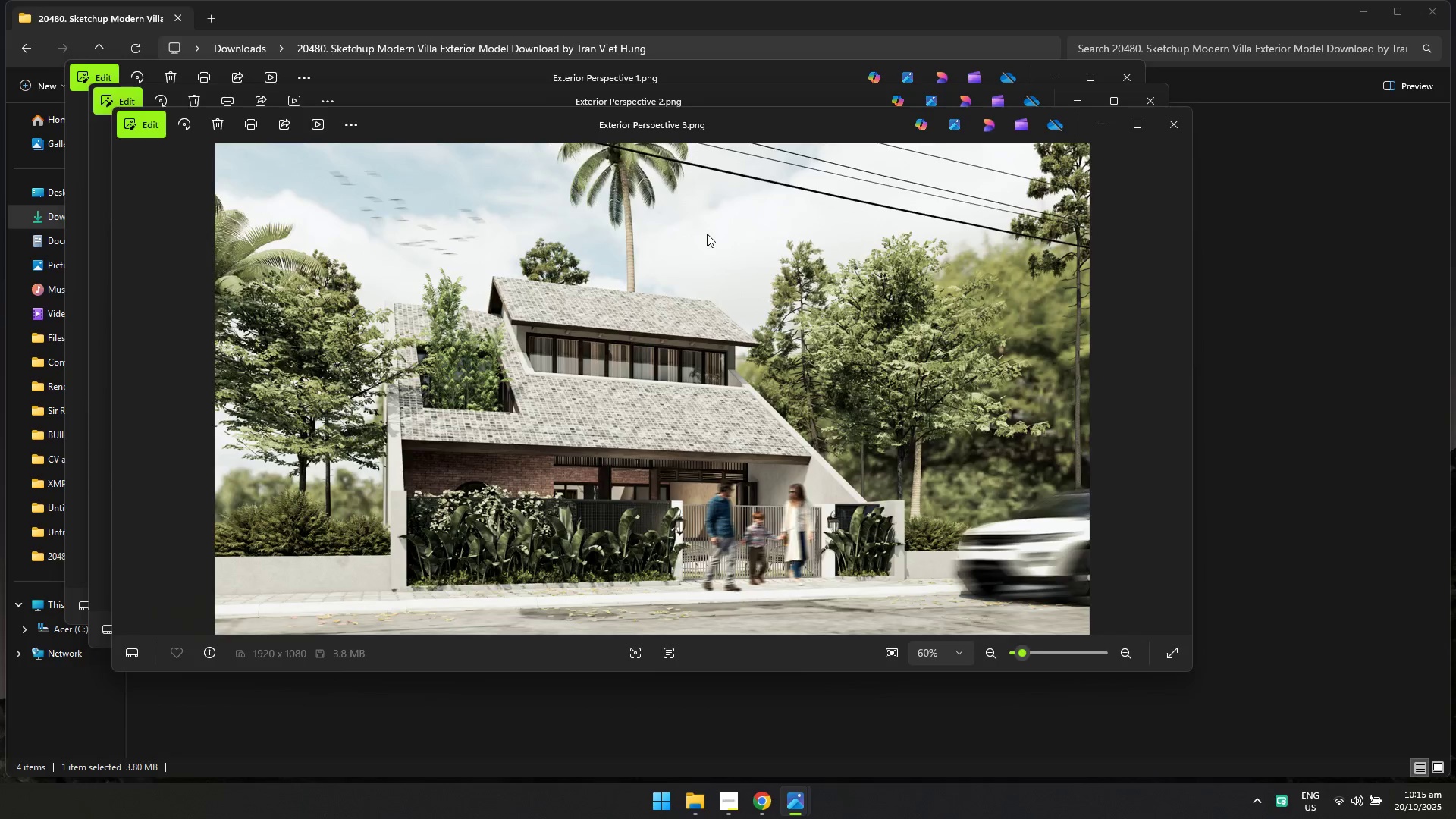 
key(Alt+Tab)
 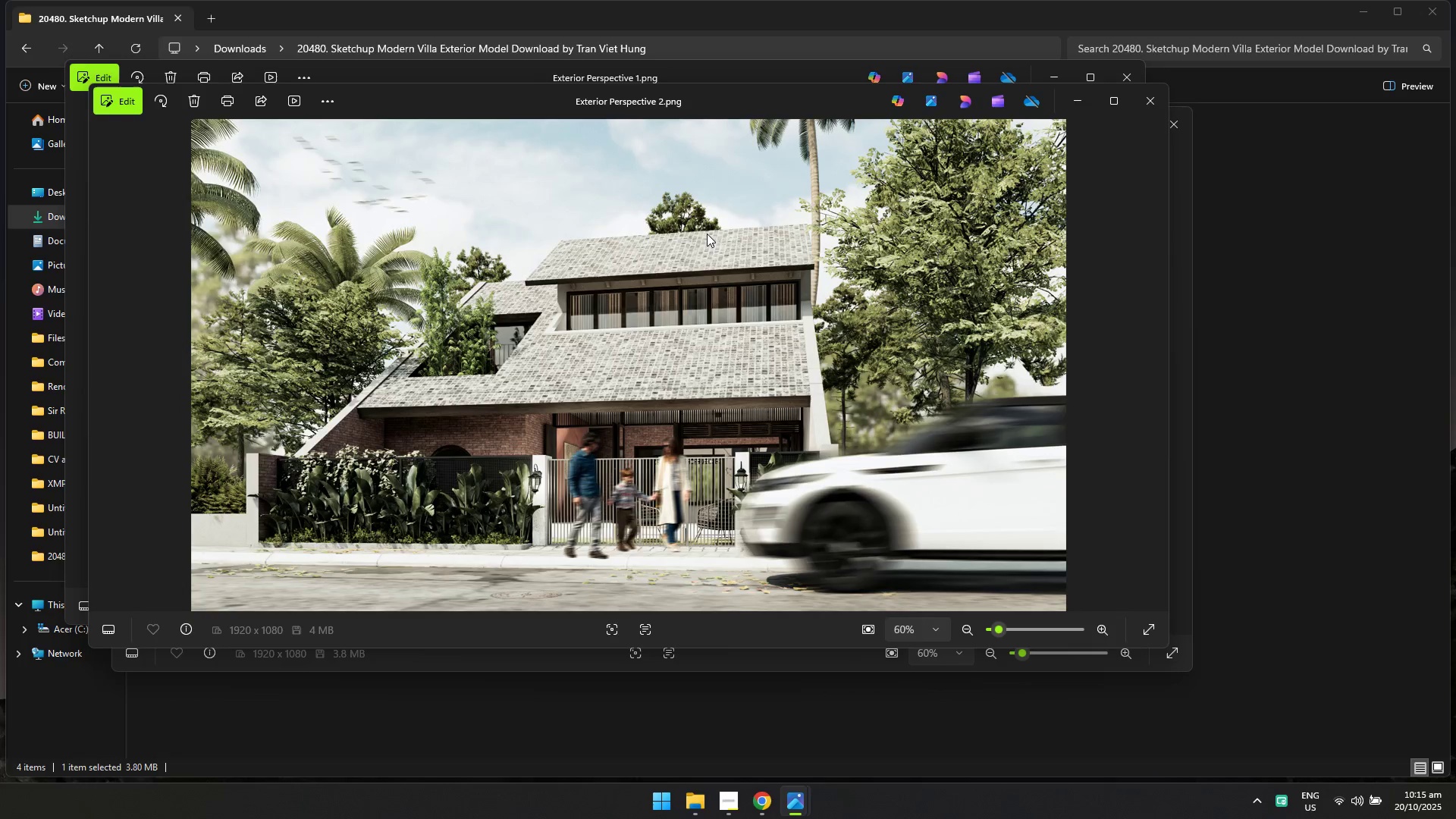 
key(Alt+AltLeft)
 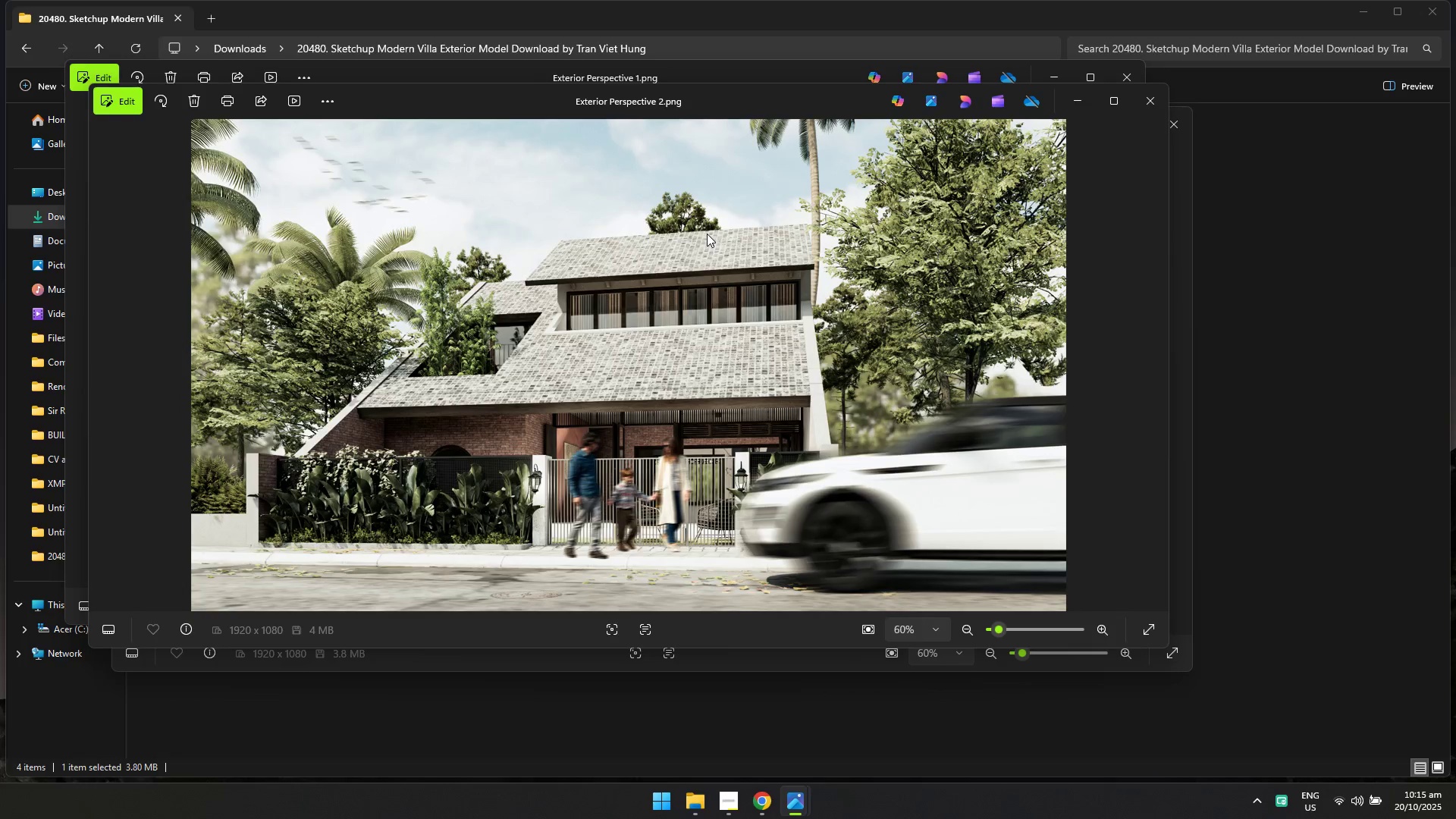 
key(Alt+Tab)
 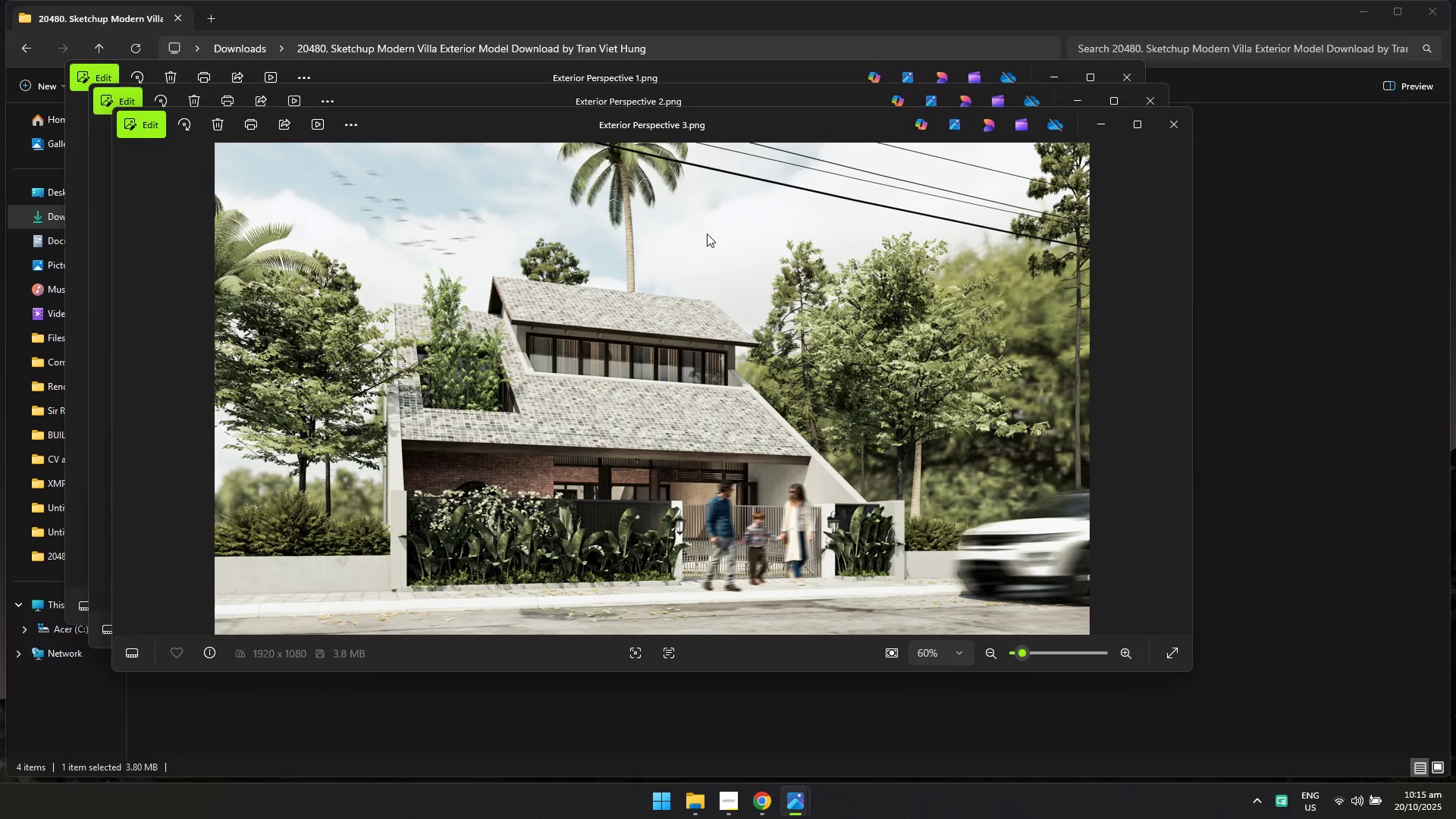 
key(Alt+AltLeft)
 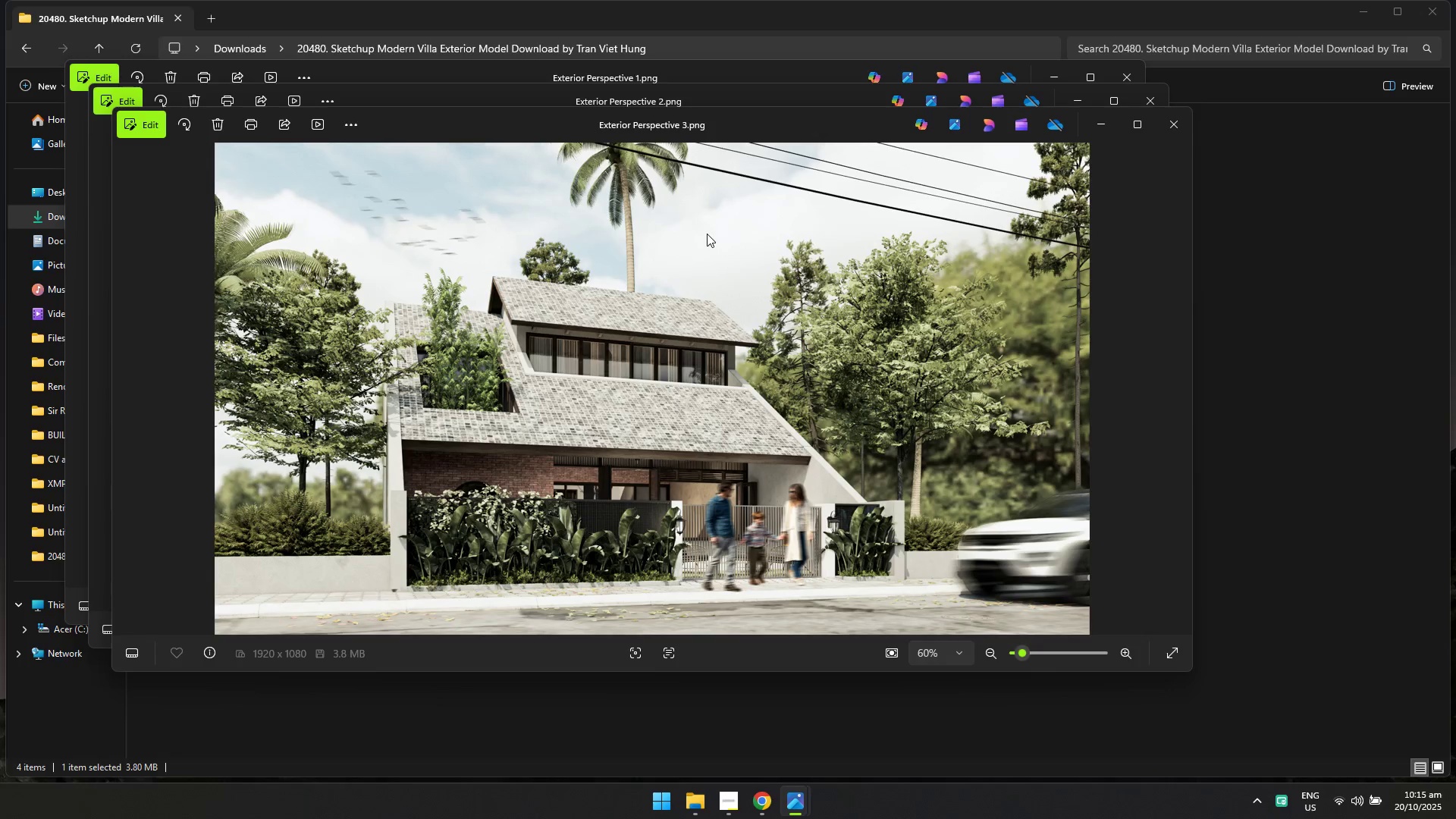 
key(Alt+Tab)
 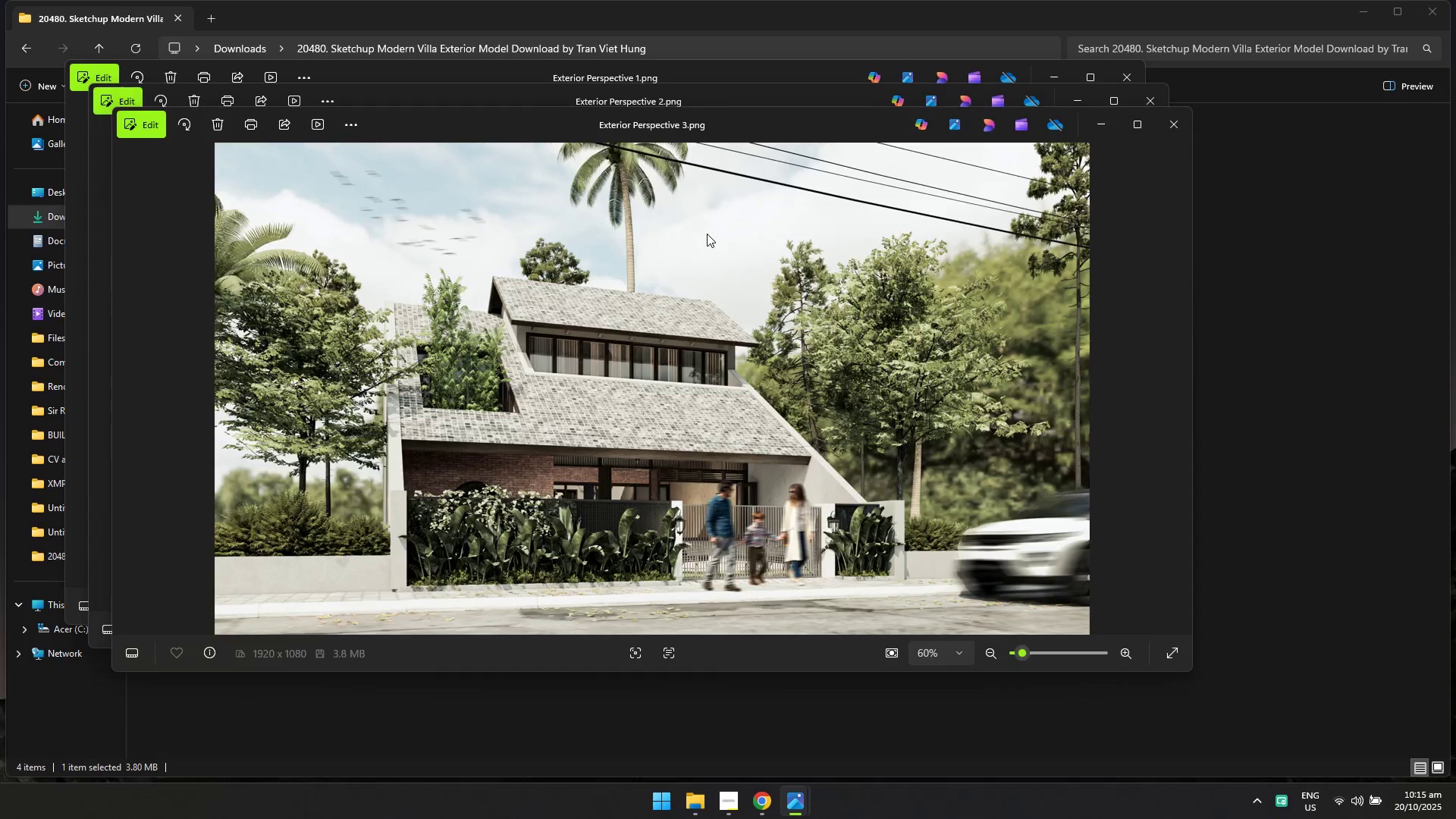 
key(Alt+AltLeft)
 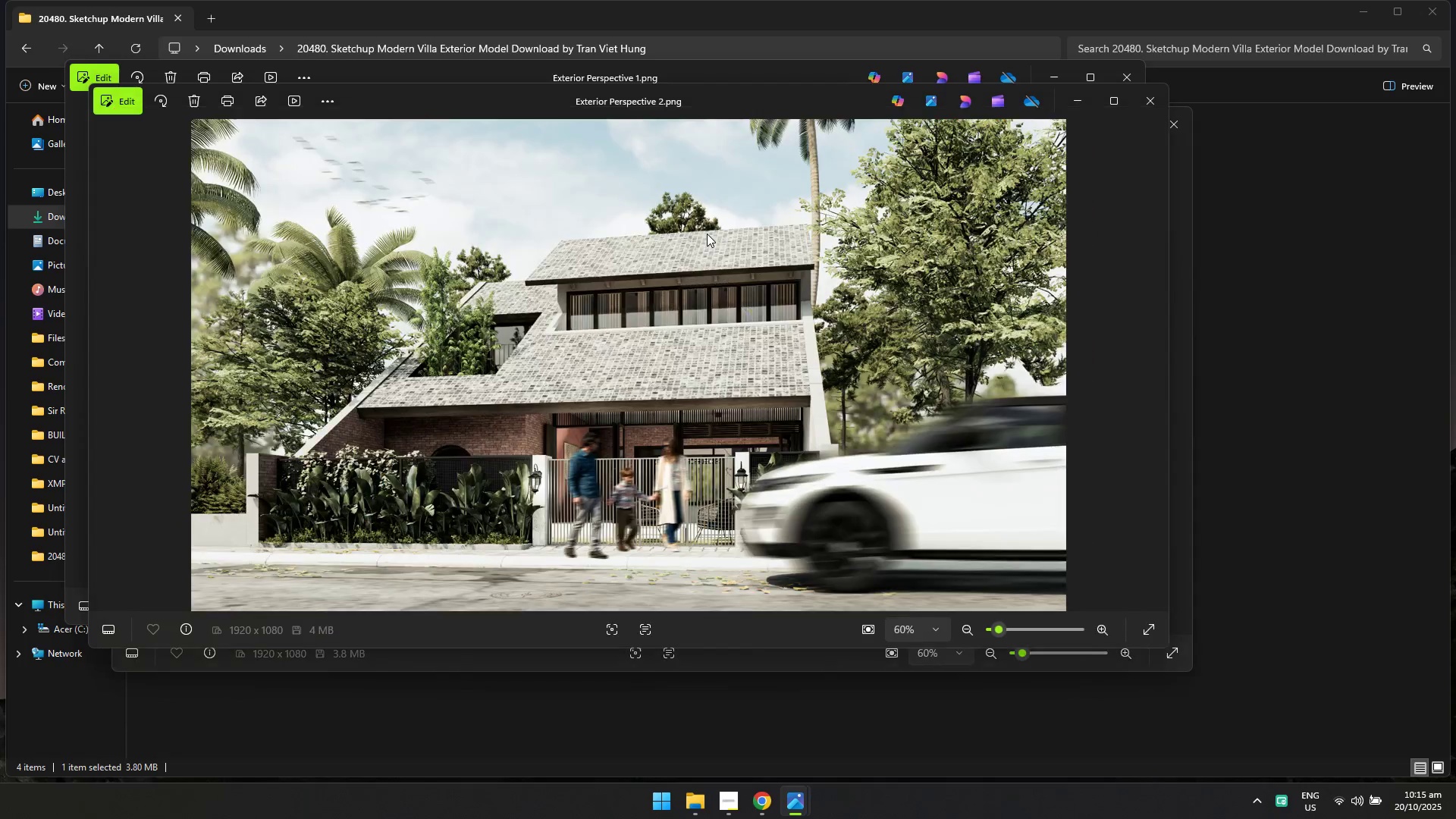 
key(Alt+Tab)
 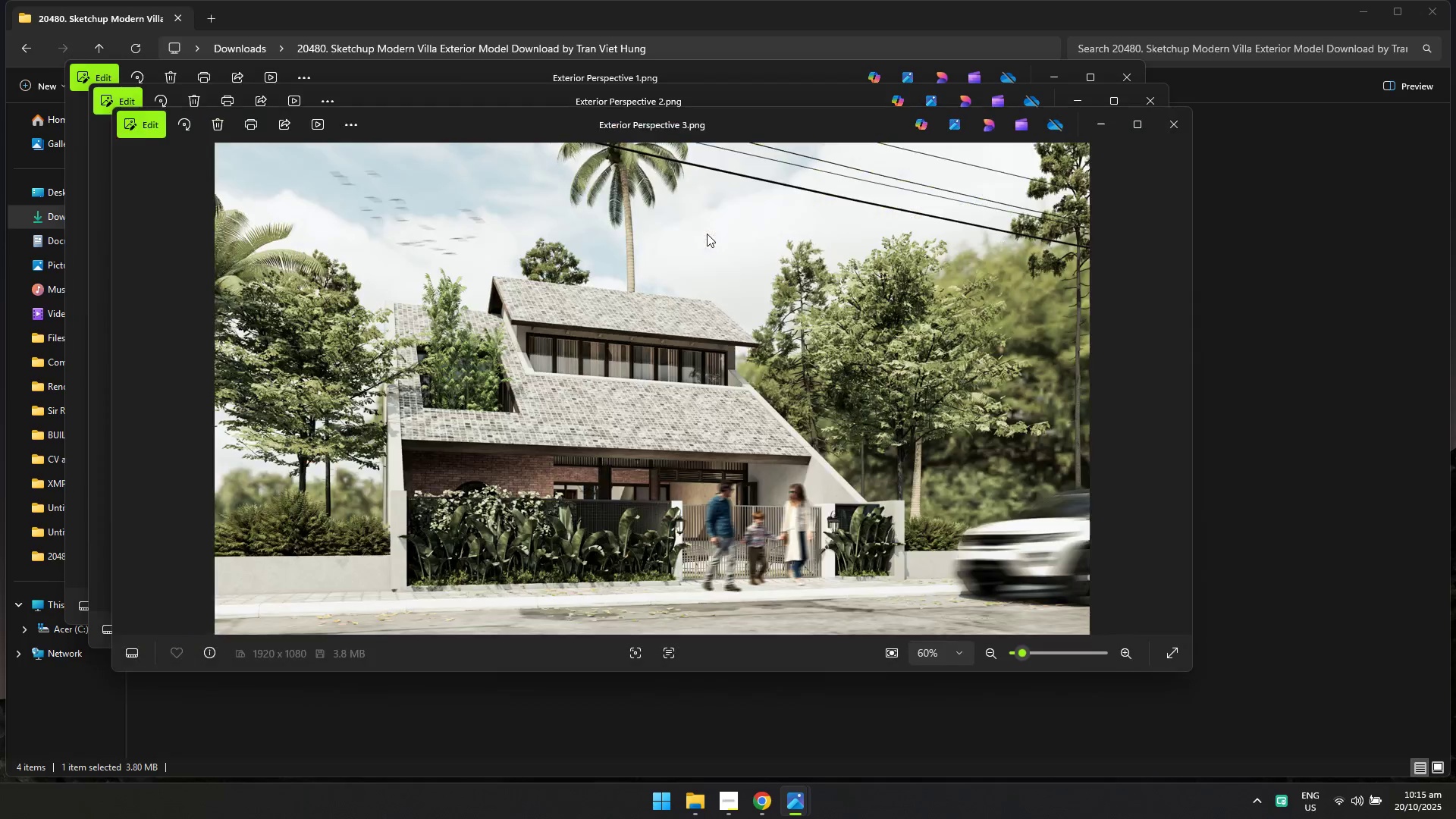 
key(Alt+AltLeft)
 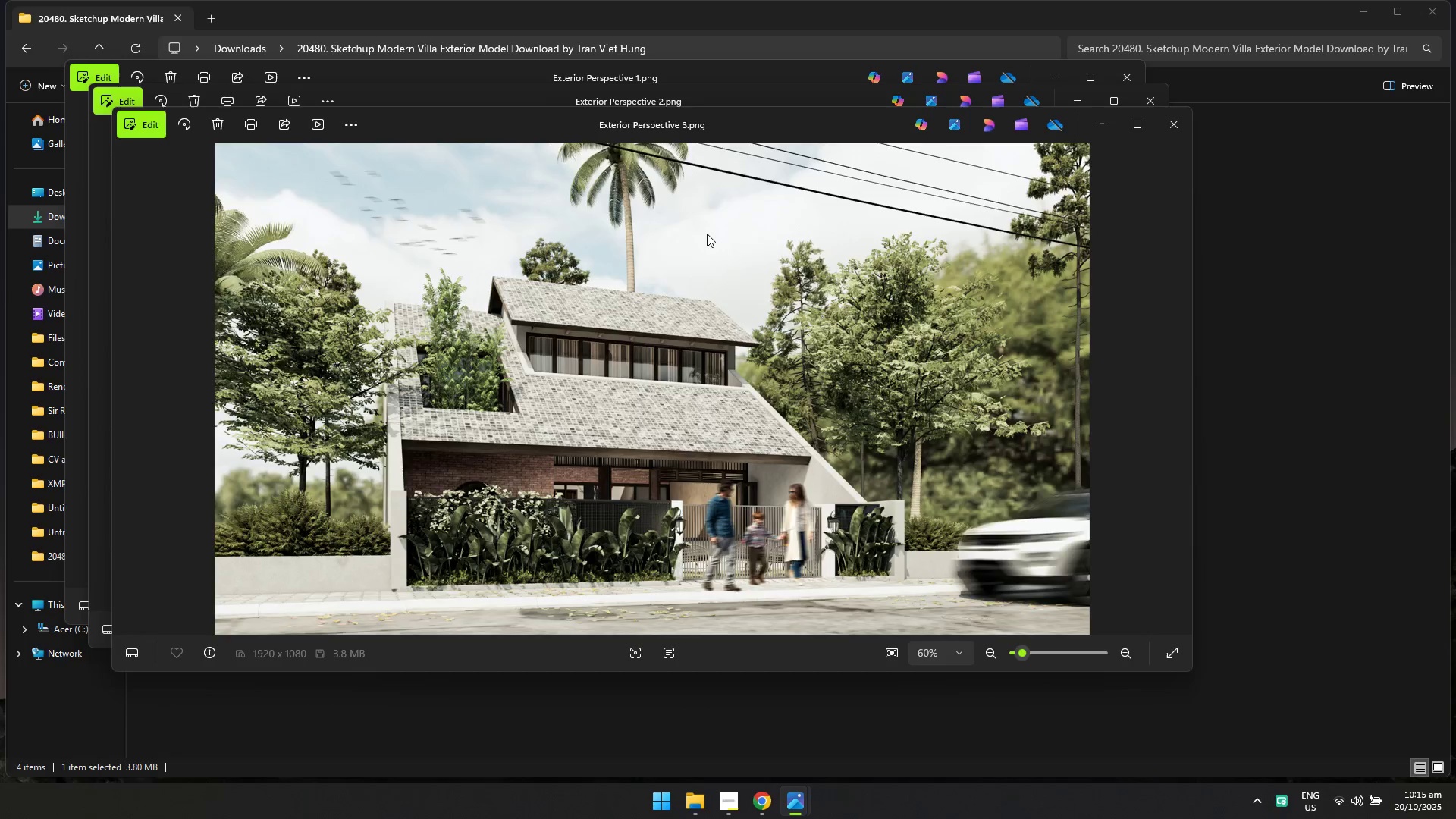 
key(Alt+Tab)
 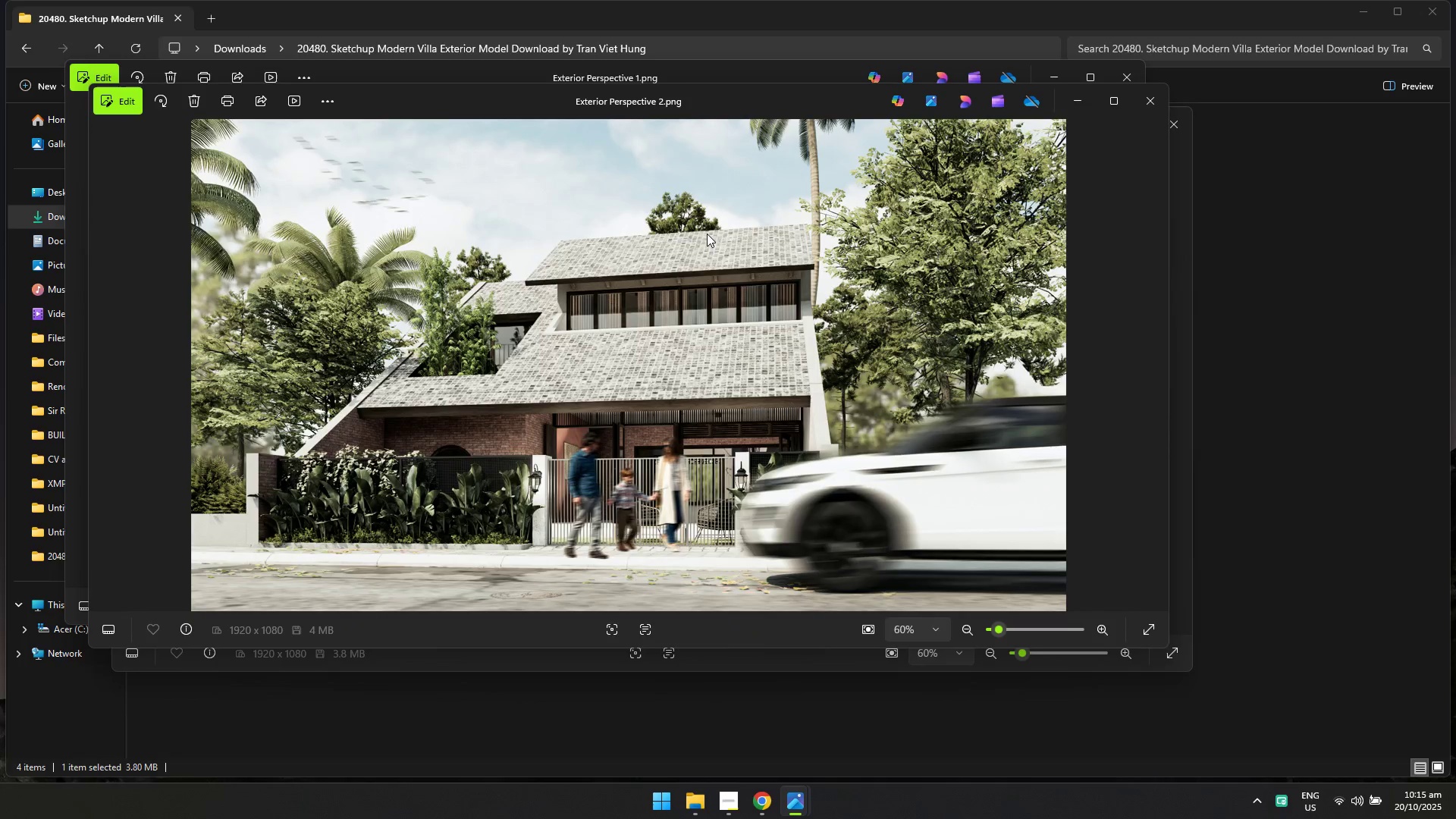 
key(Alt+AltLeft)
 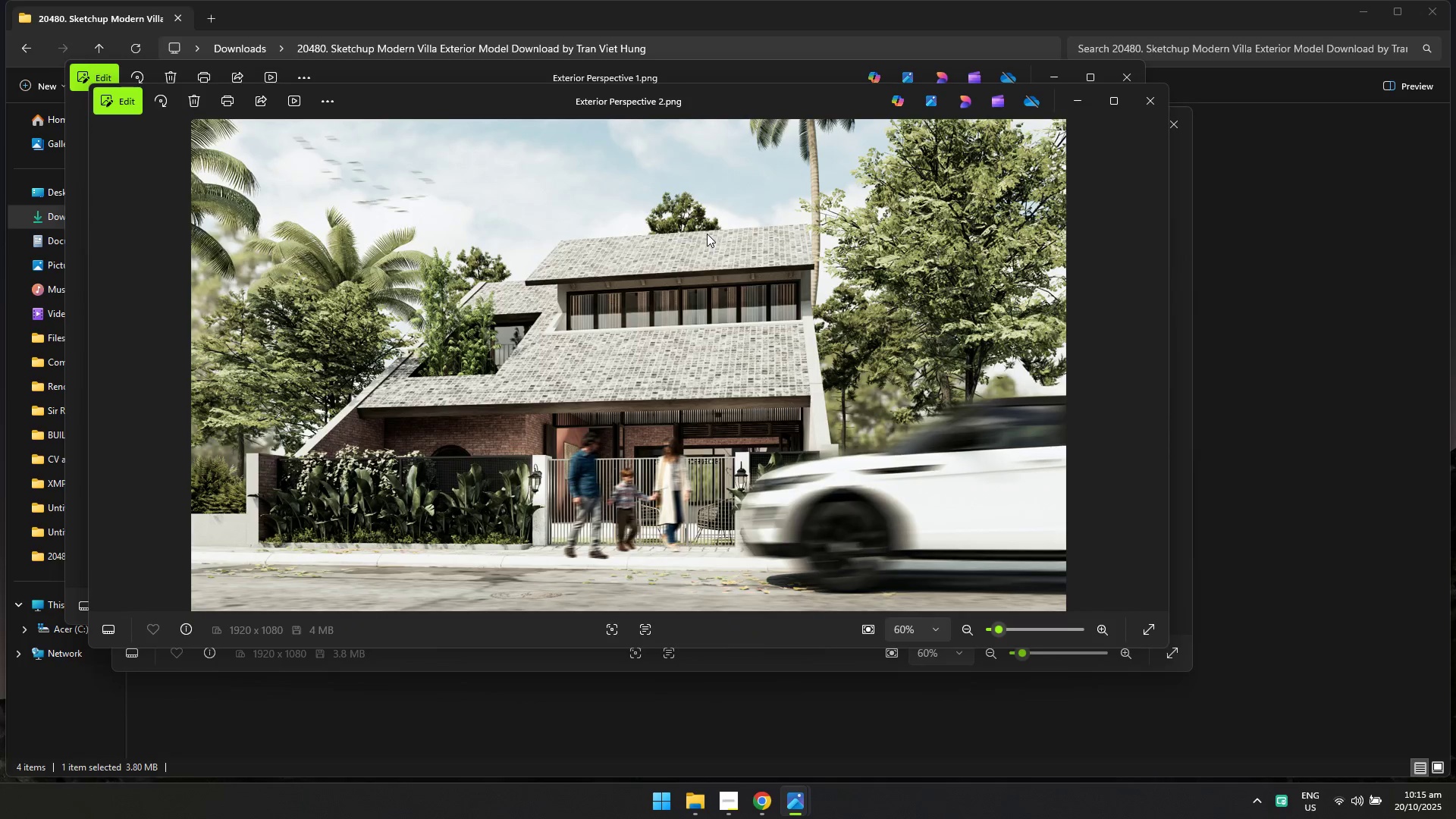 
key(Alt+Tab)
 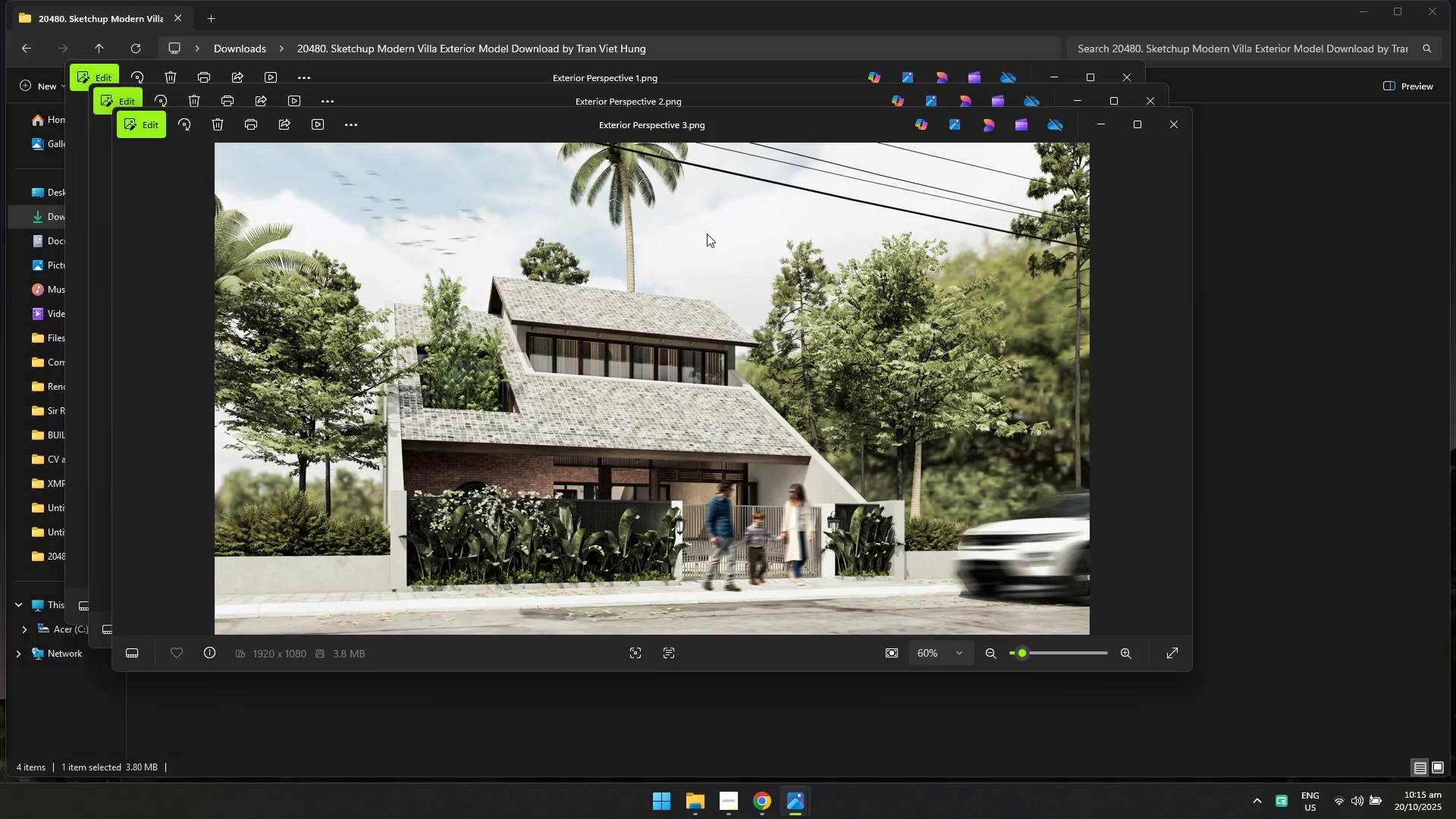 
key(Alt+AltLeft)
 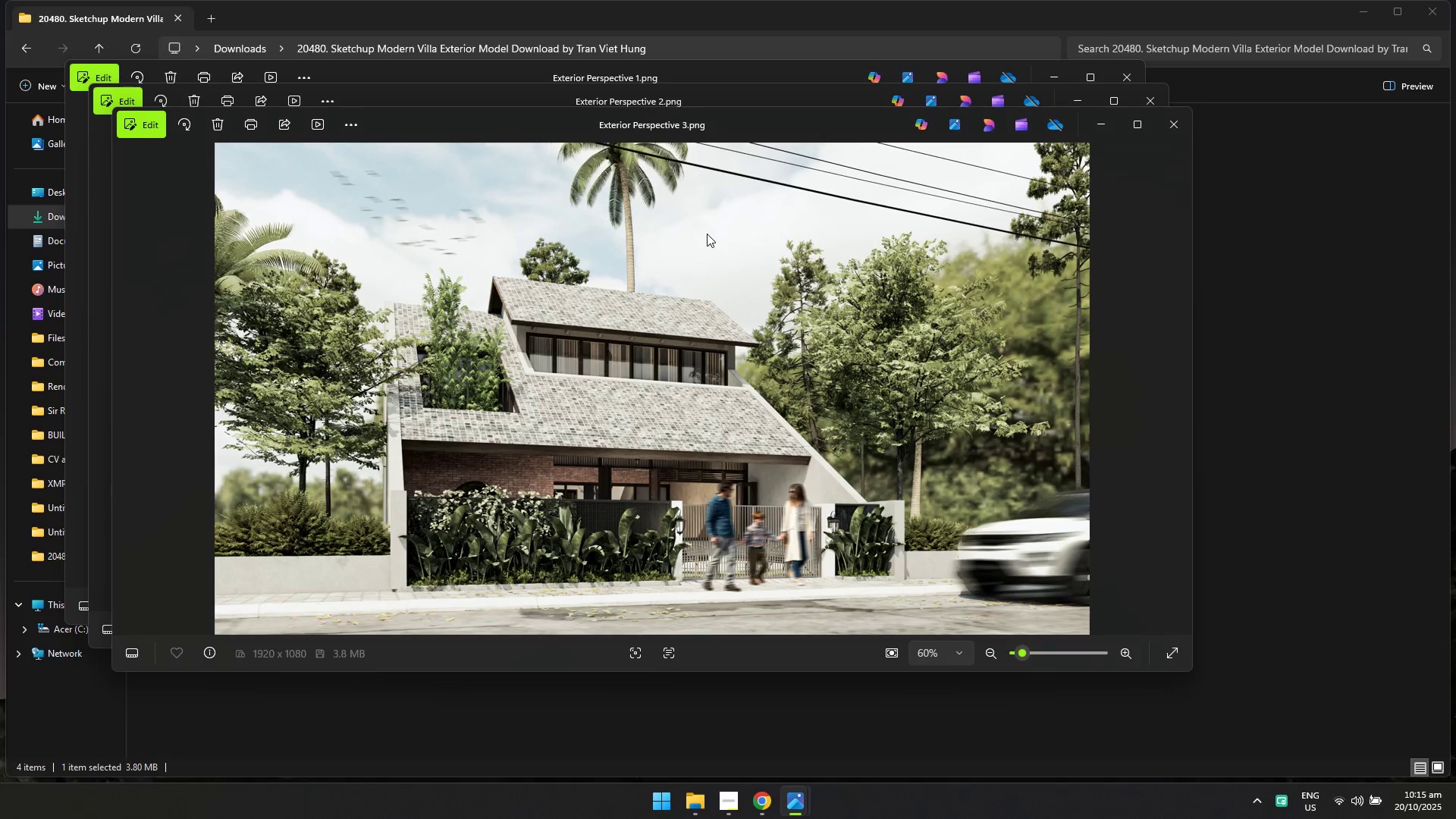 
key(Alt+Tab)
 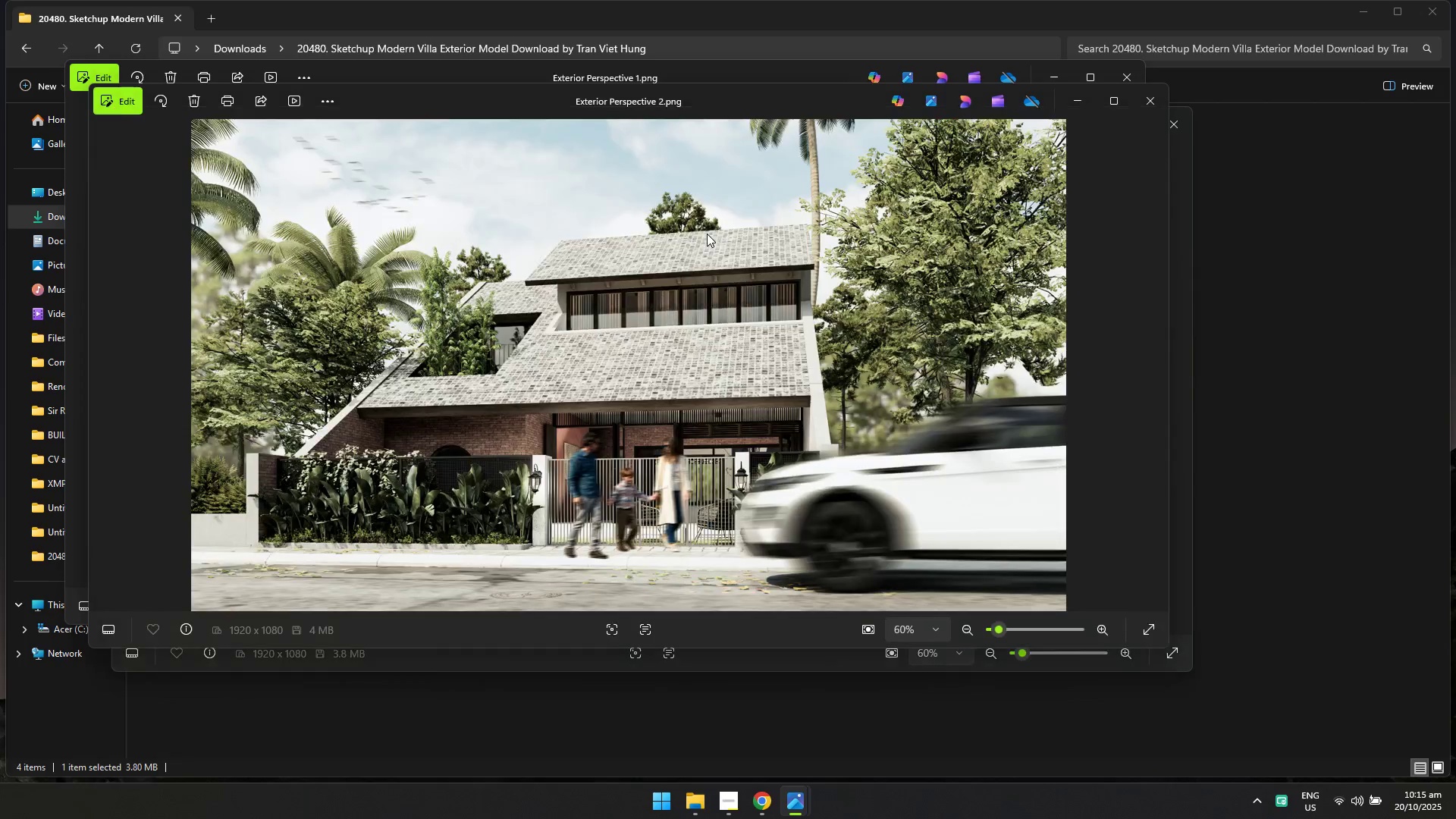 
key(Alt+AltLeft)
 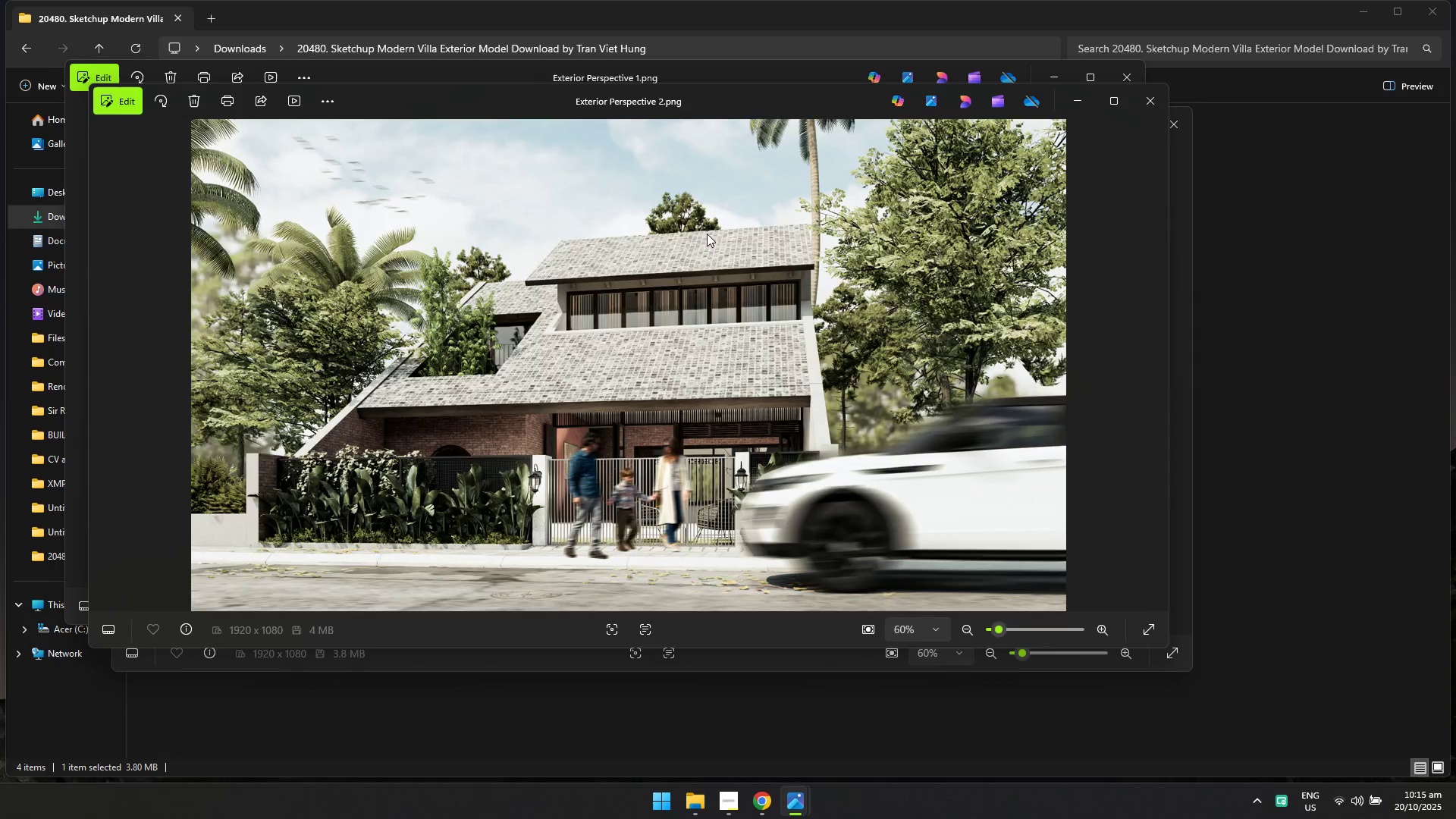 
key(Alt+Tab)
 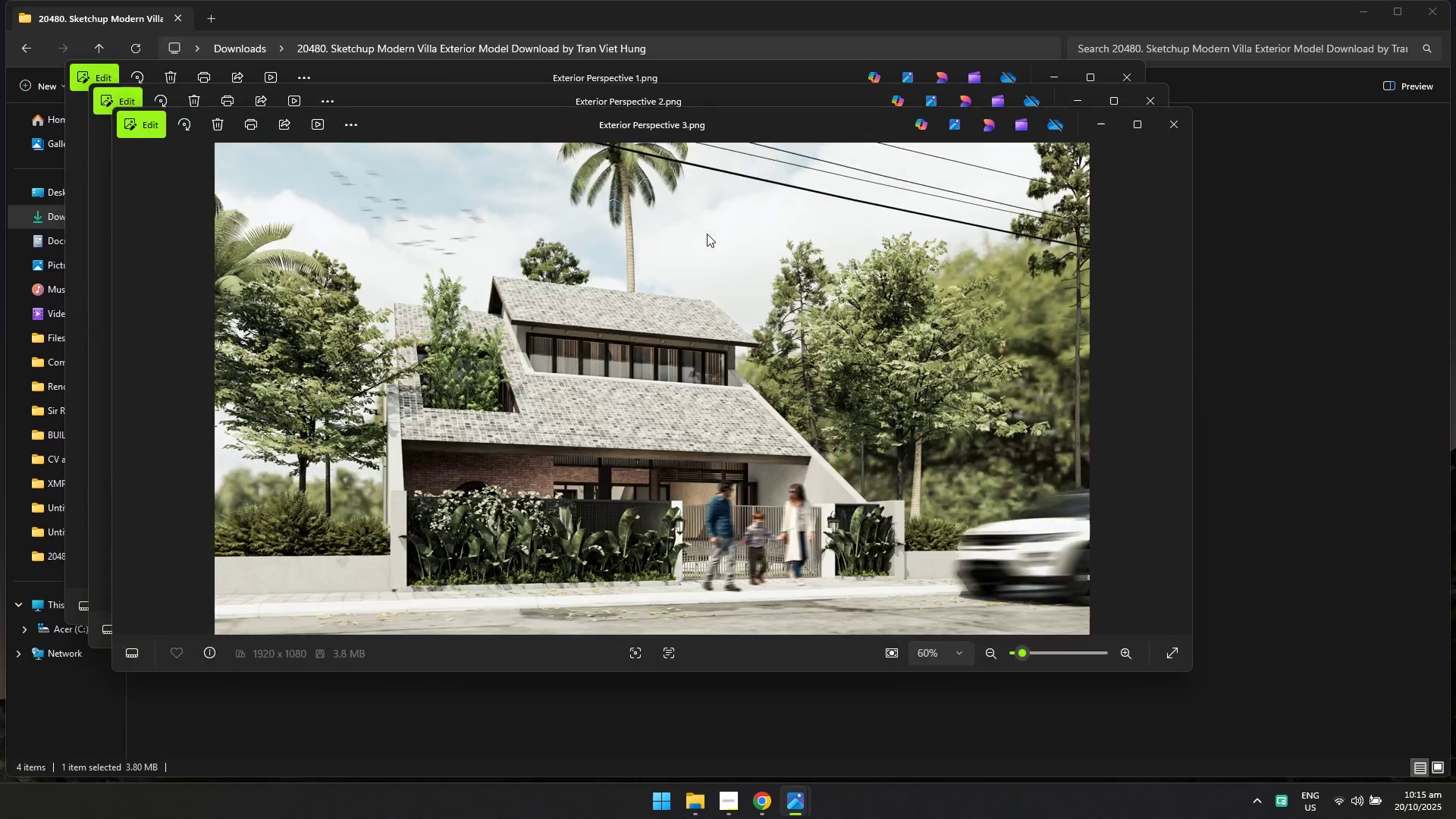 
key(Alt+AltLeft)
 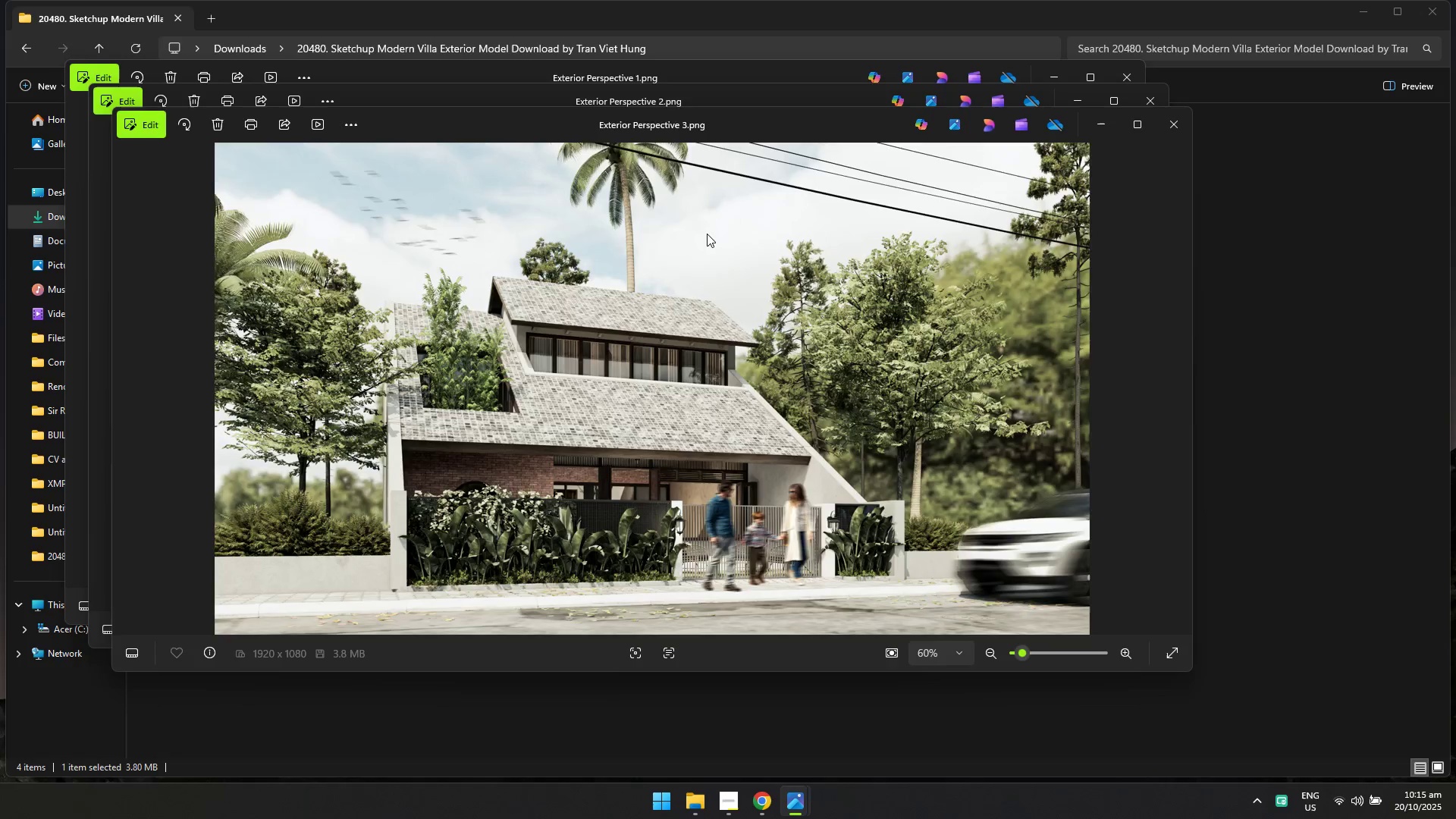 
key(Alt+Tab)
 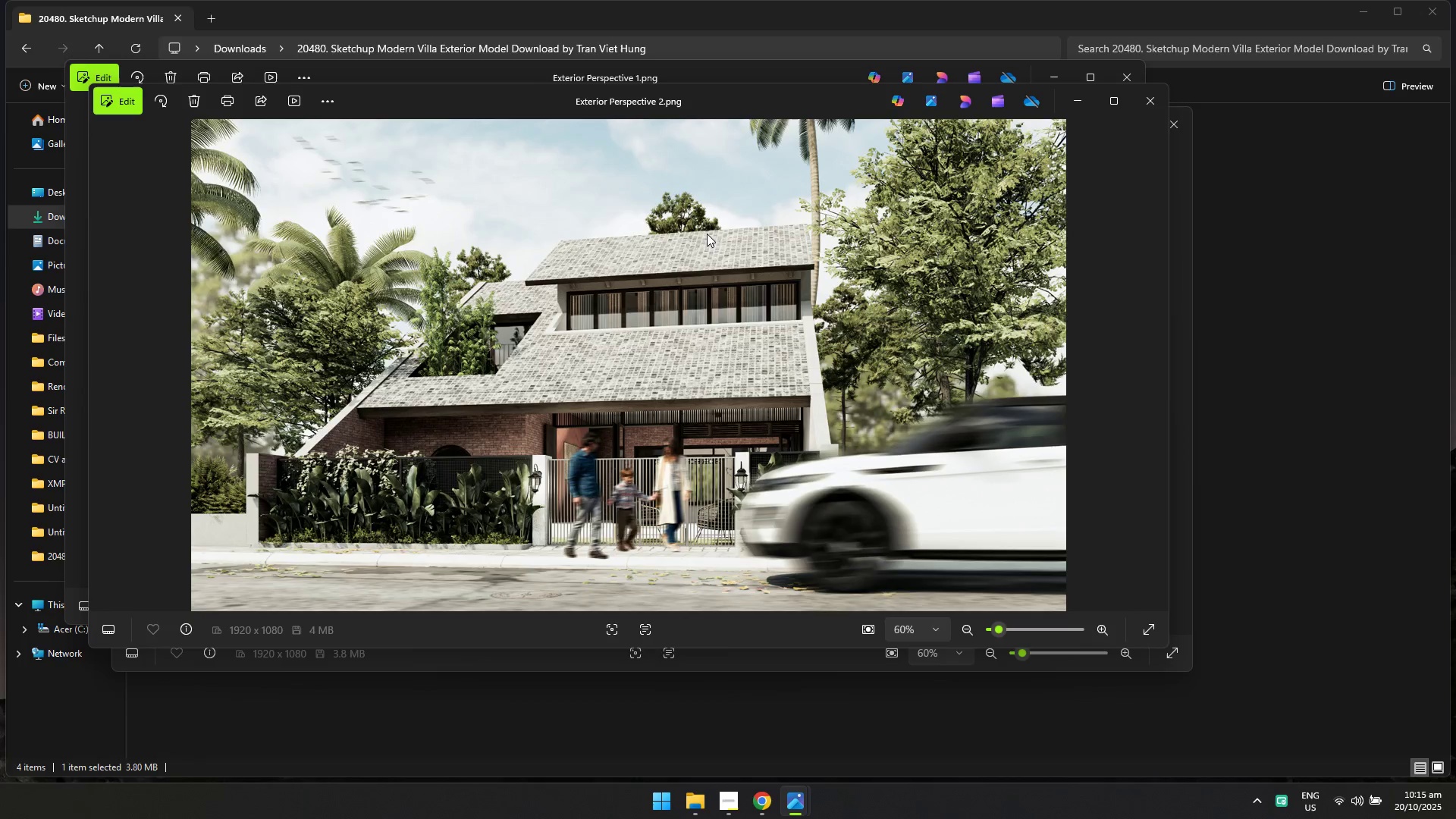 
key(Alt+AltLeft)
 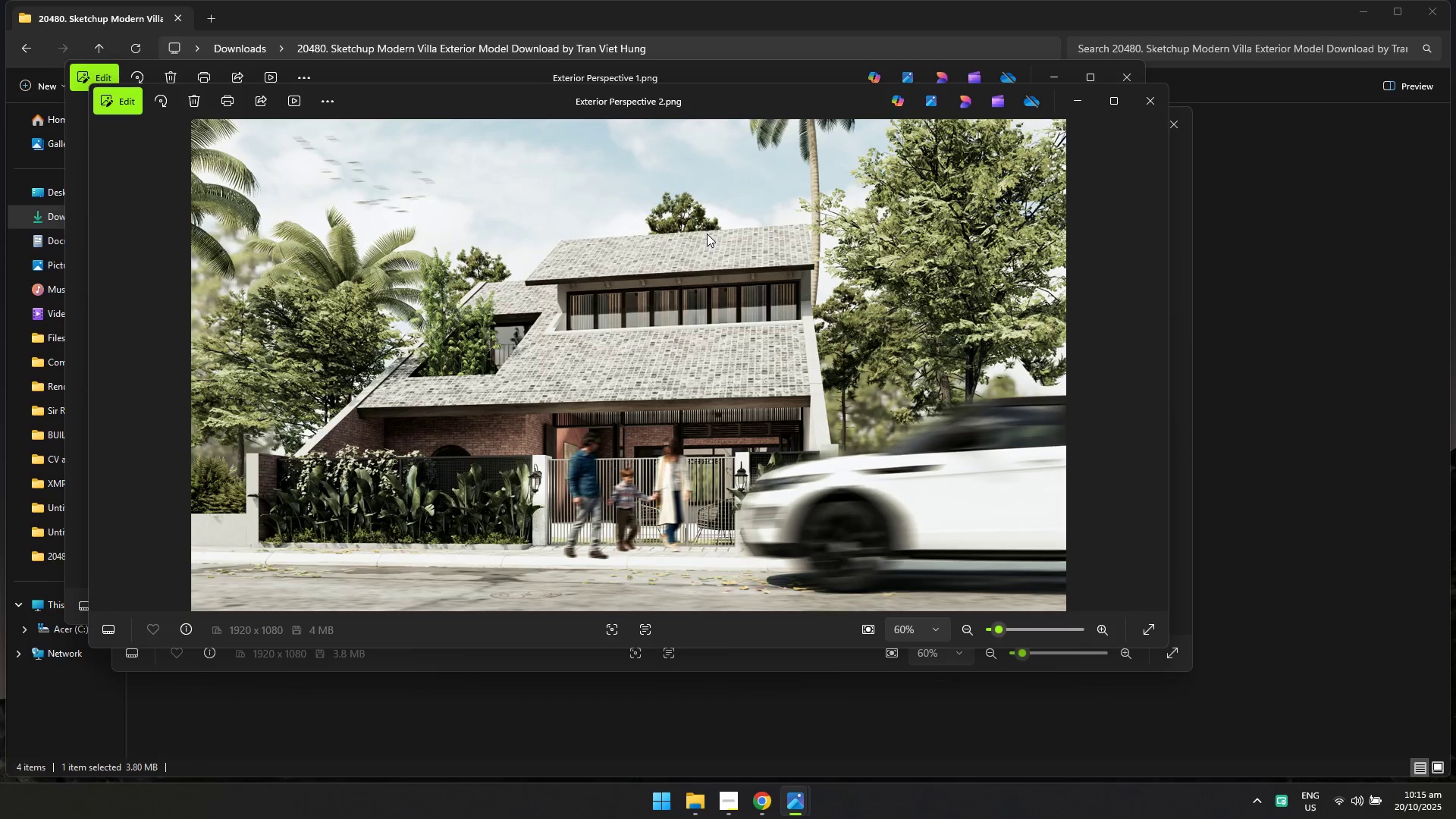 
key(Alt+Tab)
 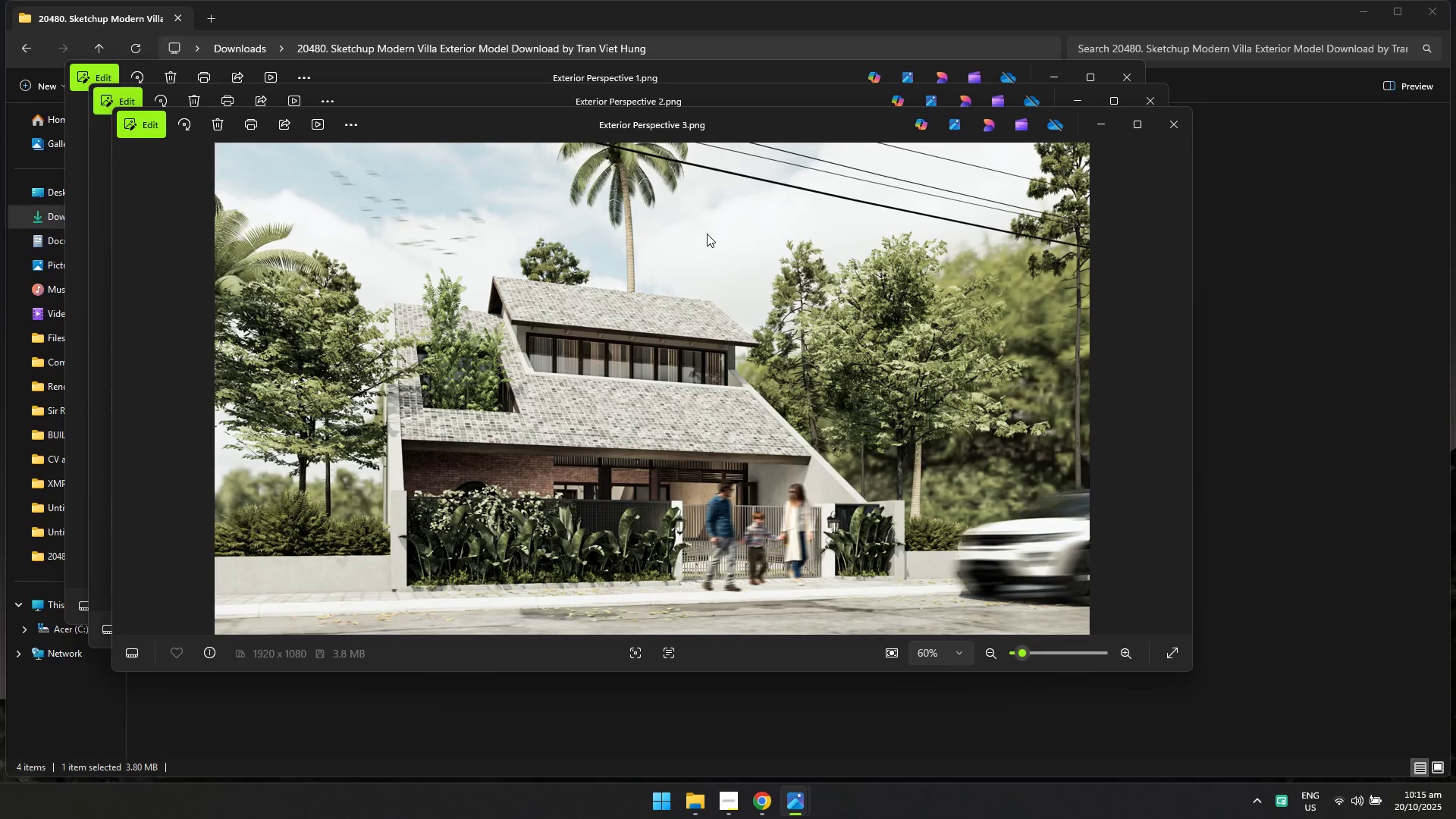 
key(Alt+AltLeft)
 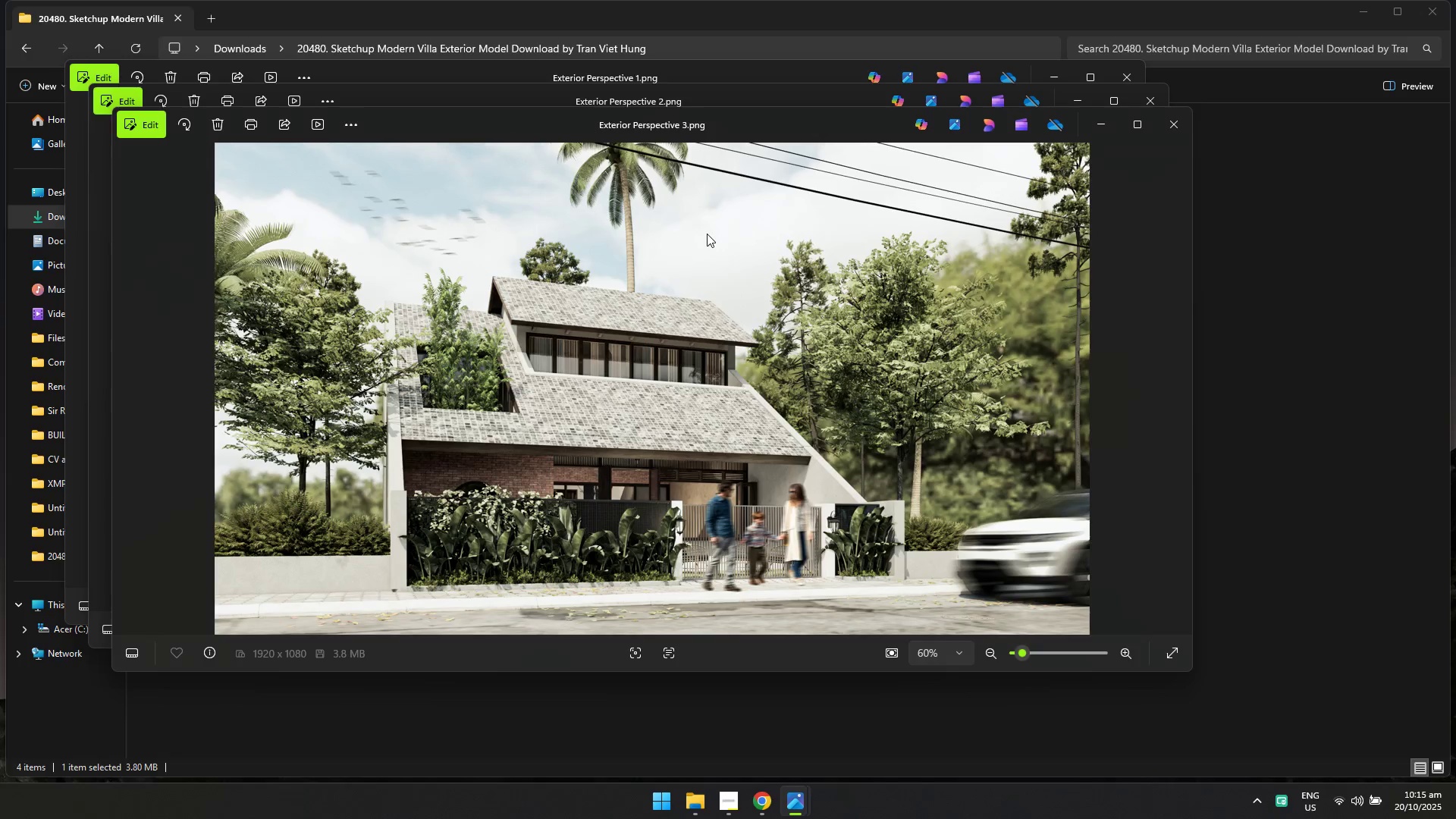 
key(Alt+Tab)
 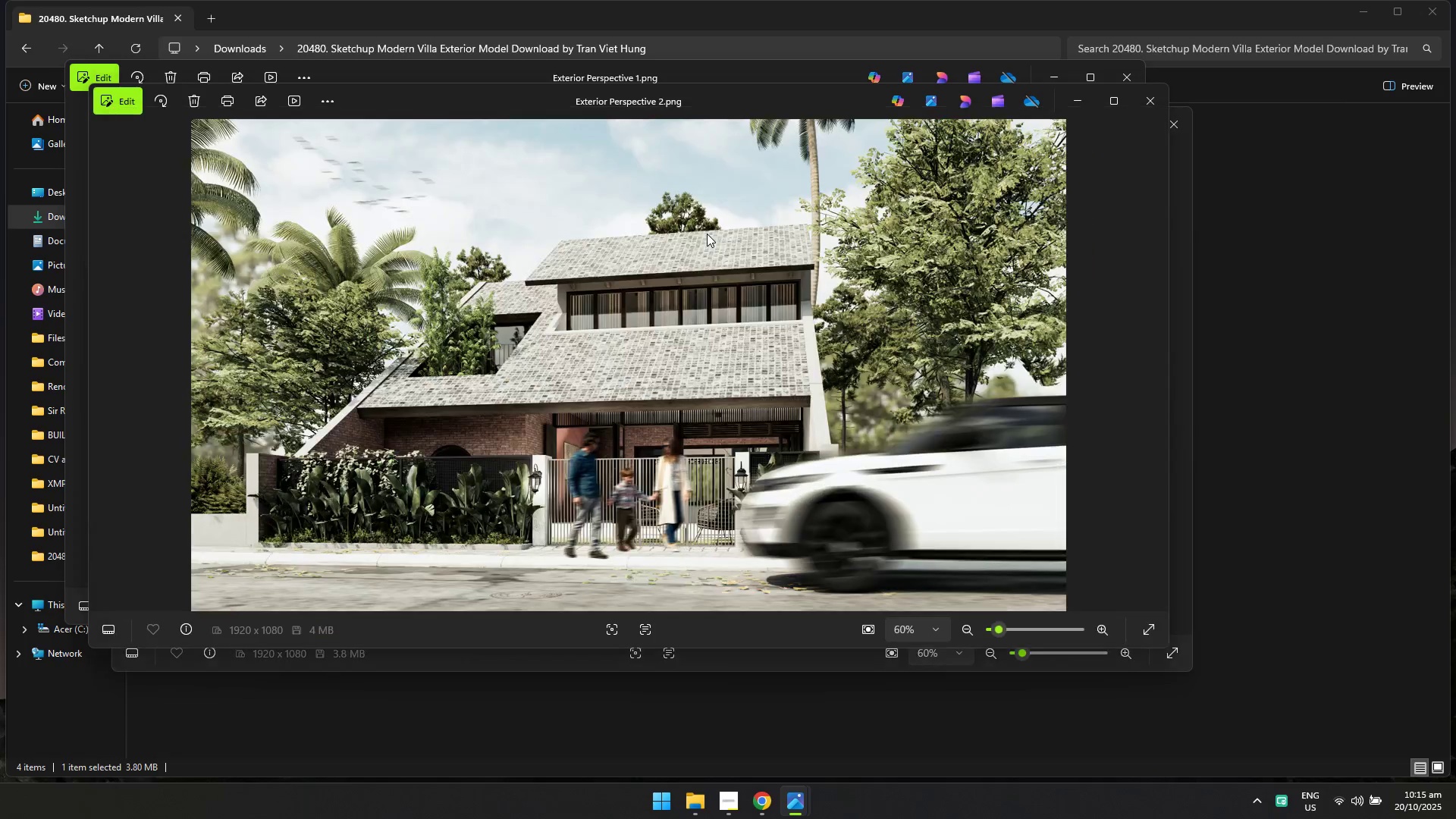 
key(Alt+AltLeft)
 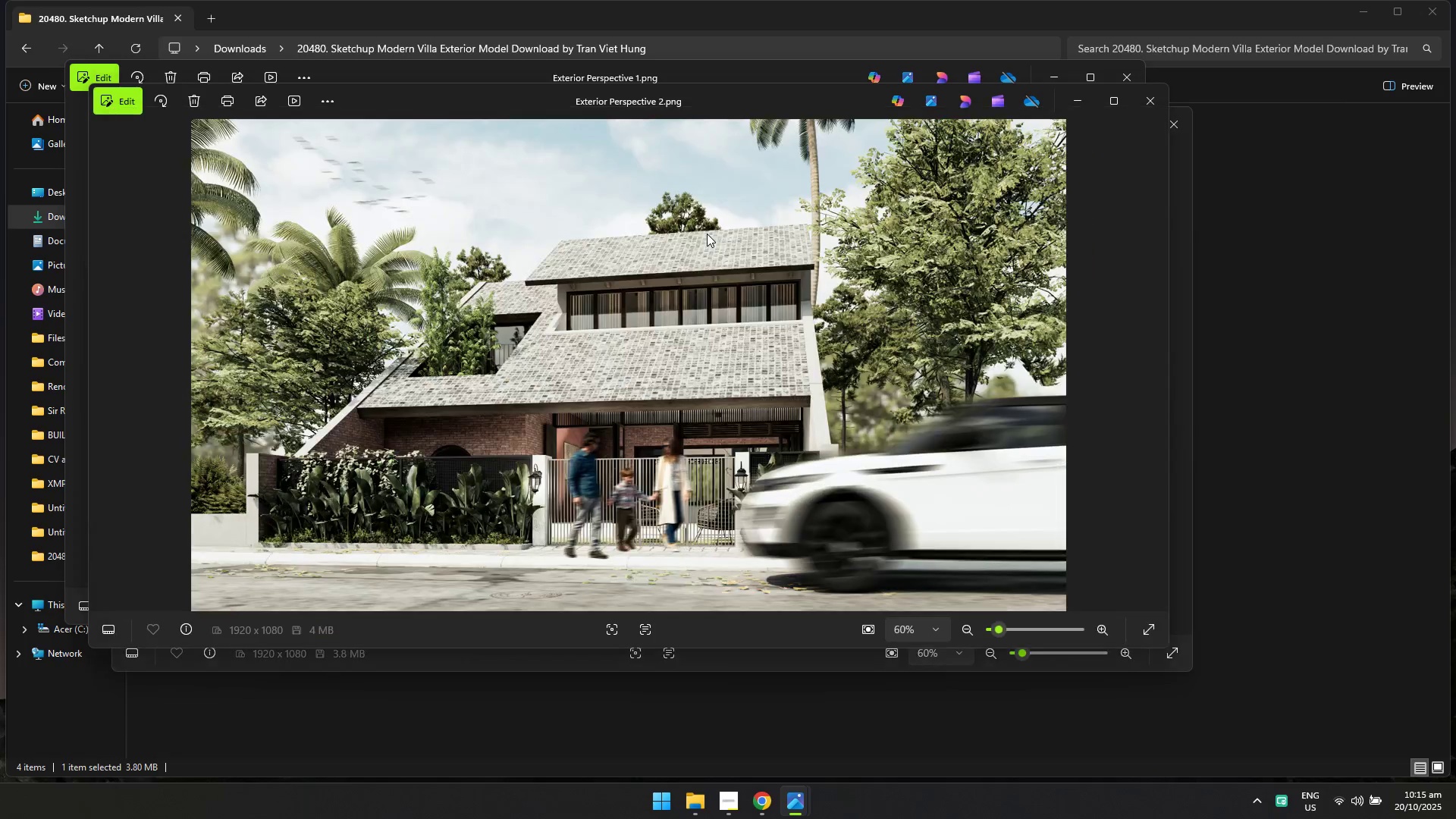 
key(Alt+Tab)
 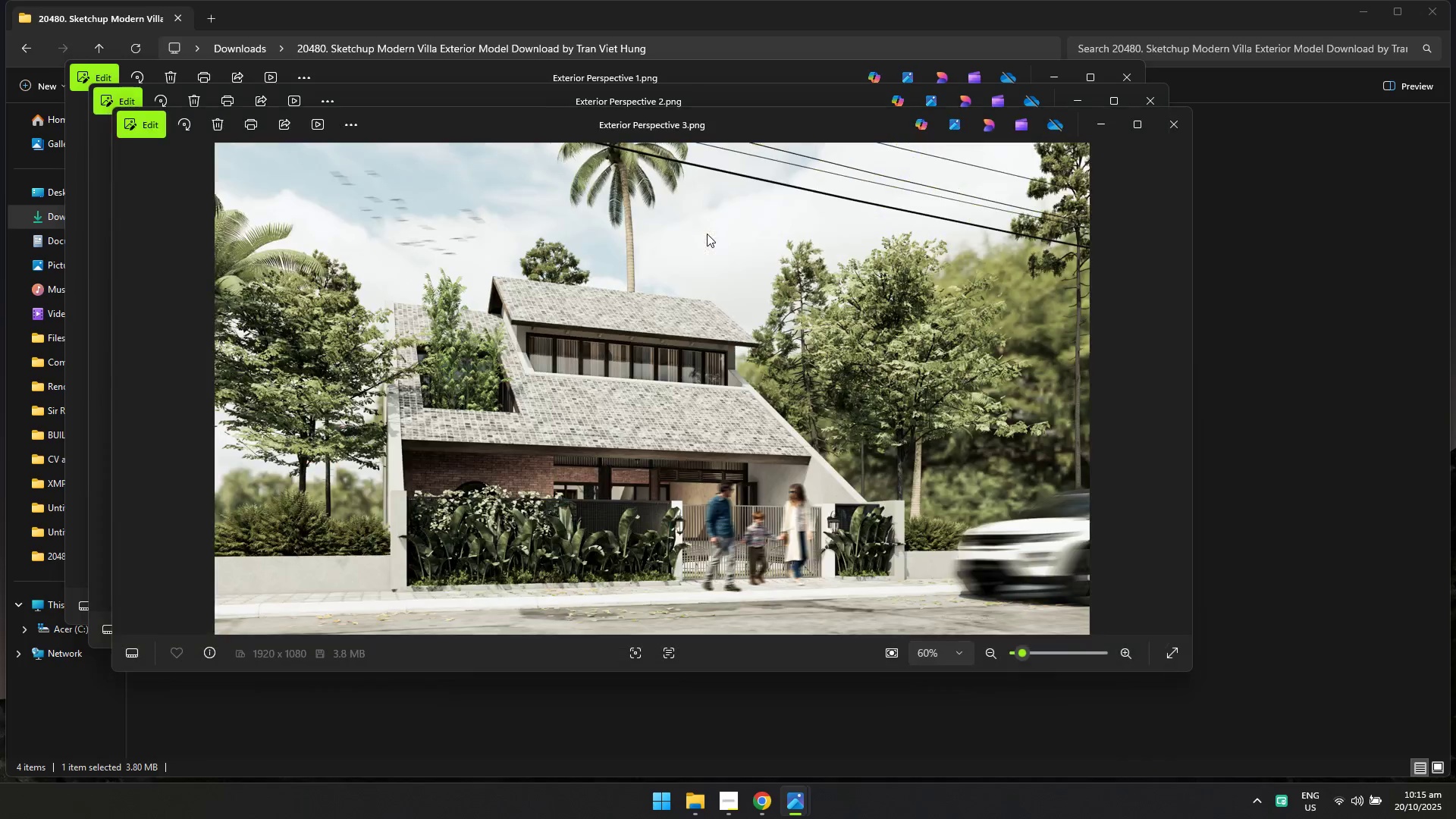 
key(Alt+AltLeft)
 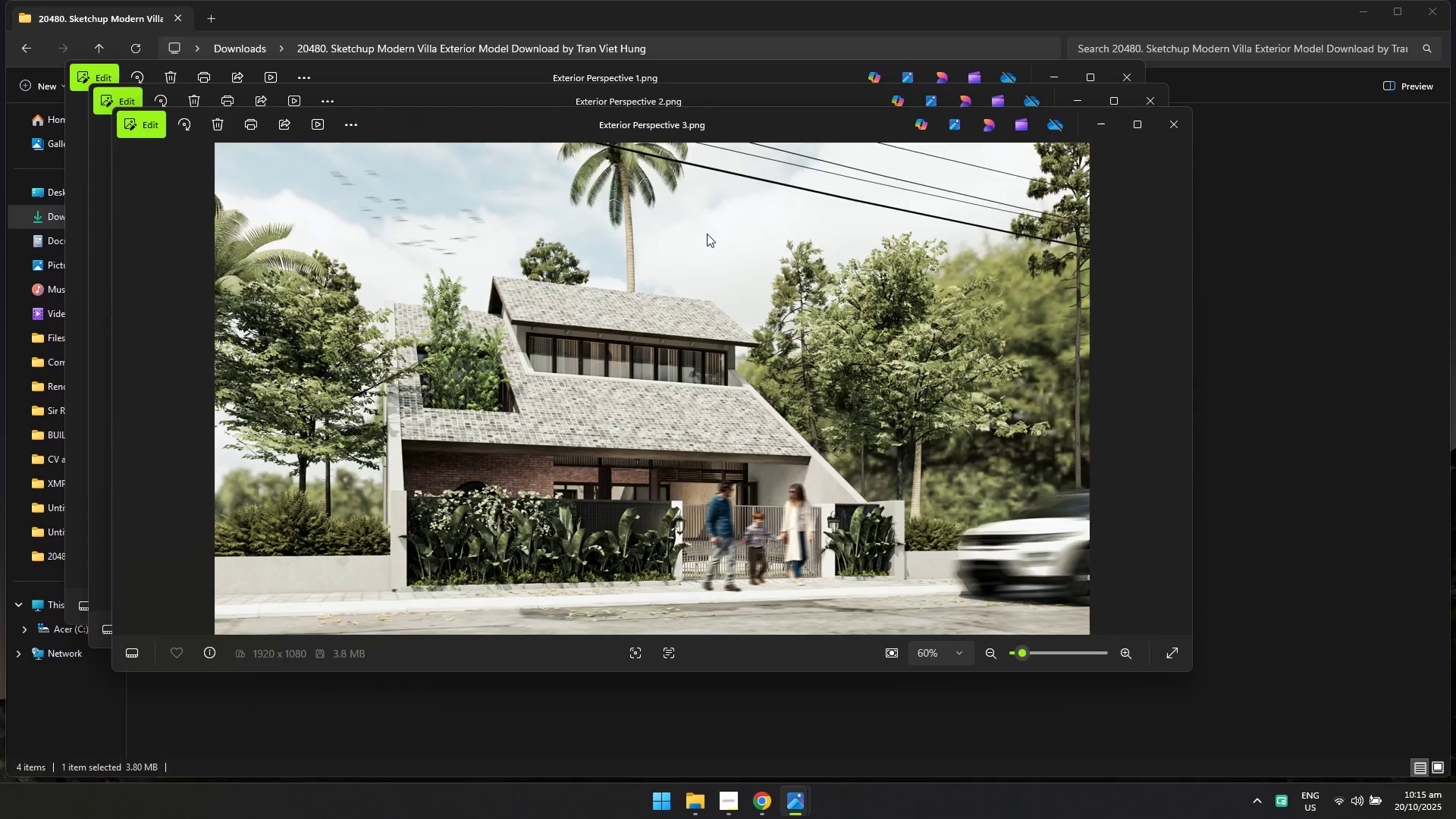 
key(Alt+Tab)
 